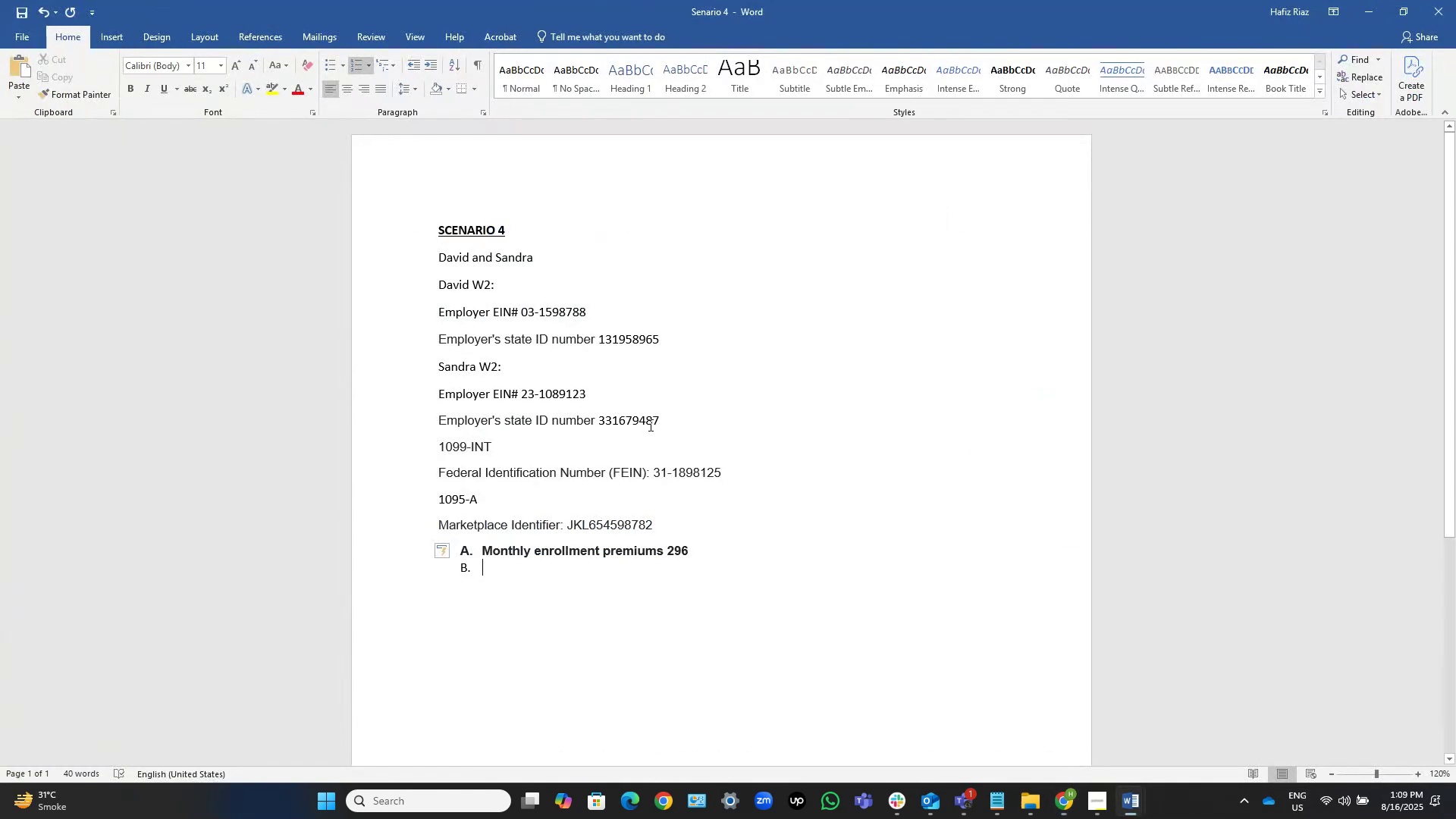 
key(Control+V)
 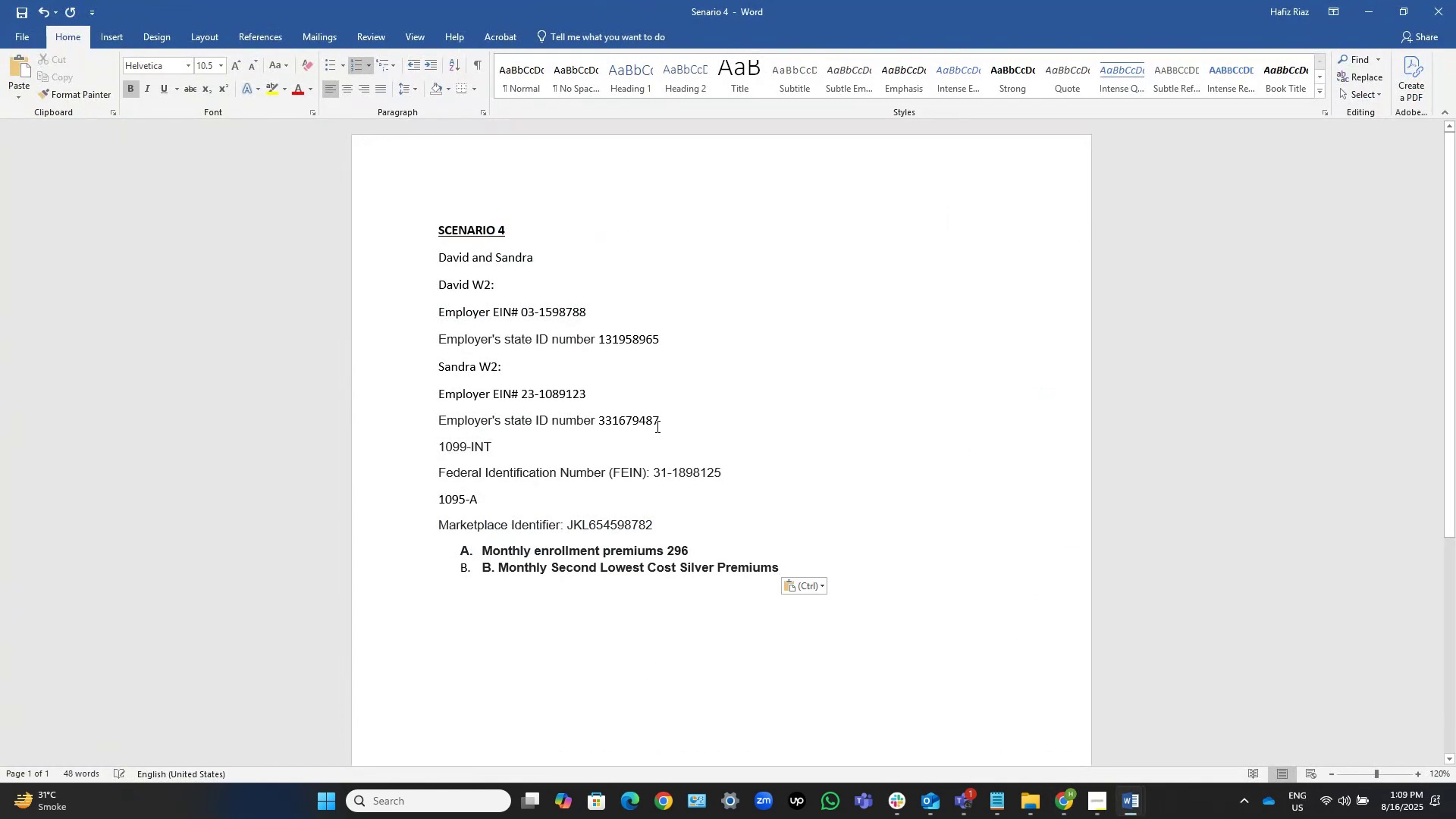 
key(Home)
 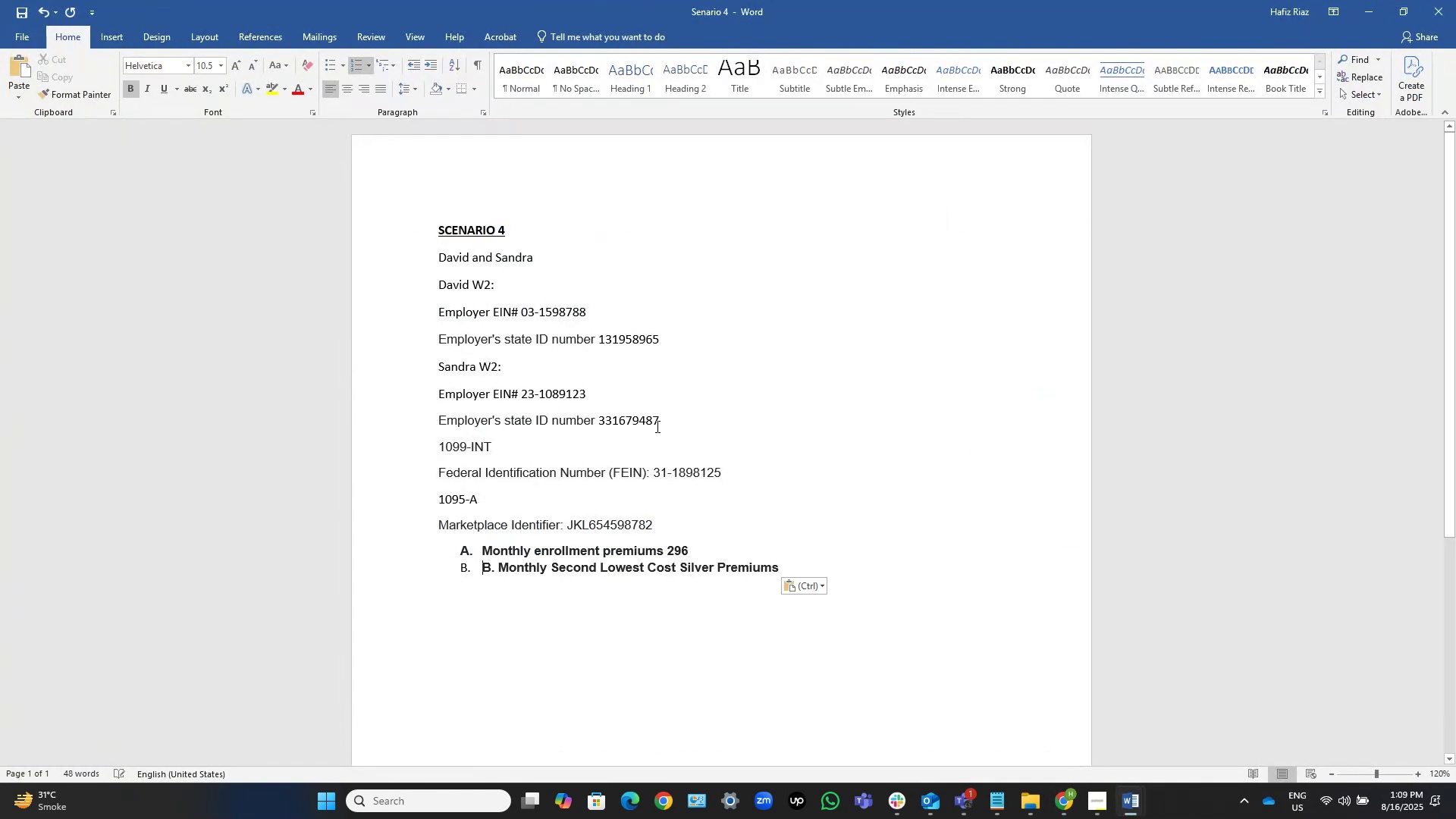 
key(Backspace)
 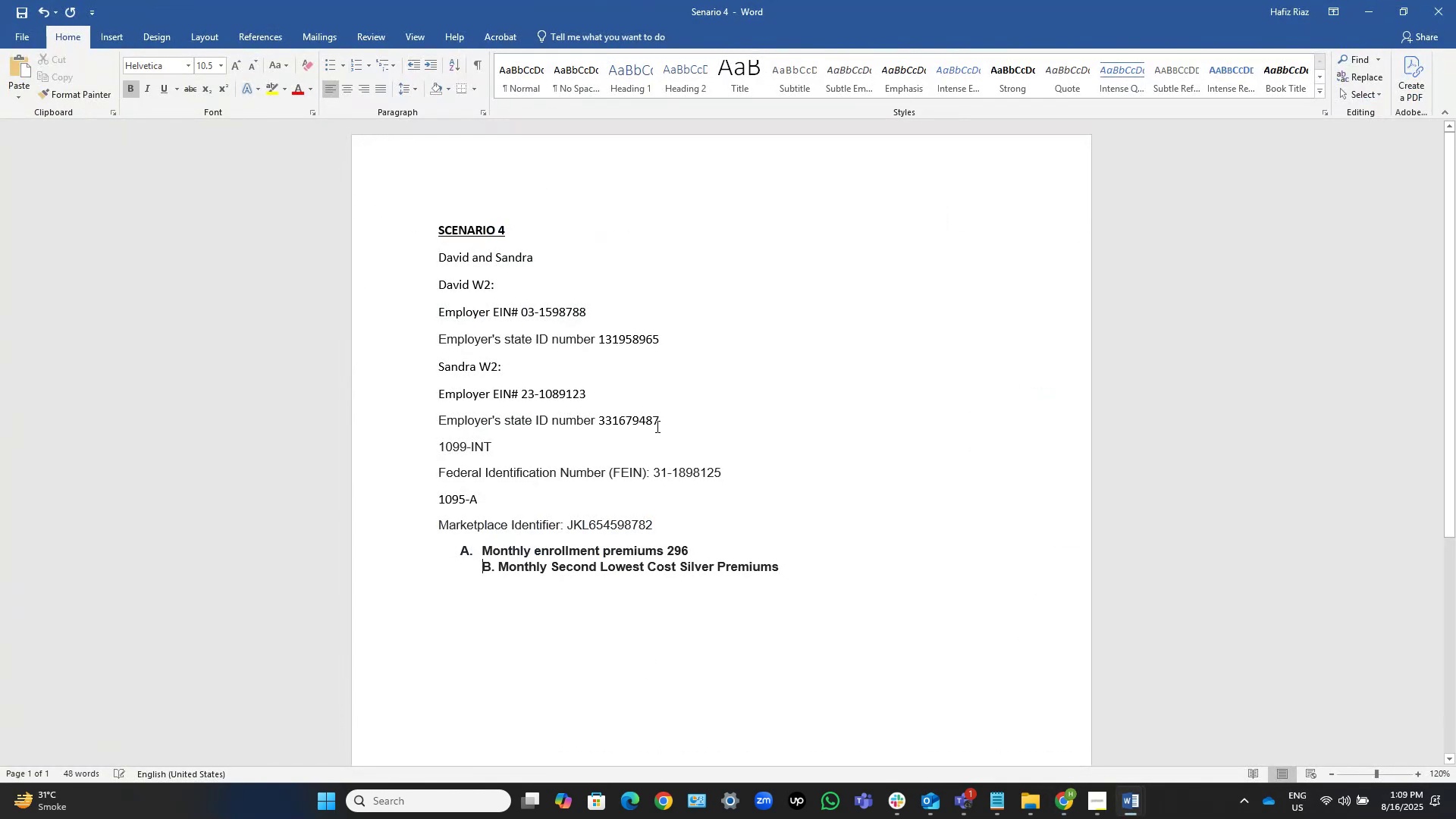 
key(Backspace)
 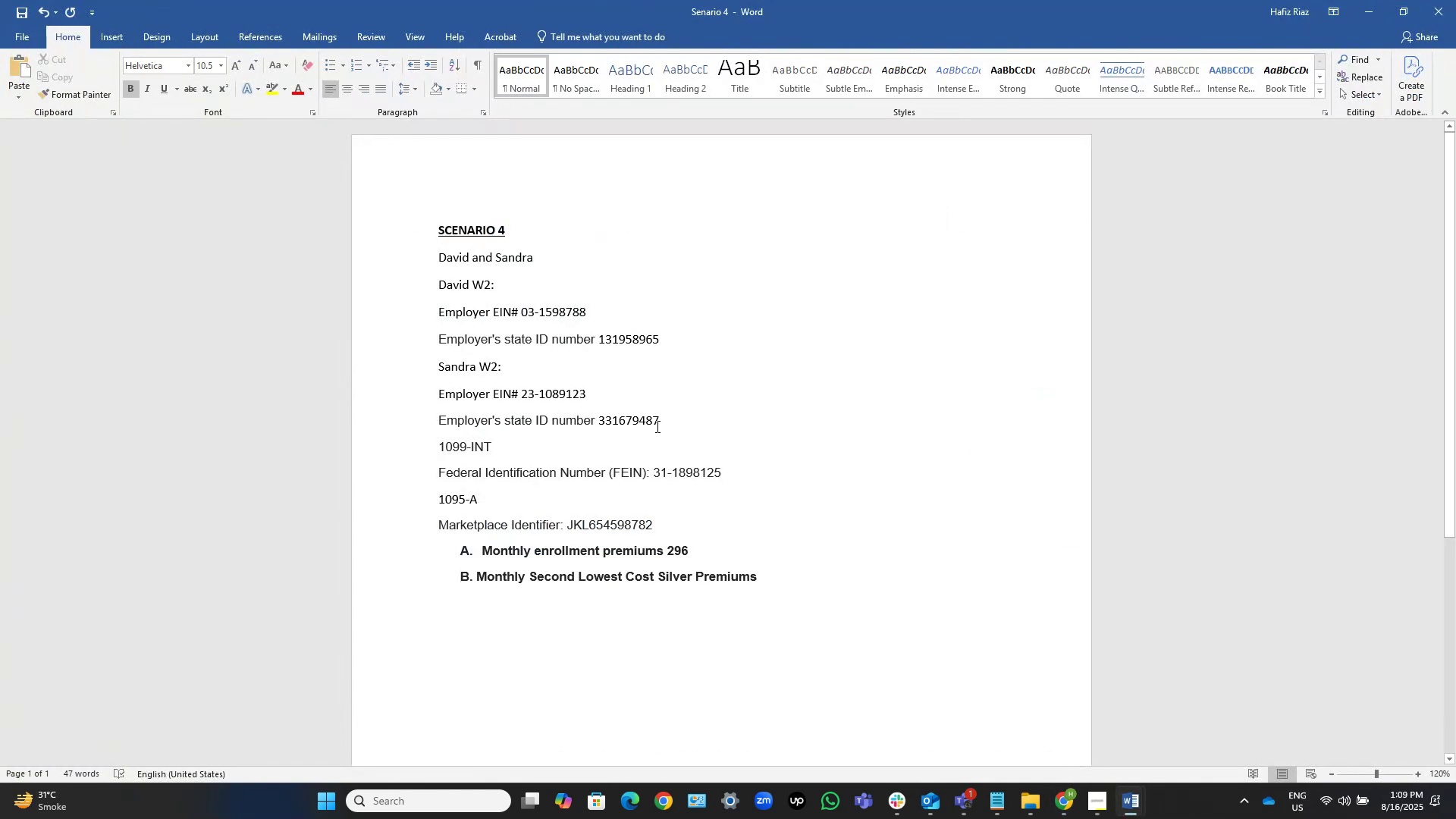 
key(End)
 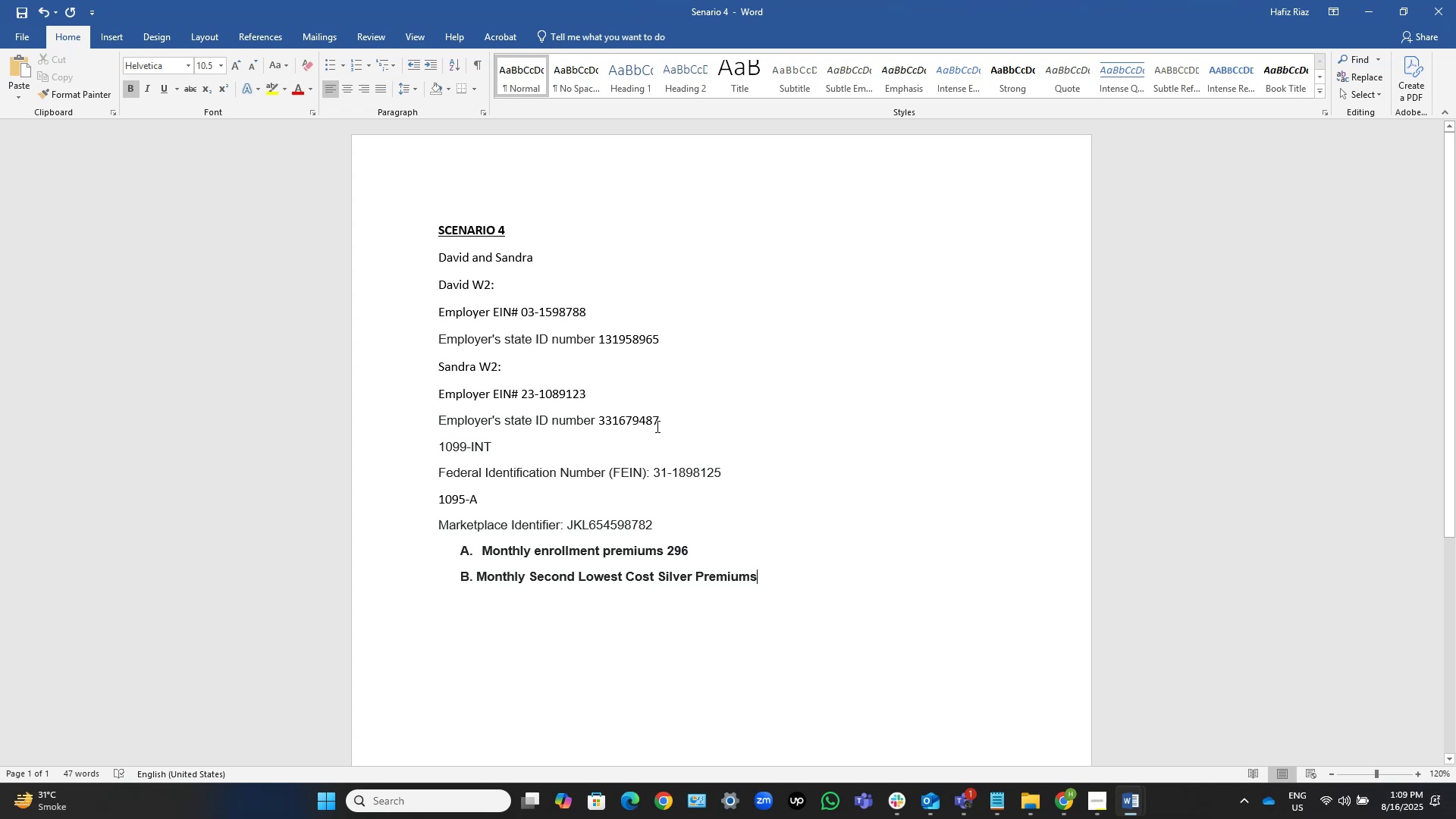 
key(Space)
 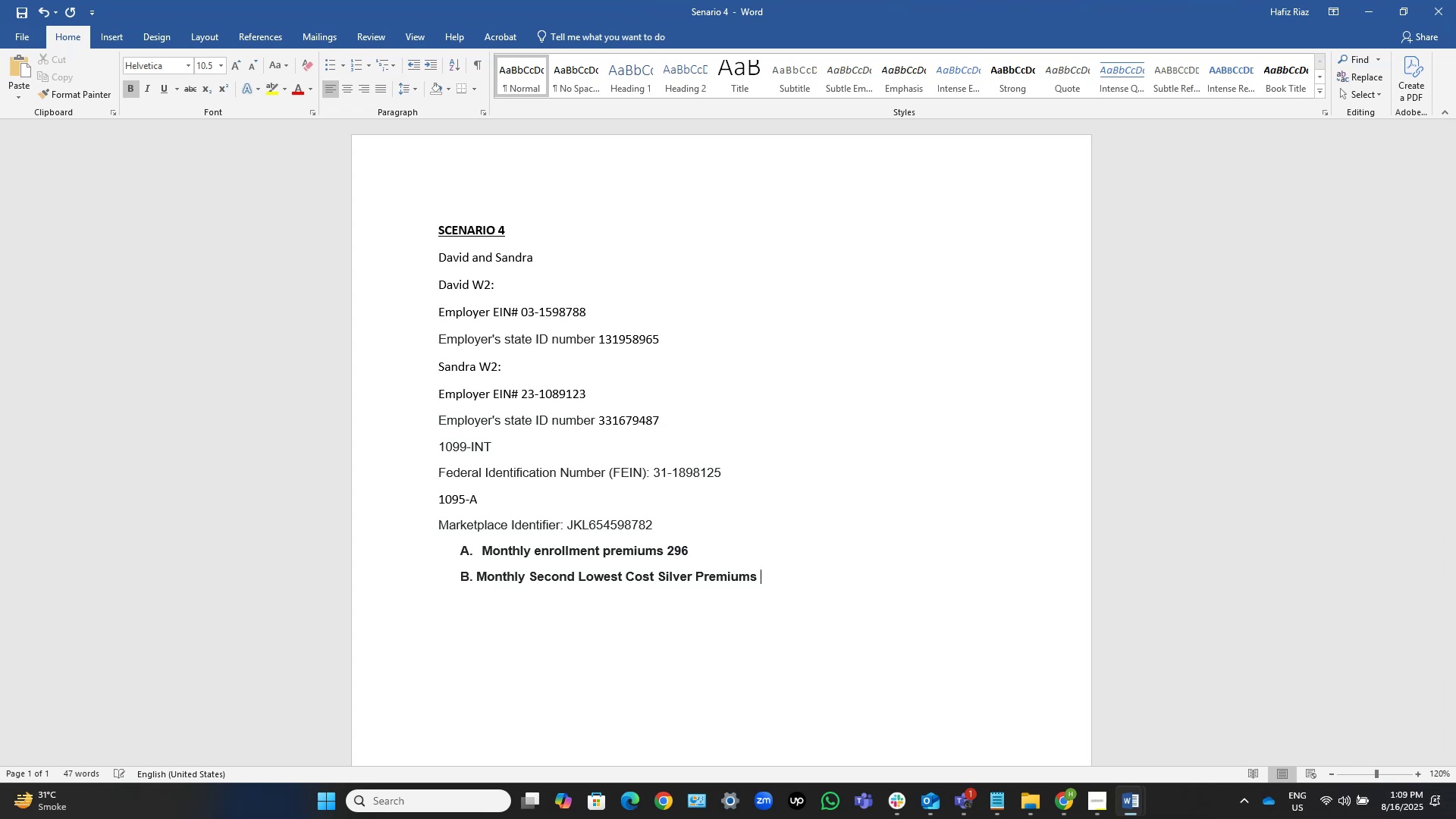 
key(Alt+AltLeft)
 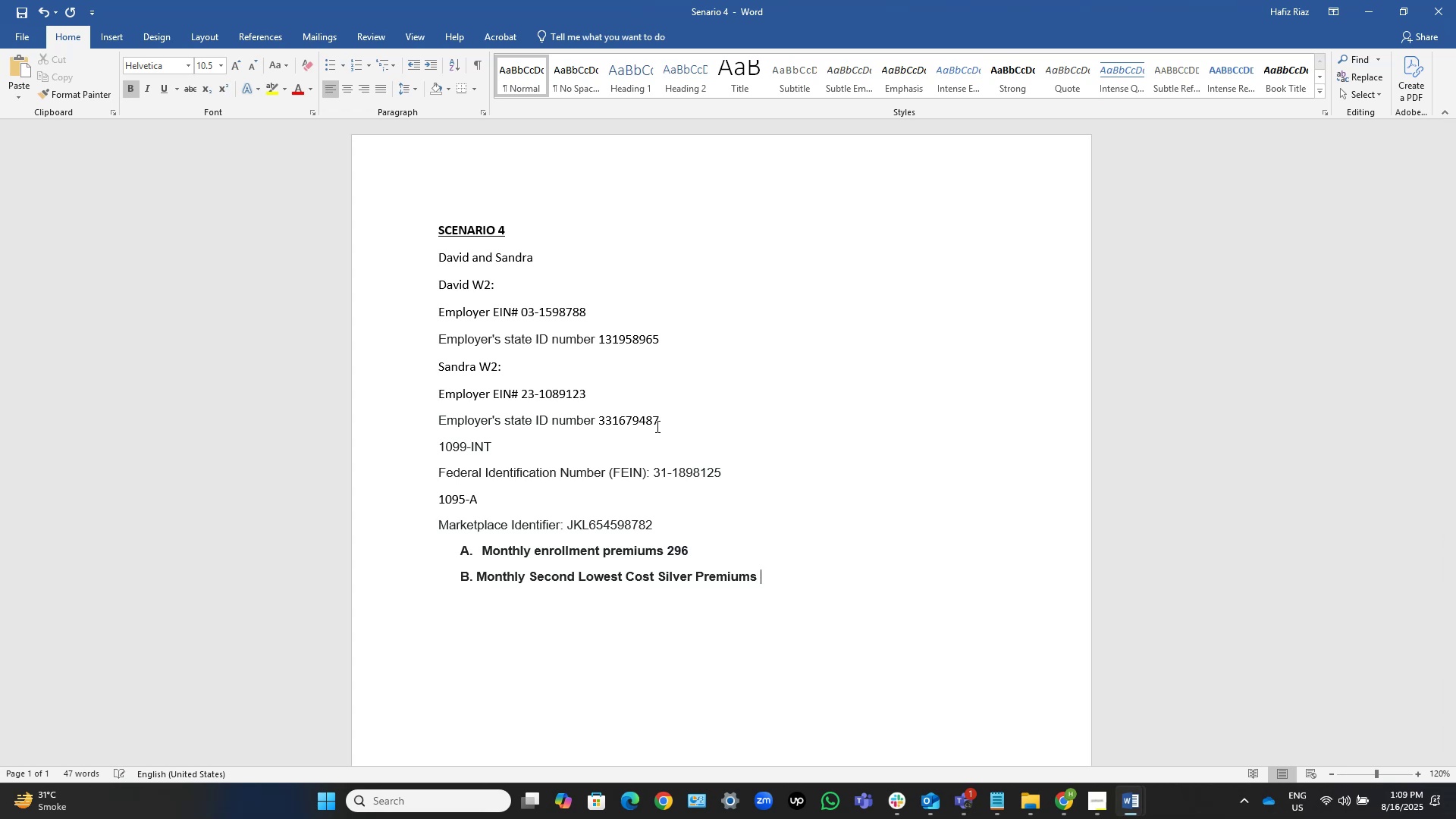 
key(Alt+Tab)
 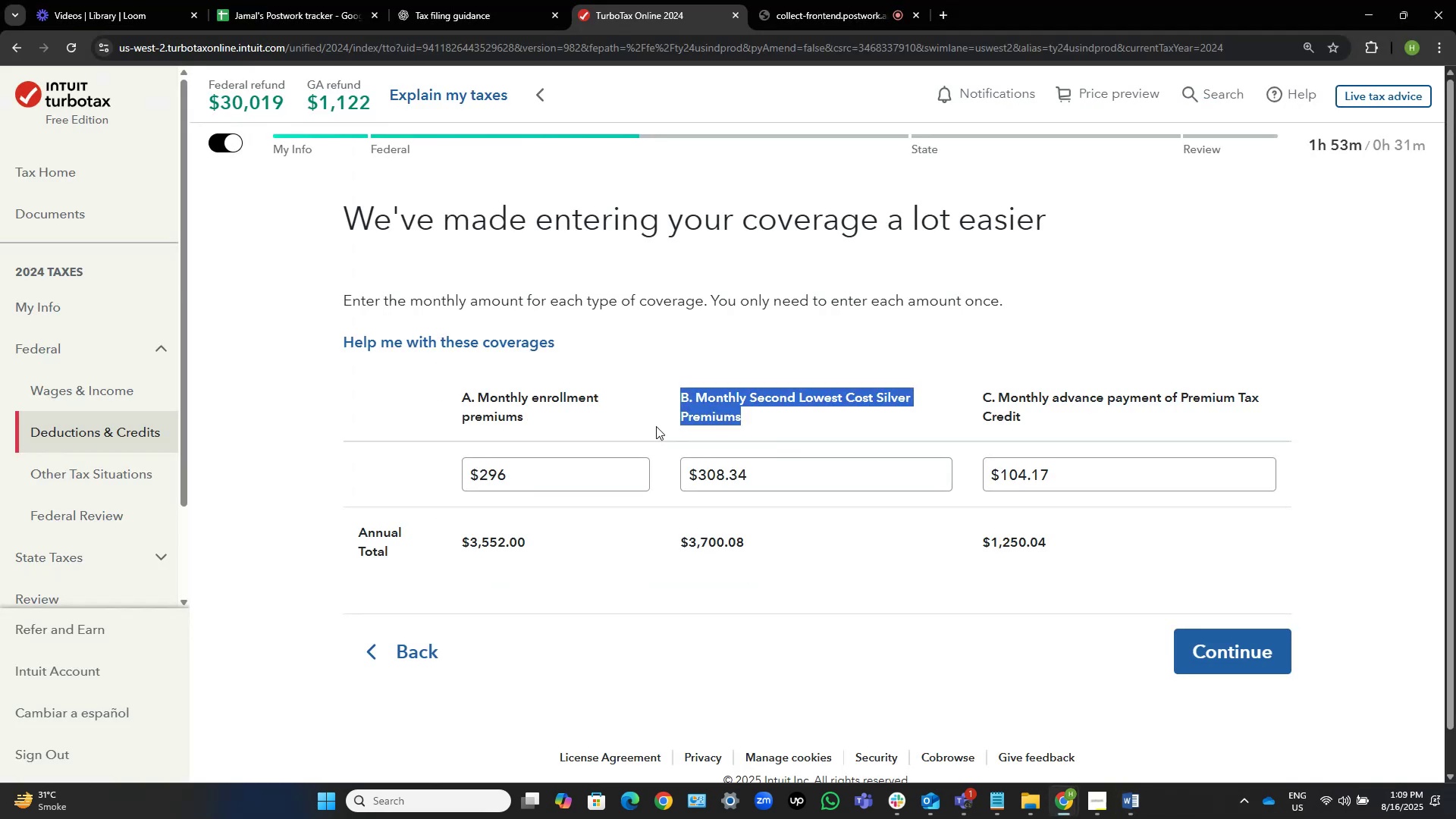 
key(Alt+AltLeft)
 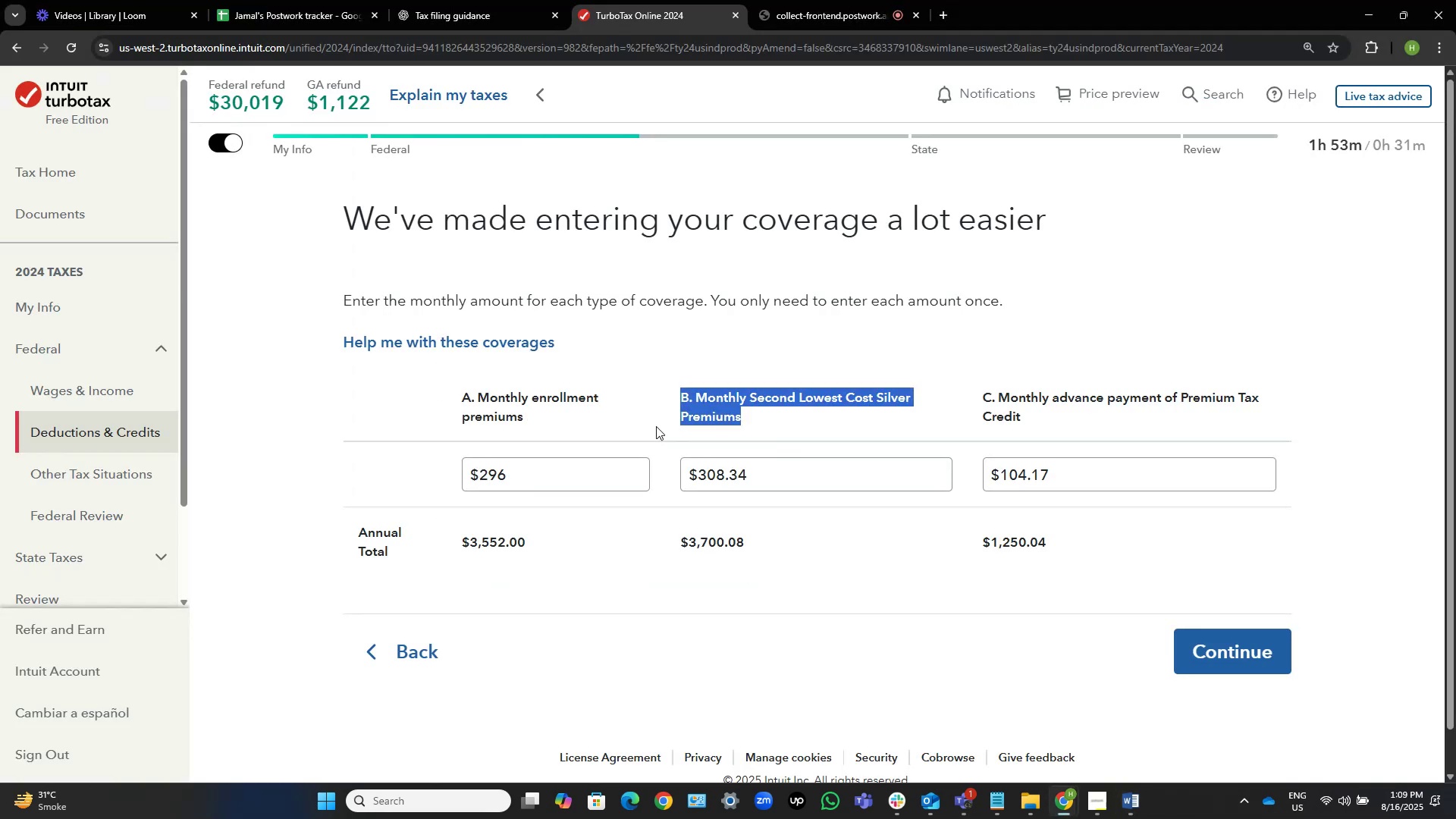 
key(Alt+Tab)
 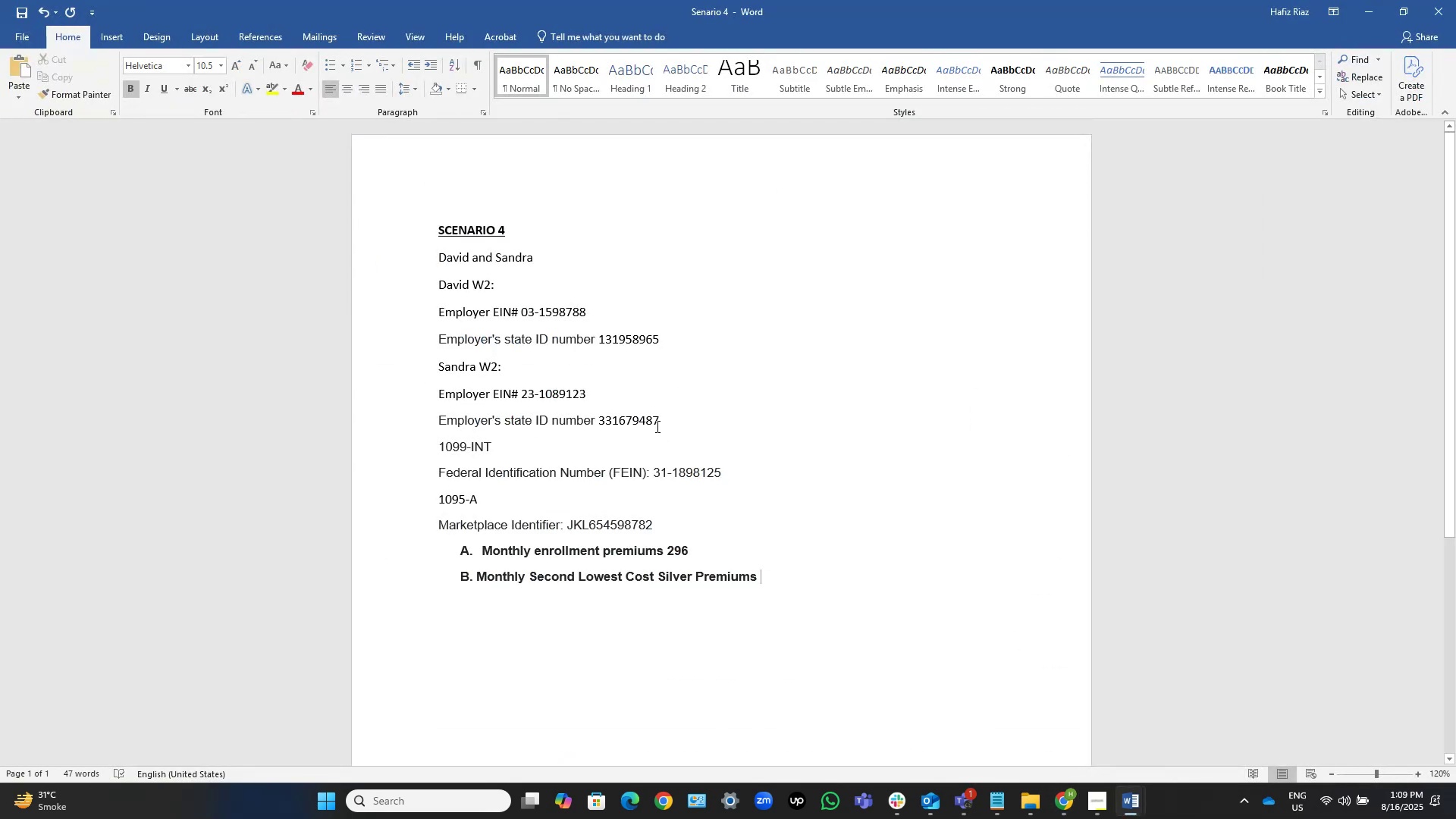 
key(Numpad3)
 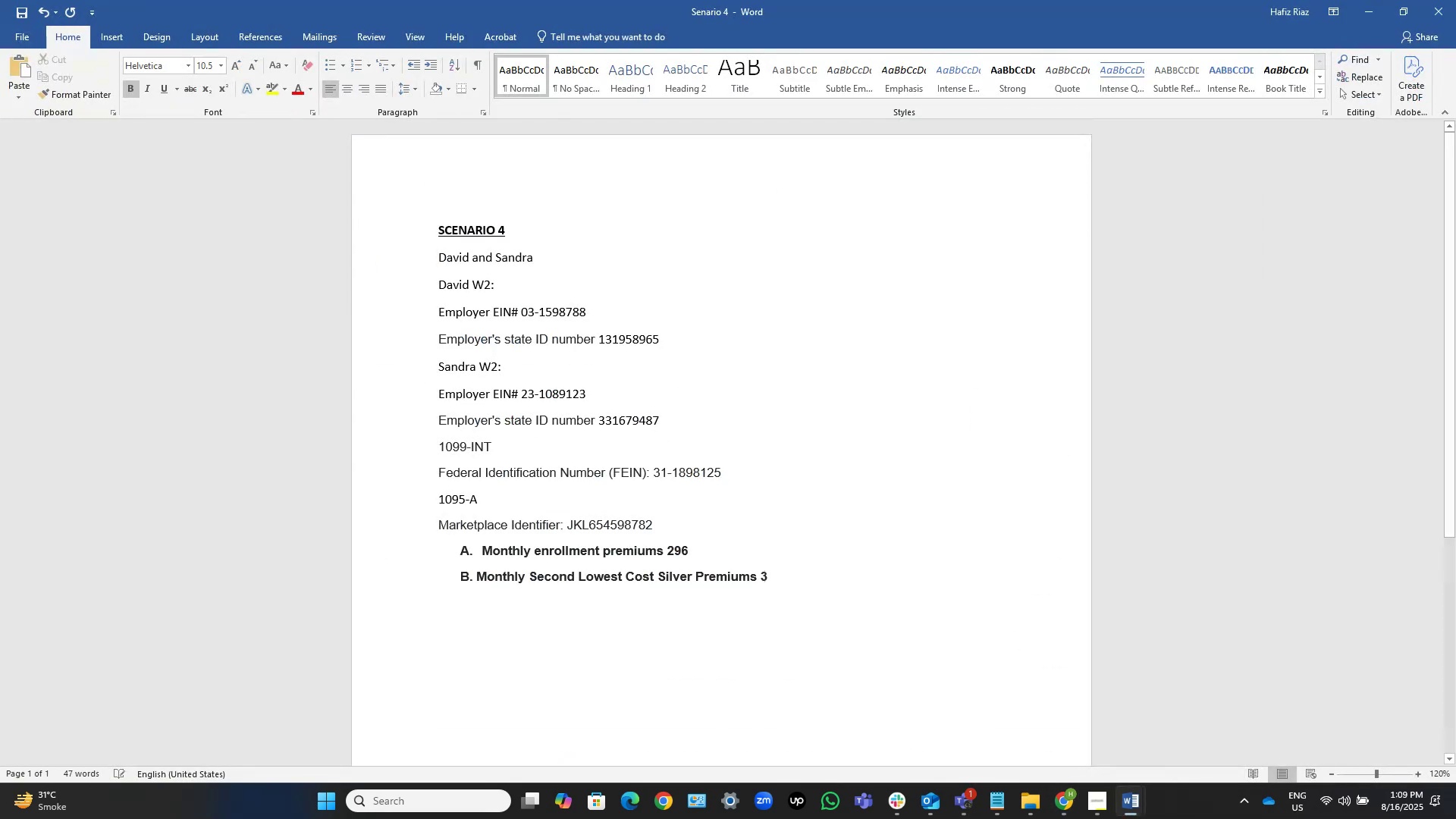 
key(Numpad0)
 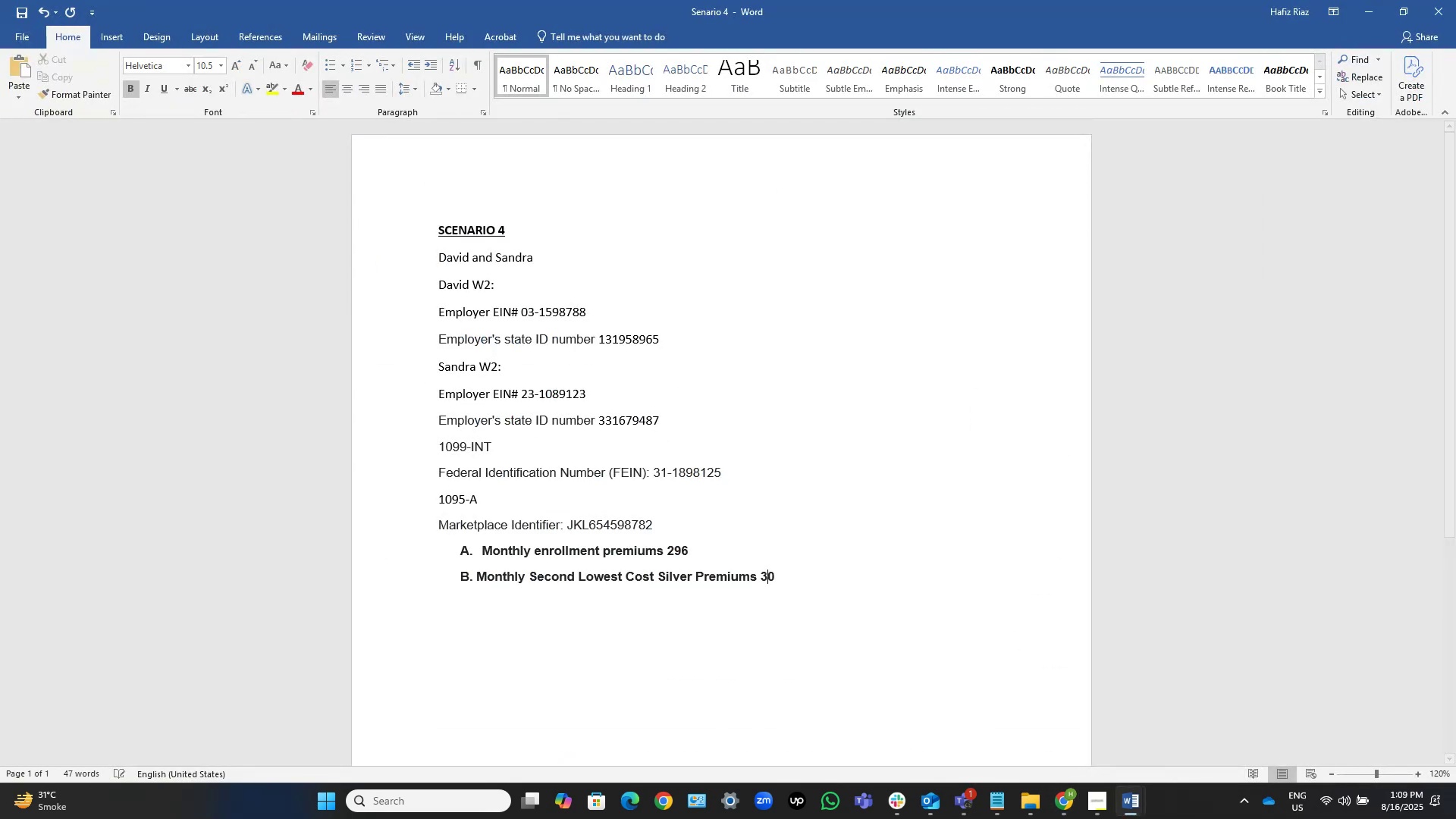 
key(Numpad8)
 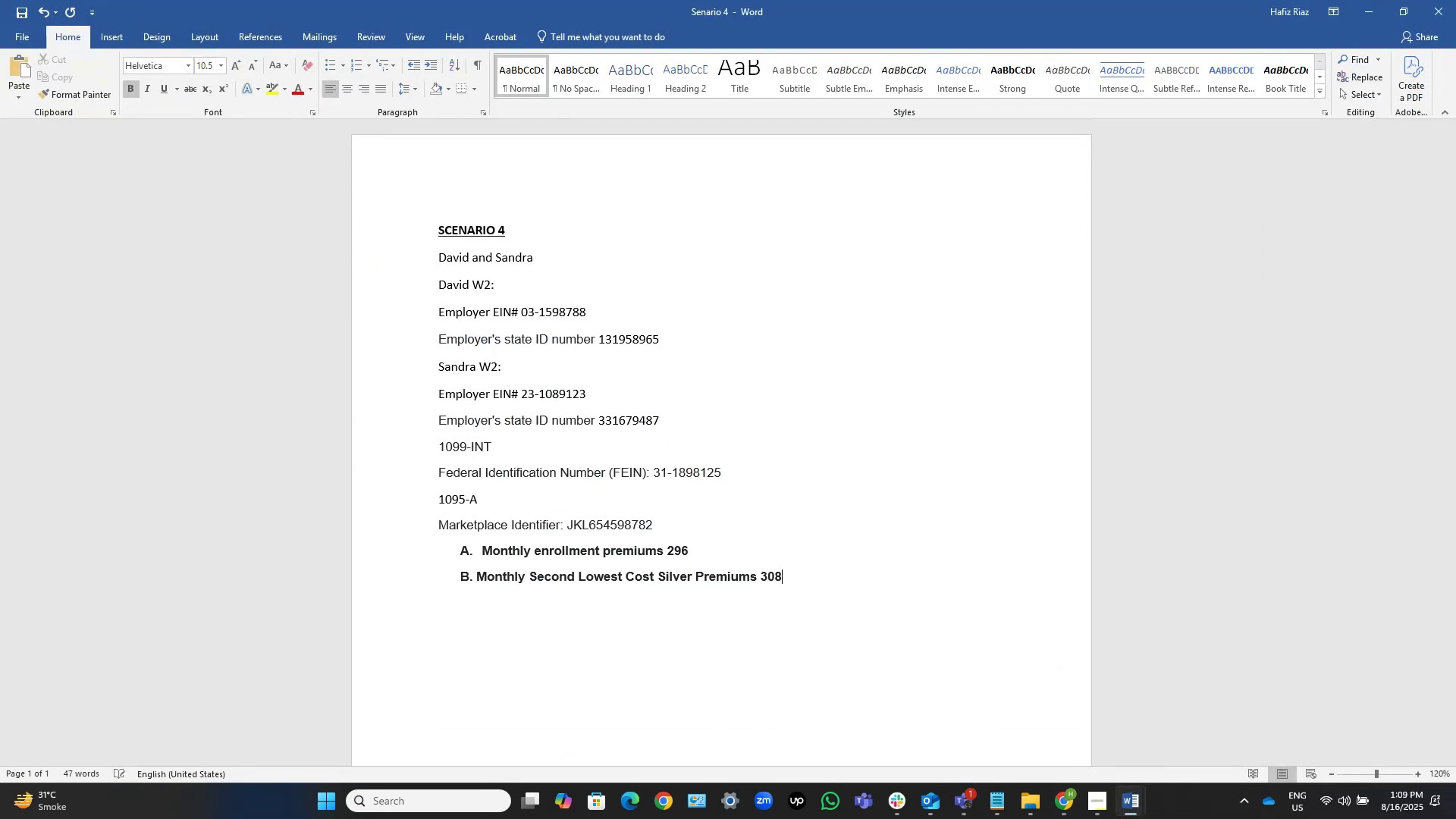 
key(NumpadDecimal)
 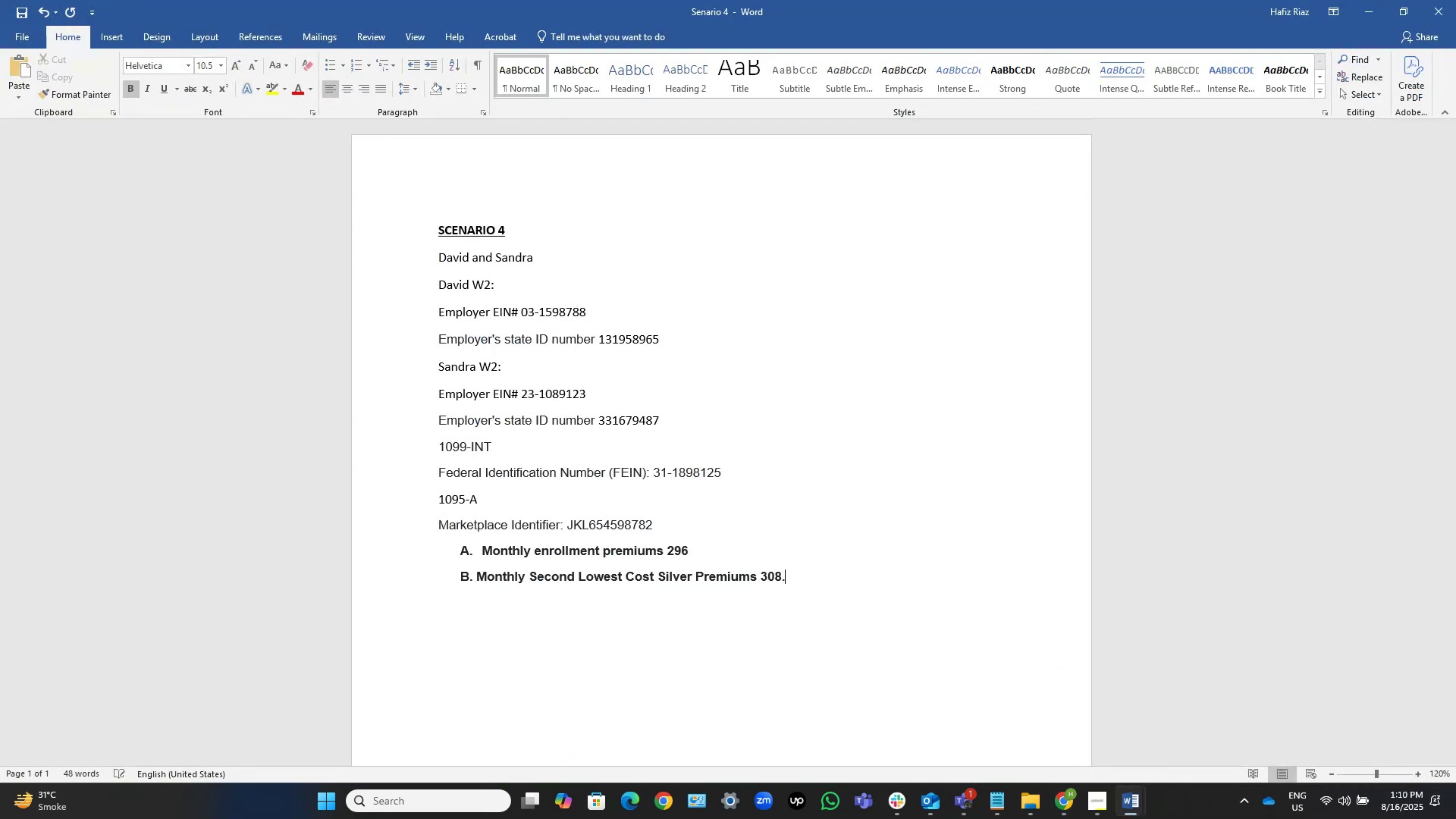 
key(Alt+AltLeft)
 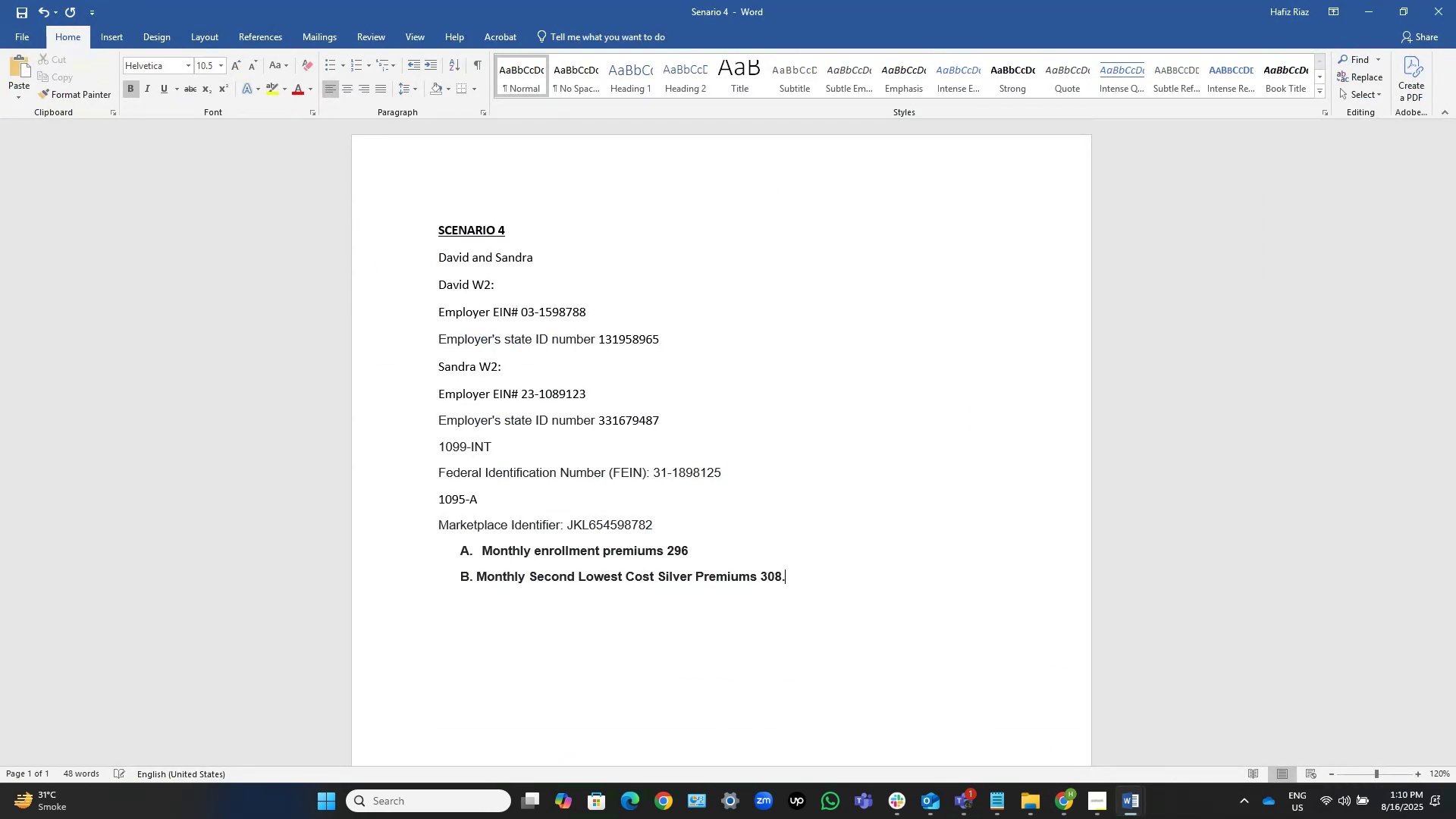 
key(Alt+Tab)
 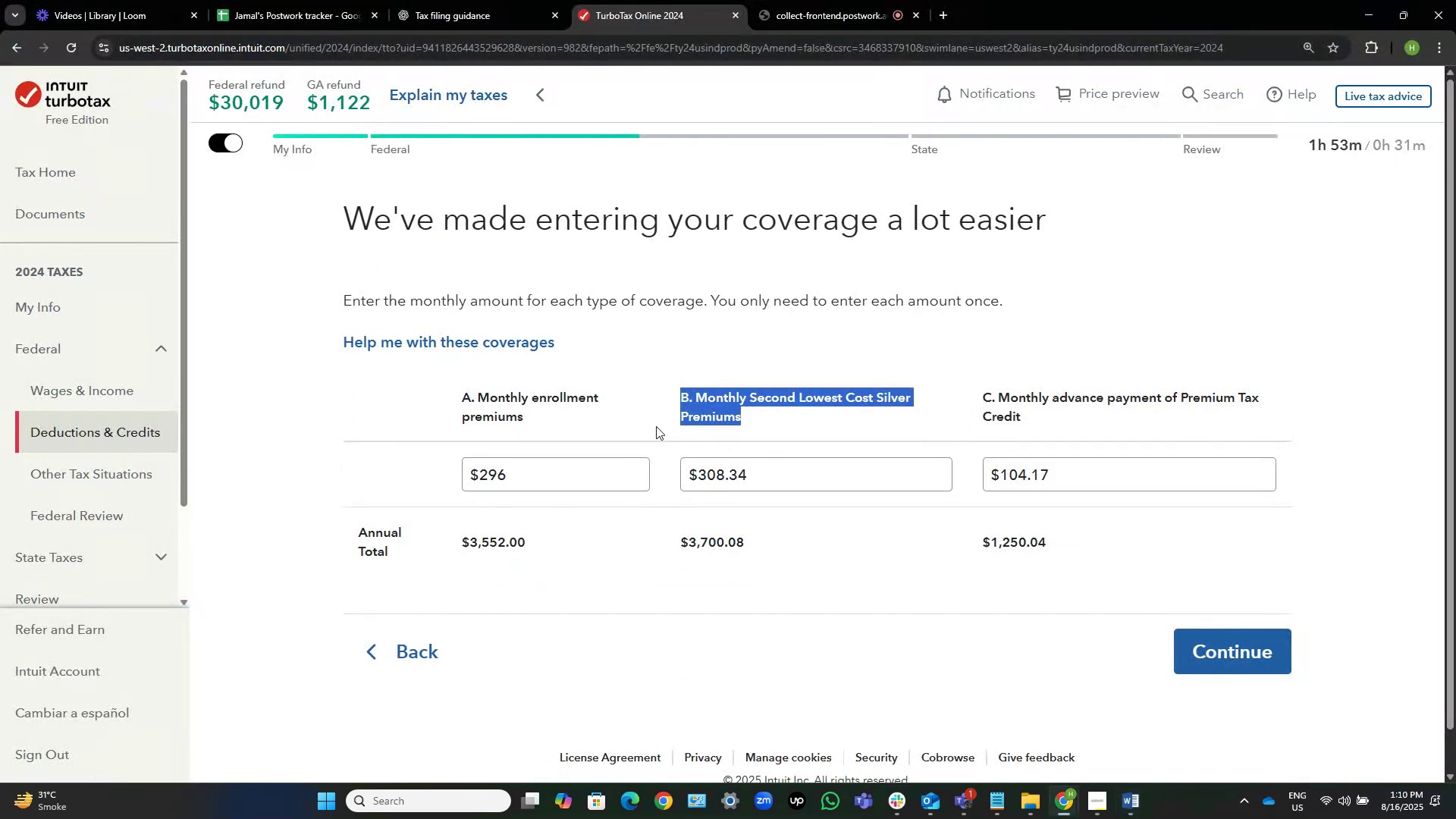 
key(Alt+AltLeft)
 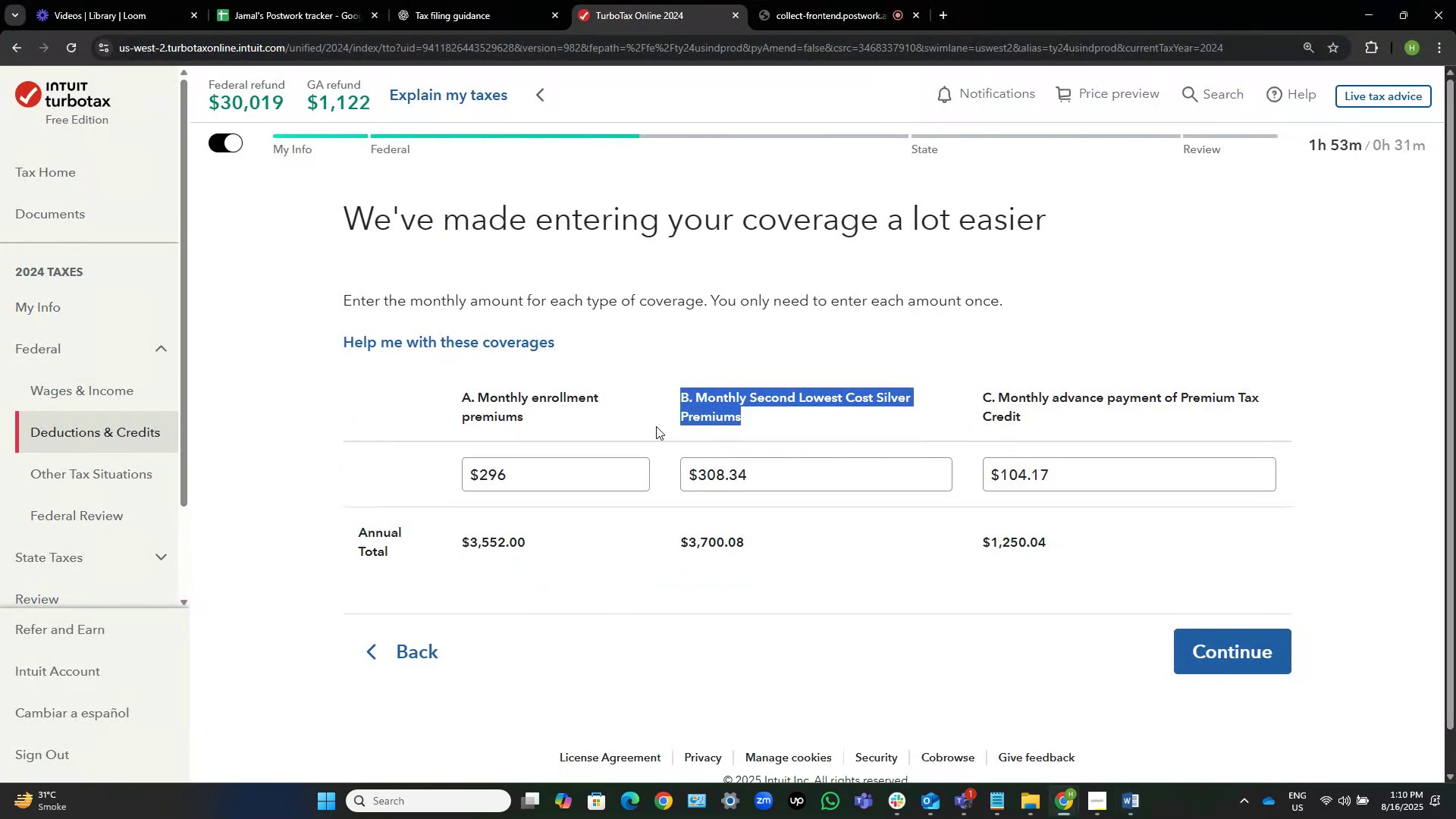 
key(Alt+Tab)
 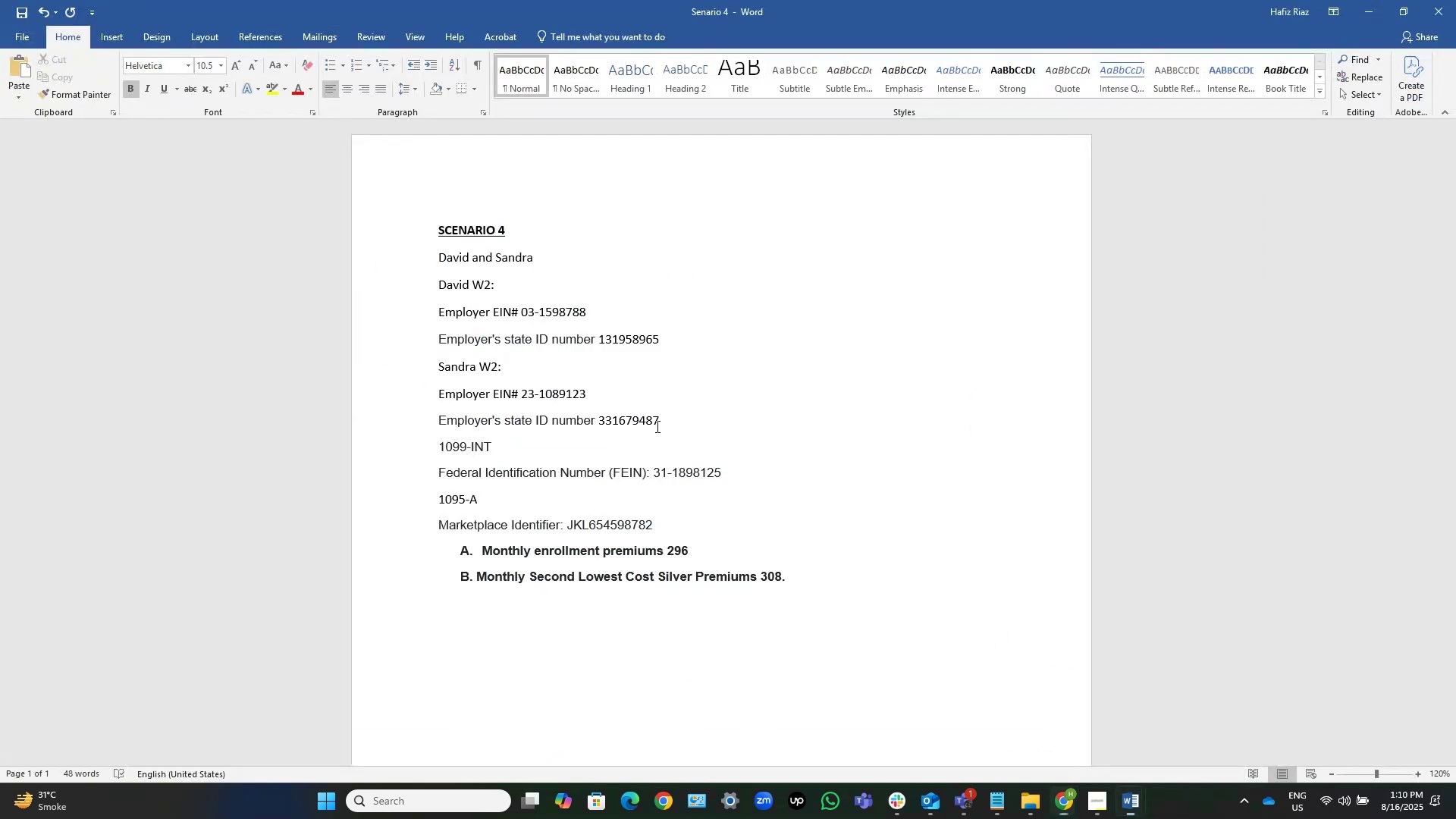 
key(Numpad3)
 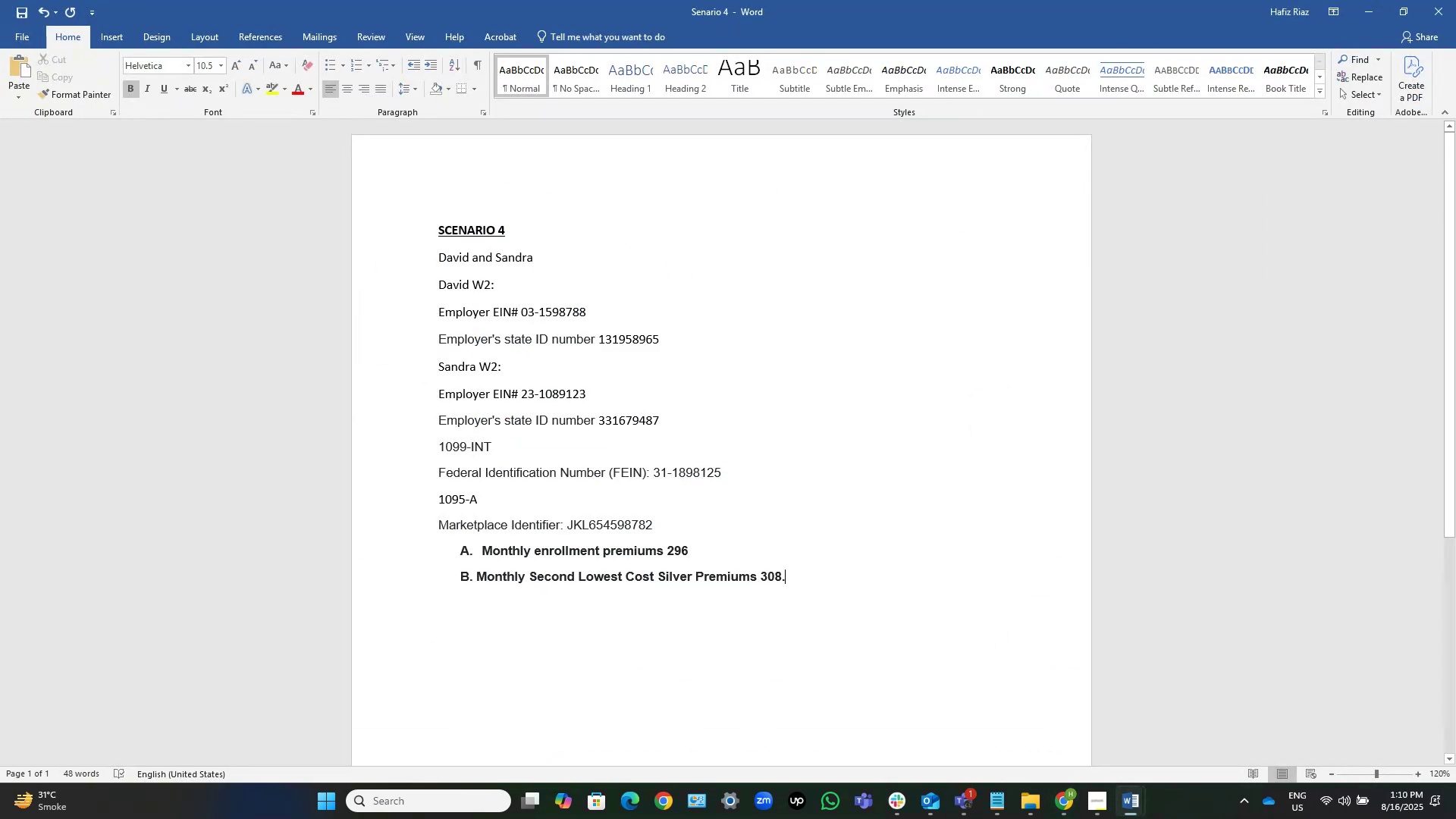 
key(Numpad4)
 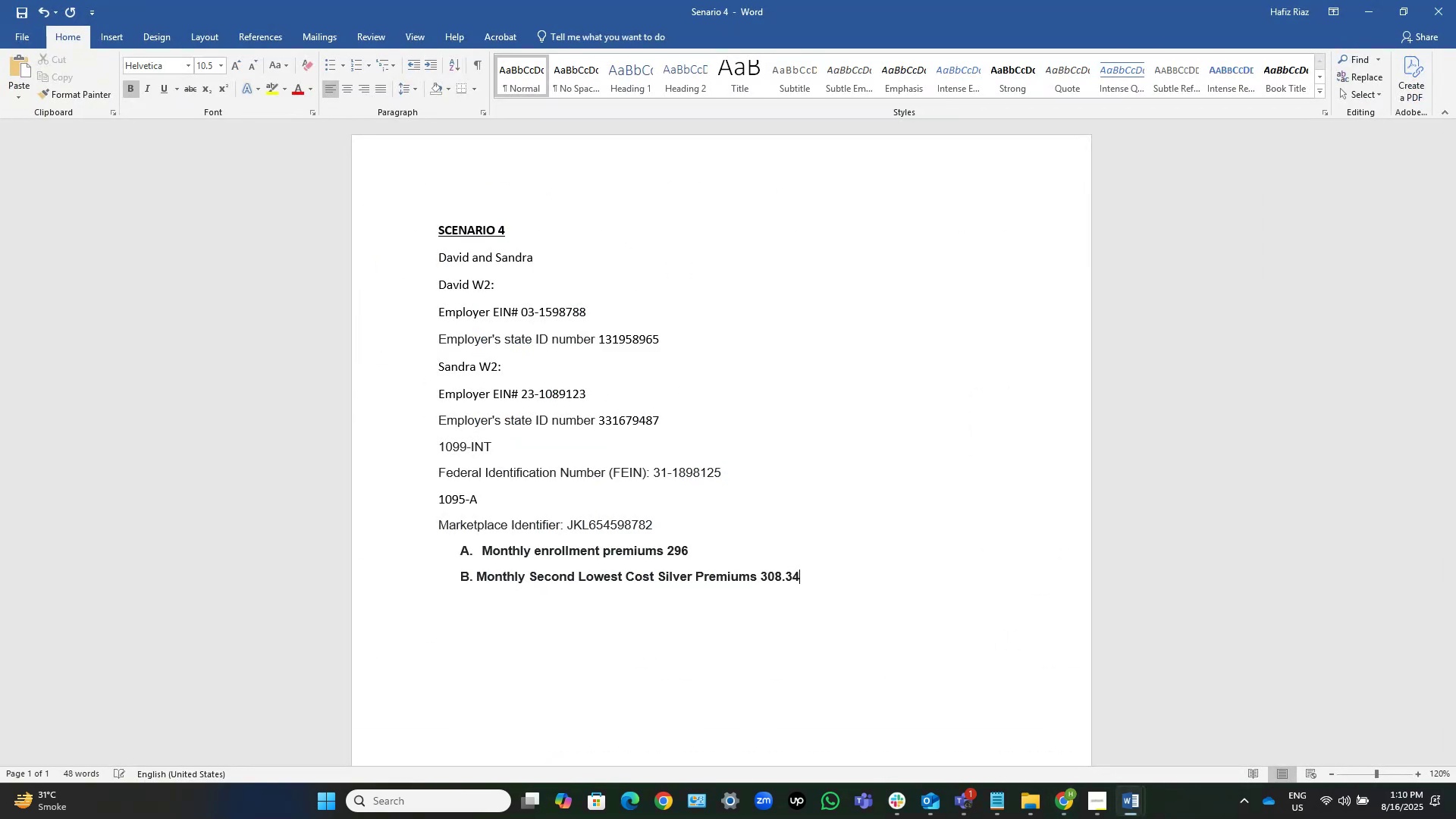 
key(NumpadEnter)
 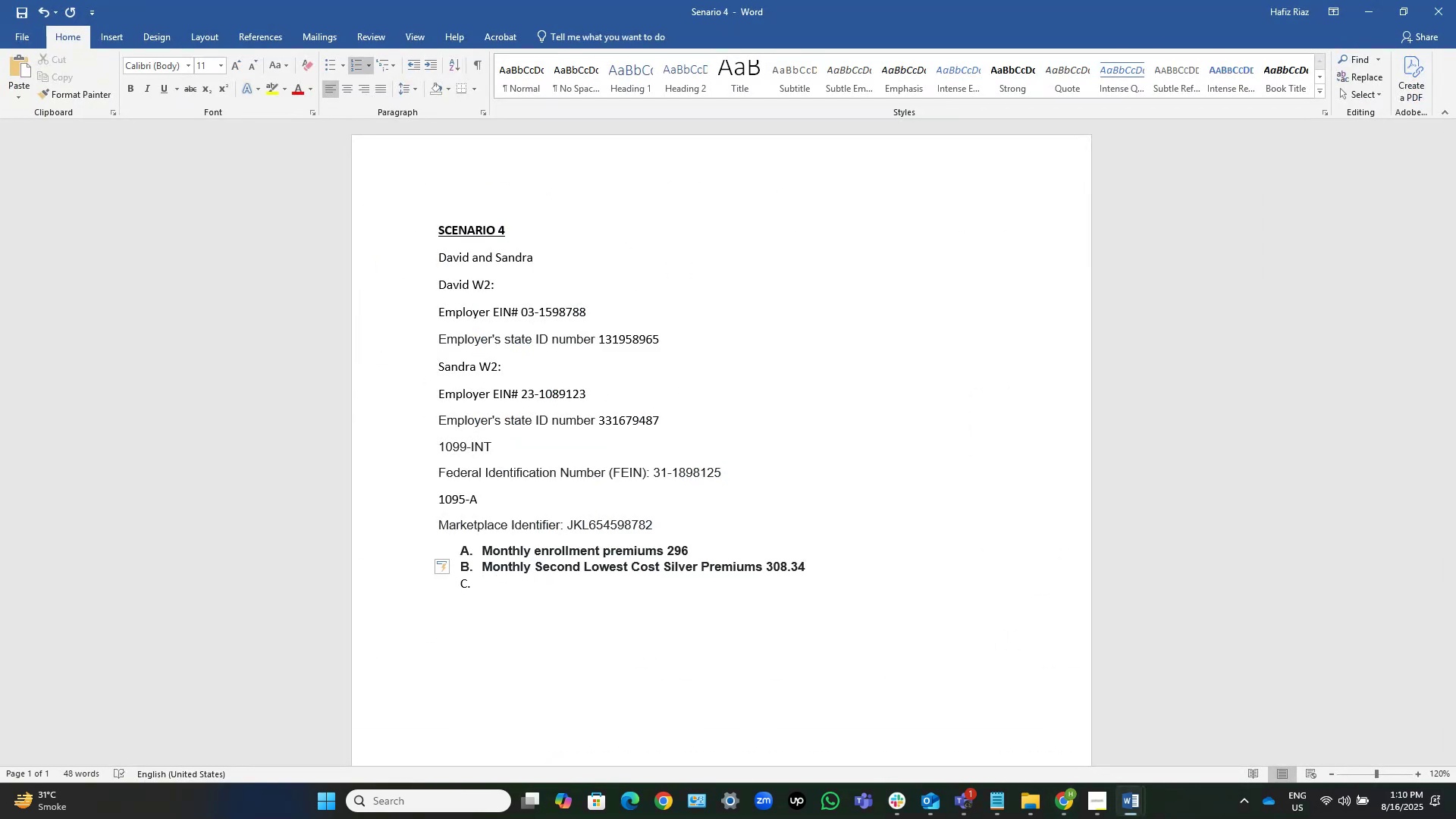 
key(Backslash)
 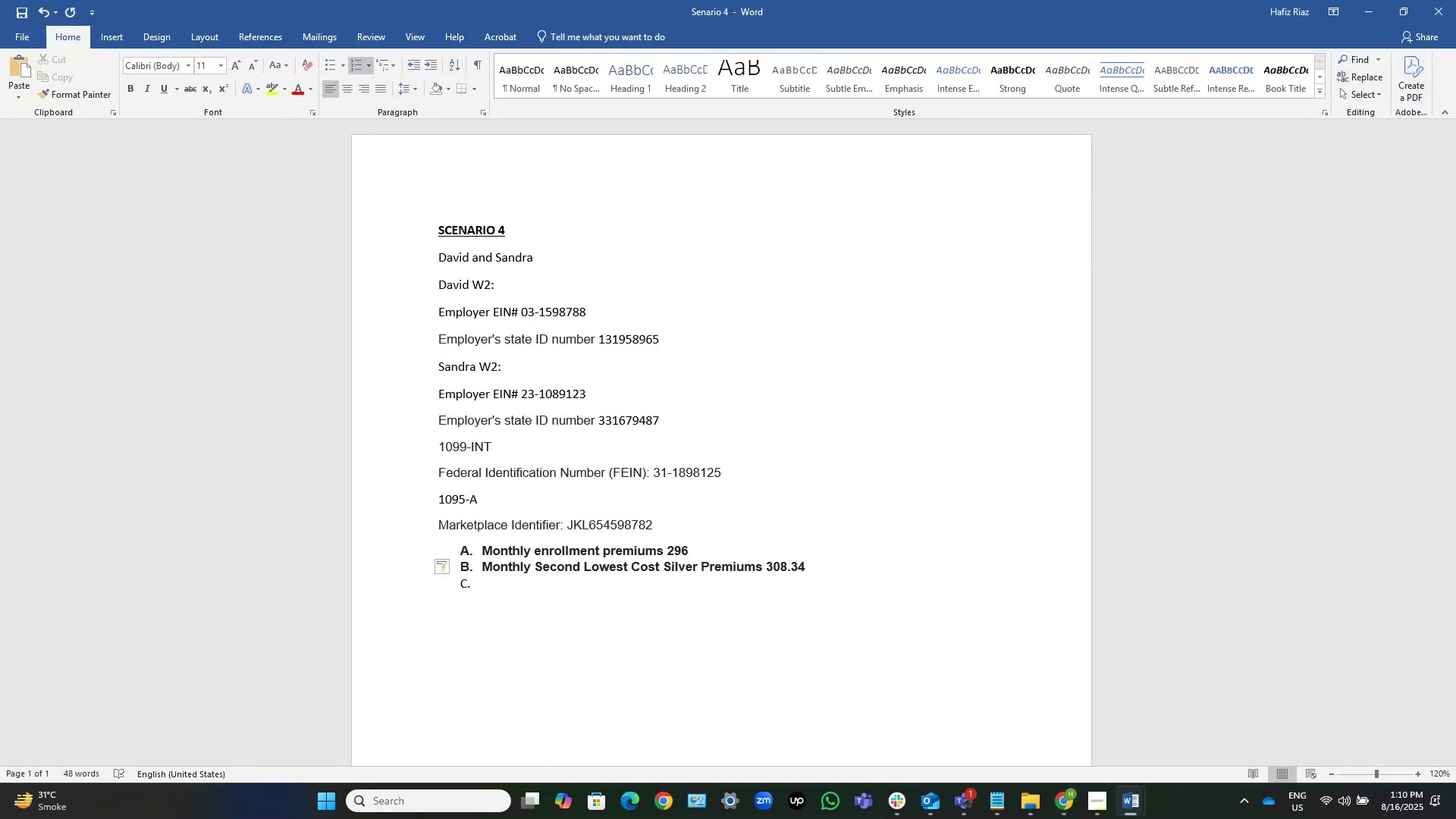 
key(Backspace)
 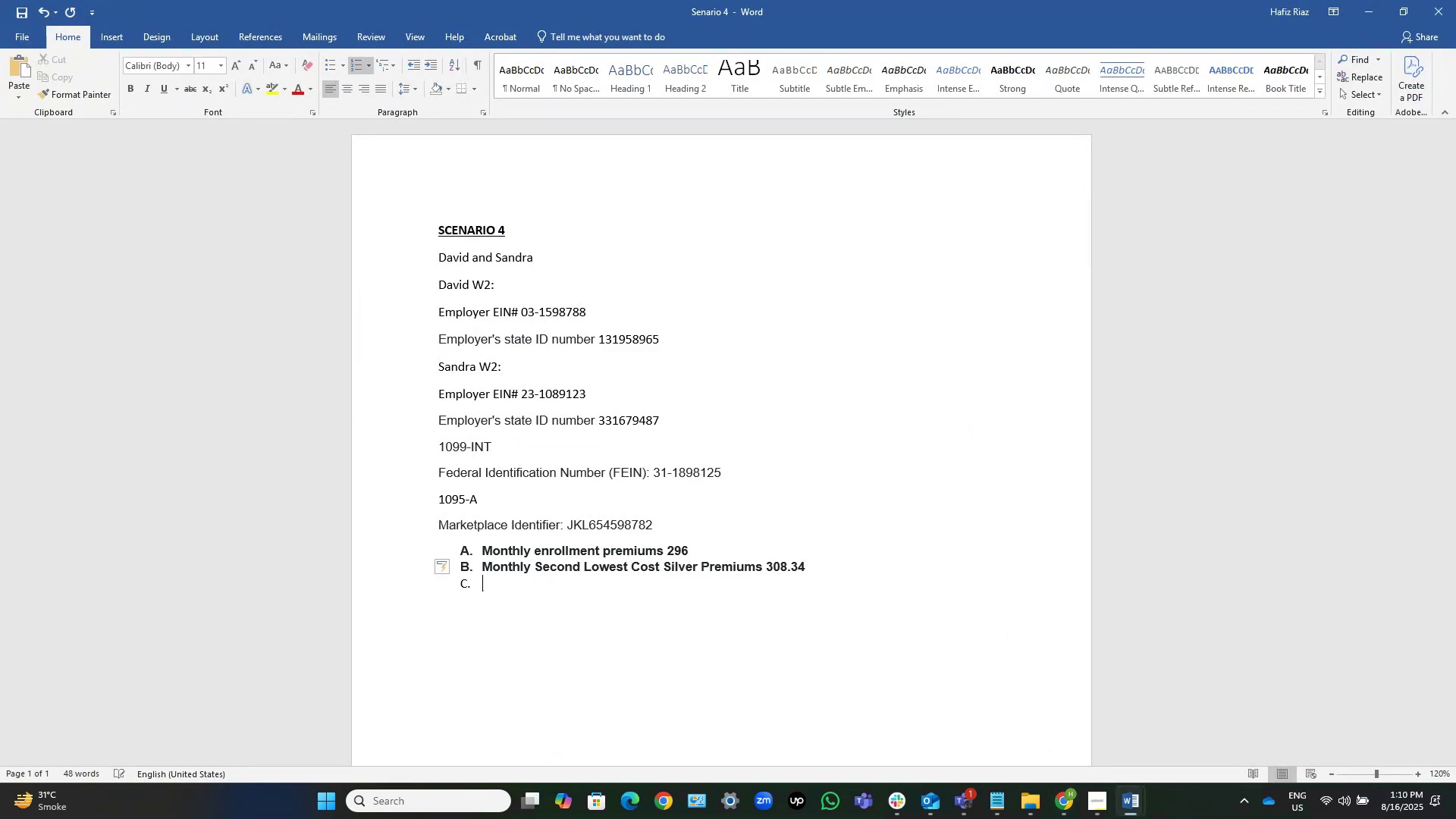 
key(Backspace)
 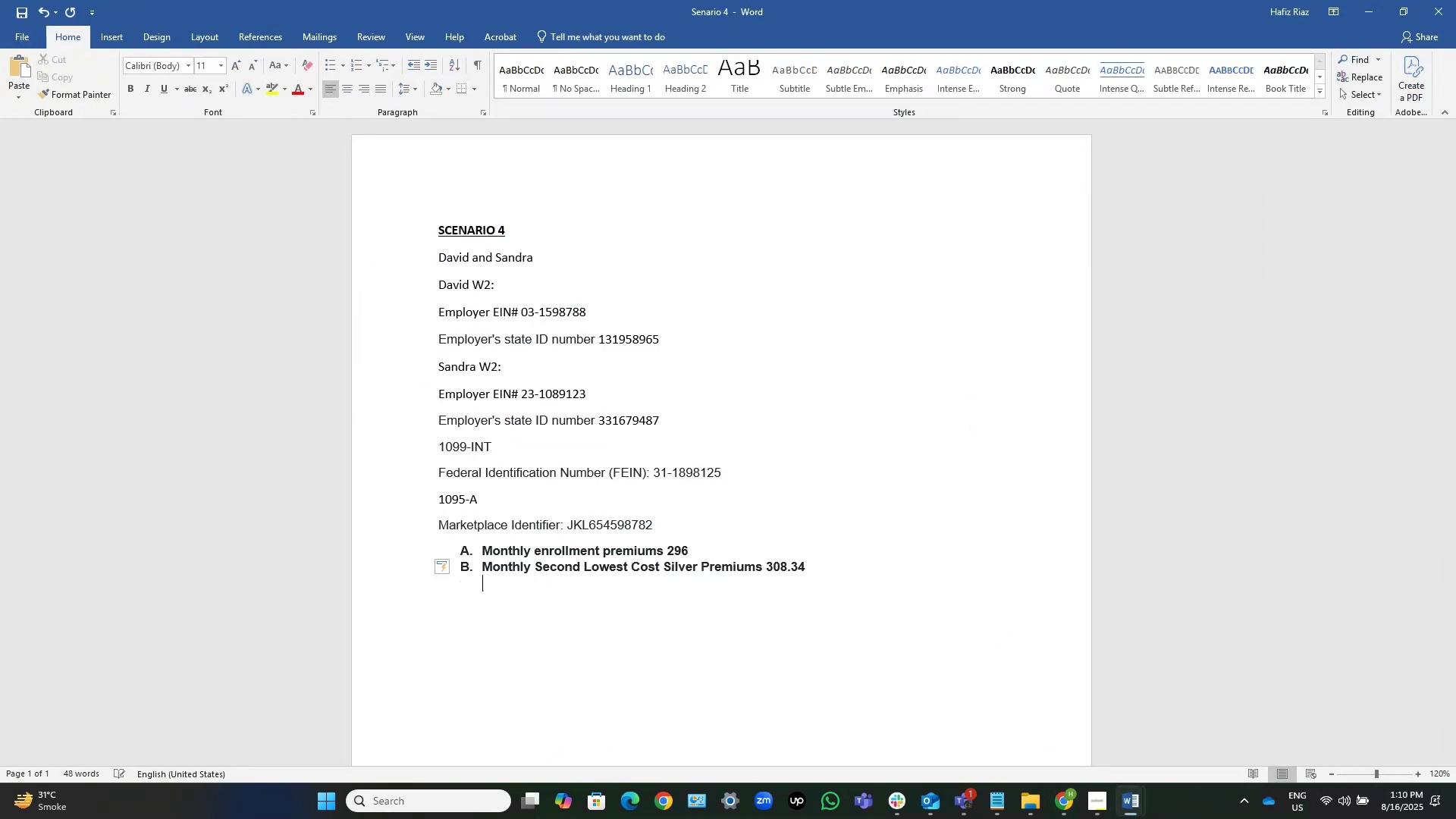 
key(Backspace)
 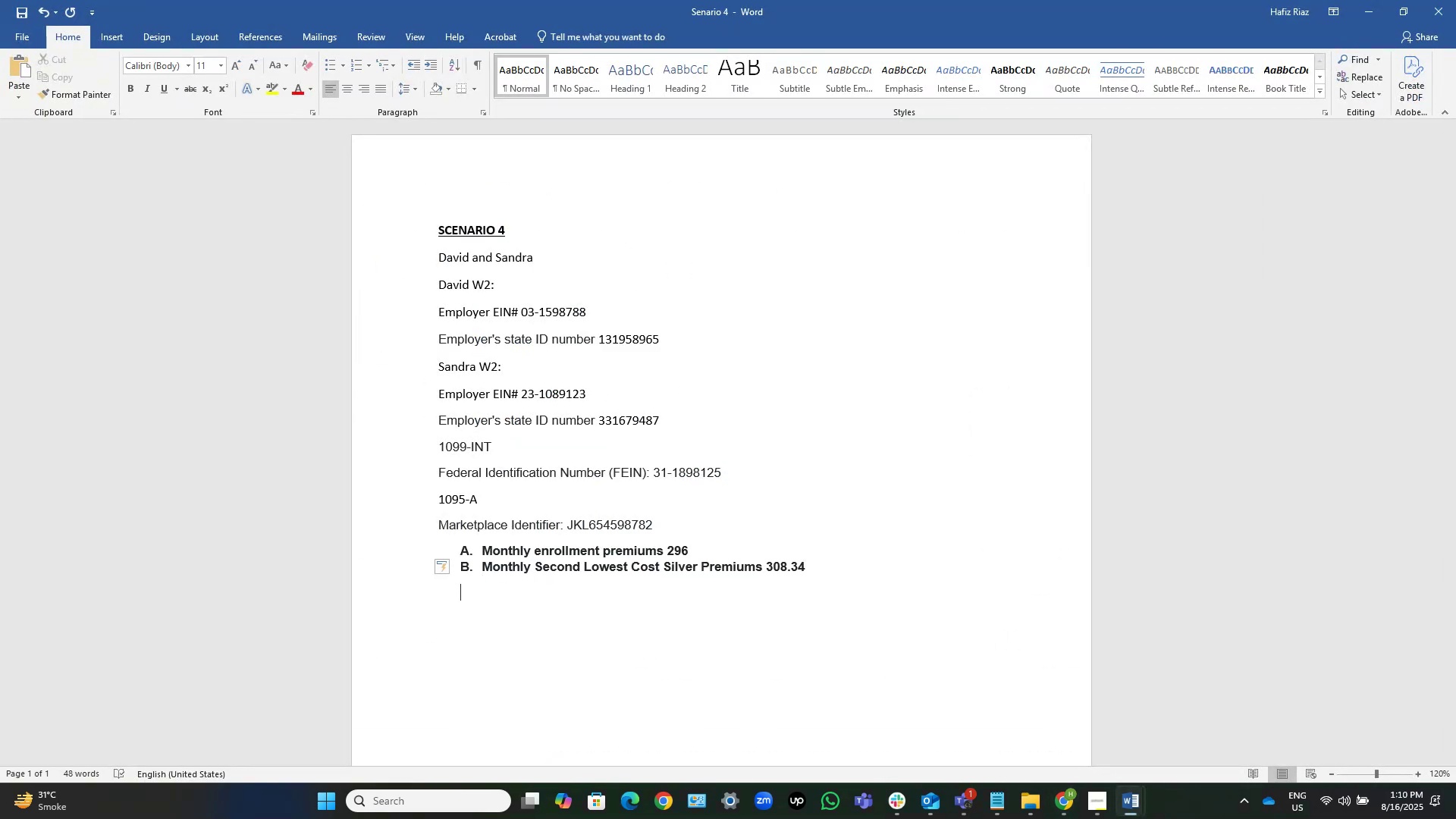 
key(Alt+AltLeft)
 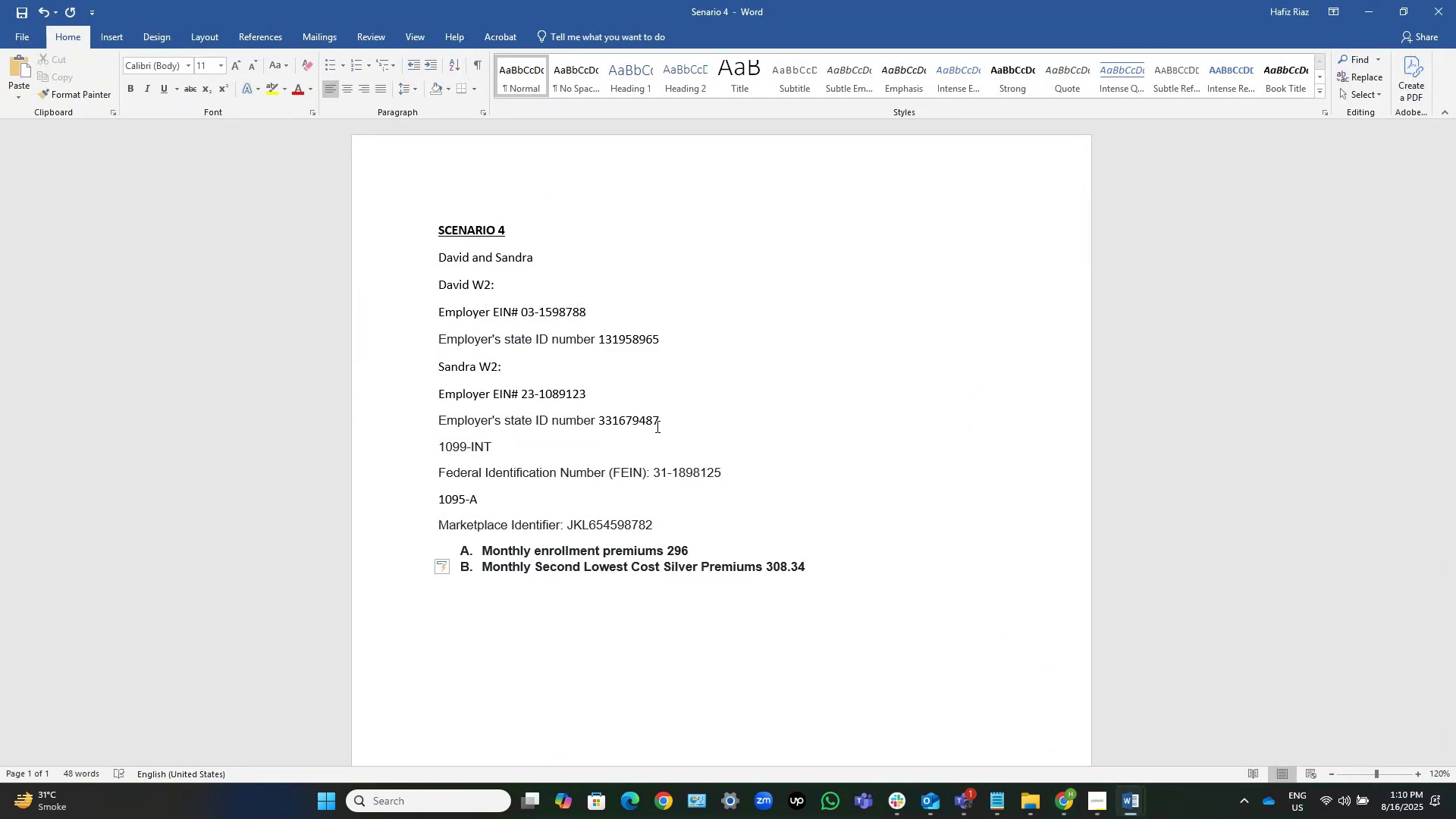 
key(Alt+Tab)
 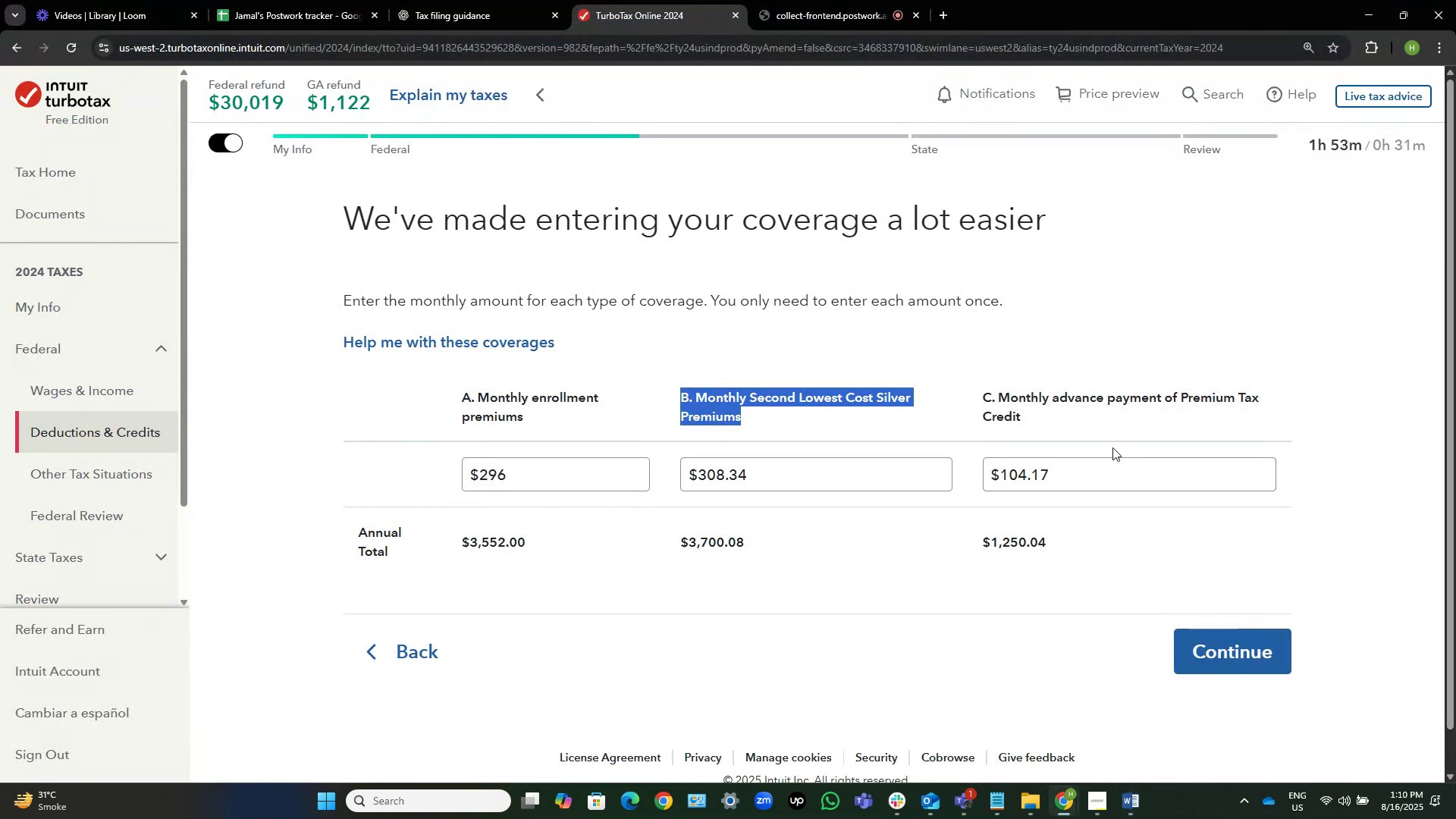 
left_click([1065, 421])
 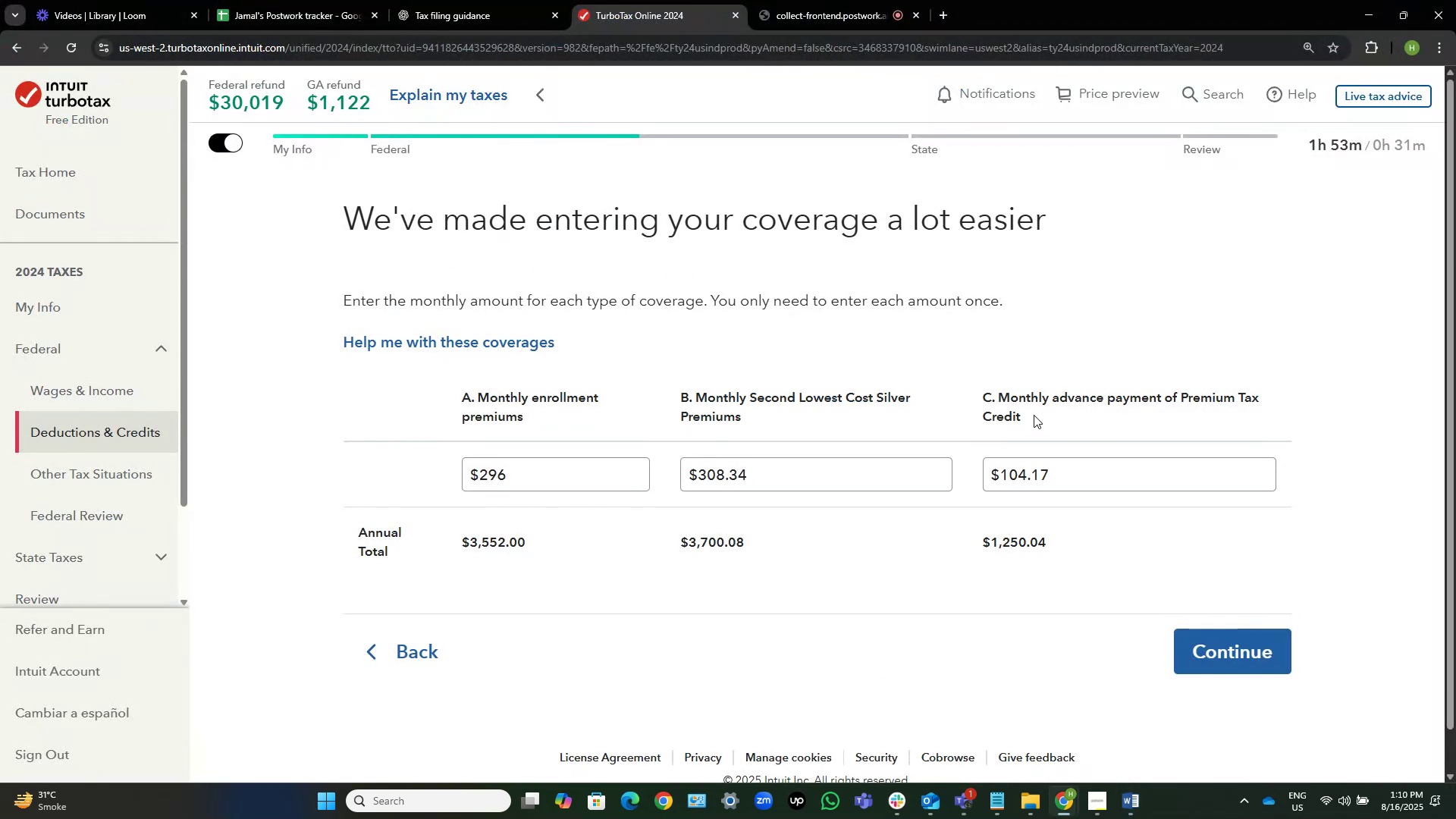 
left_click_drag(start_coordinate=[1050, 420], to_coordinate=[971, 394])
 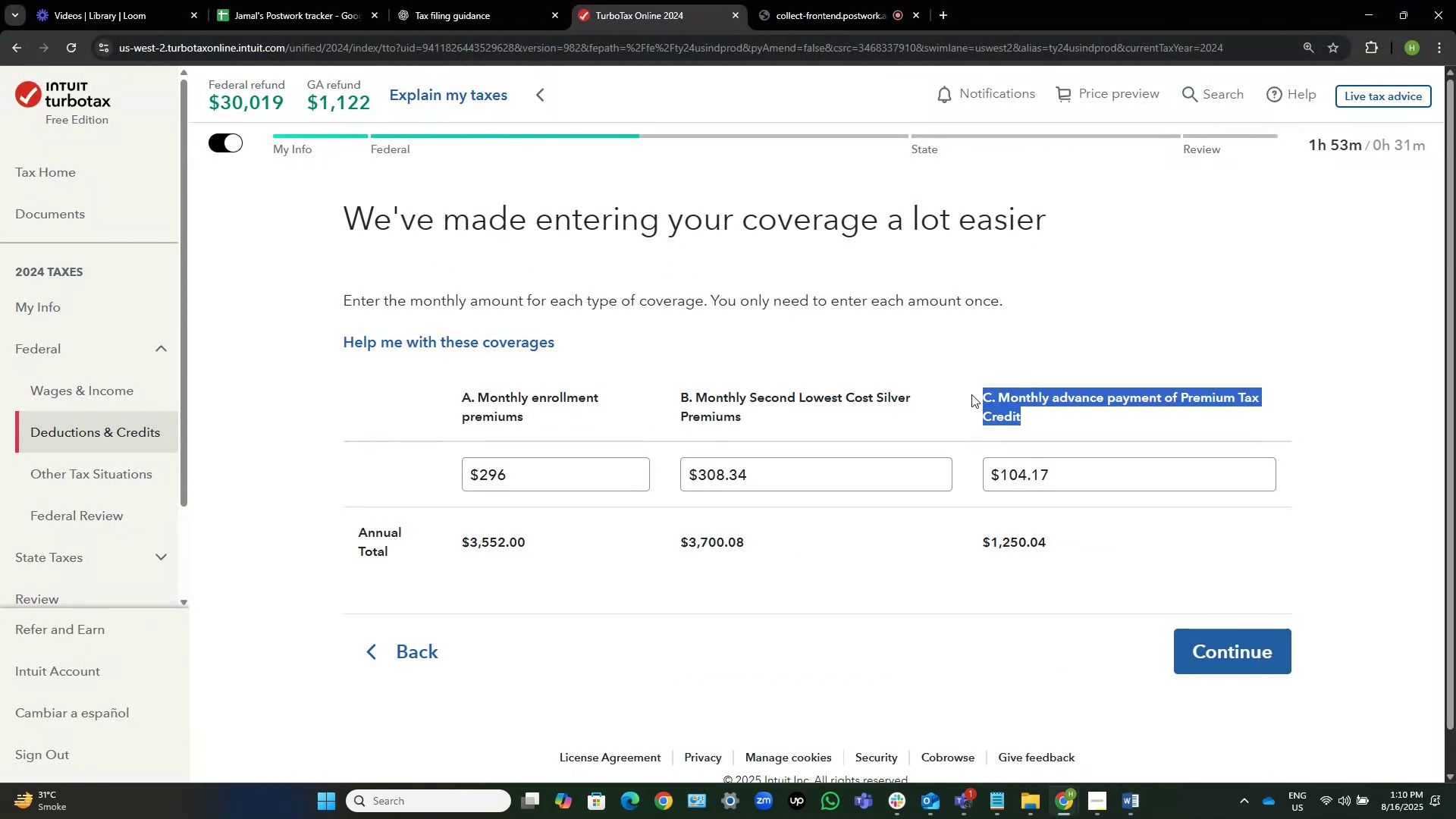 
key(Control+C)
 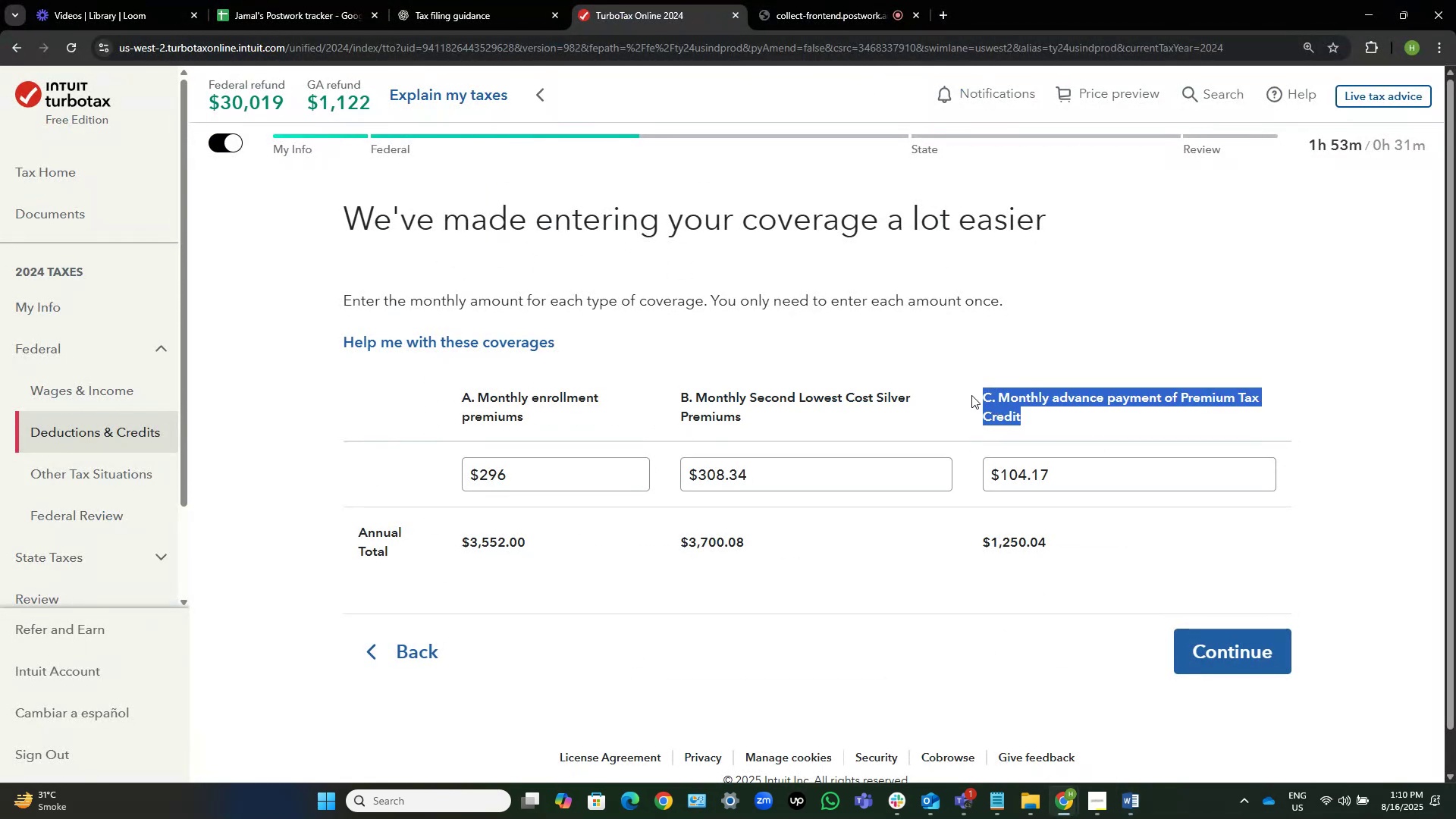 
key(Alt+AltLeft)
 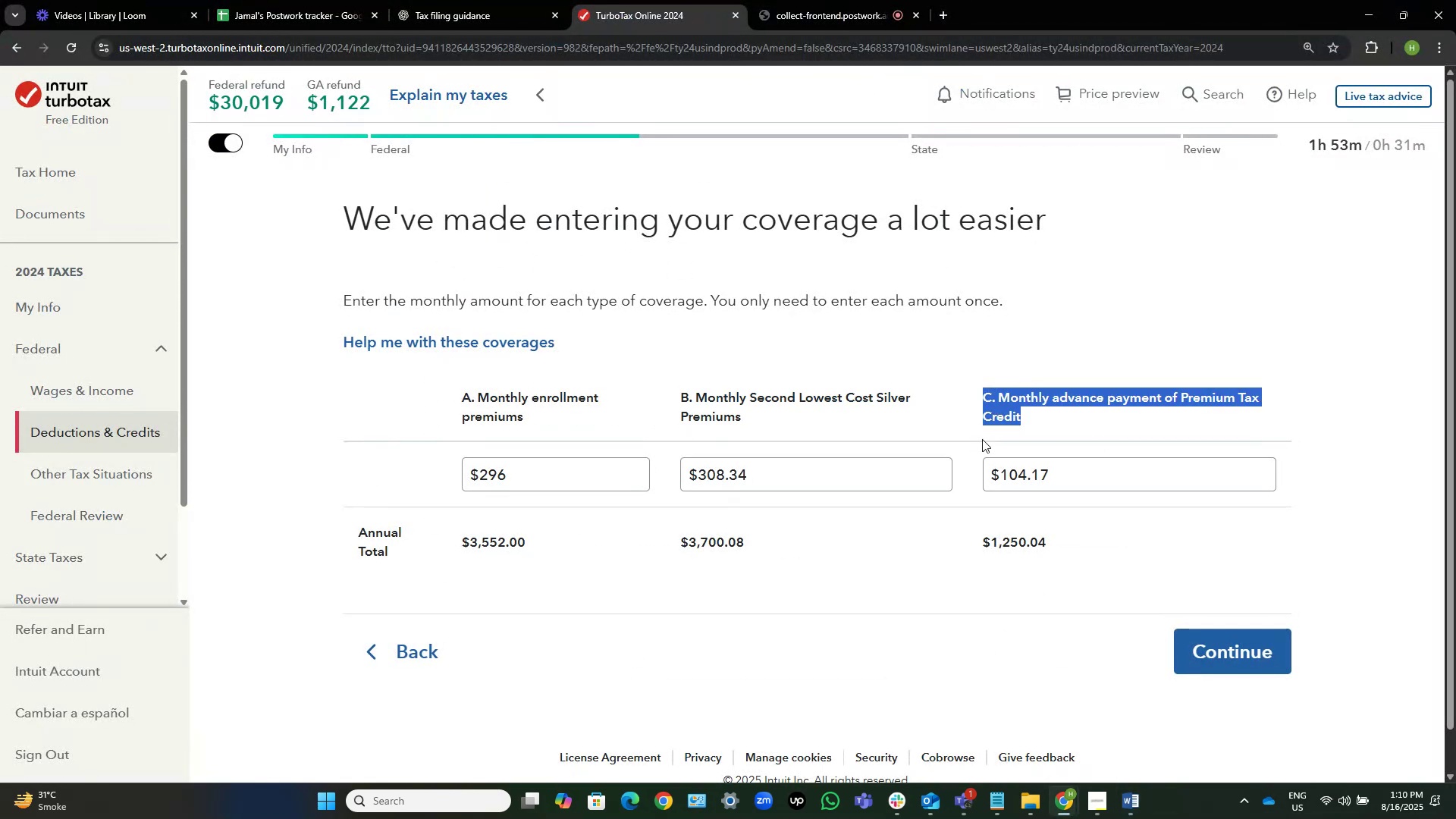 
key(Alt+Tab)
 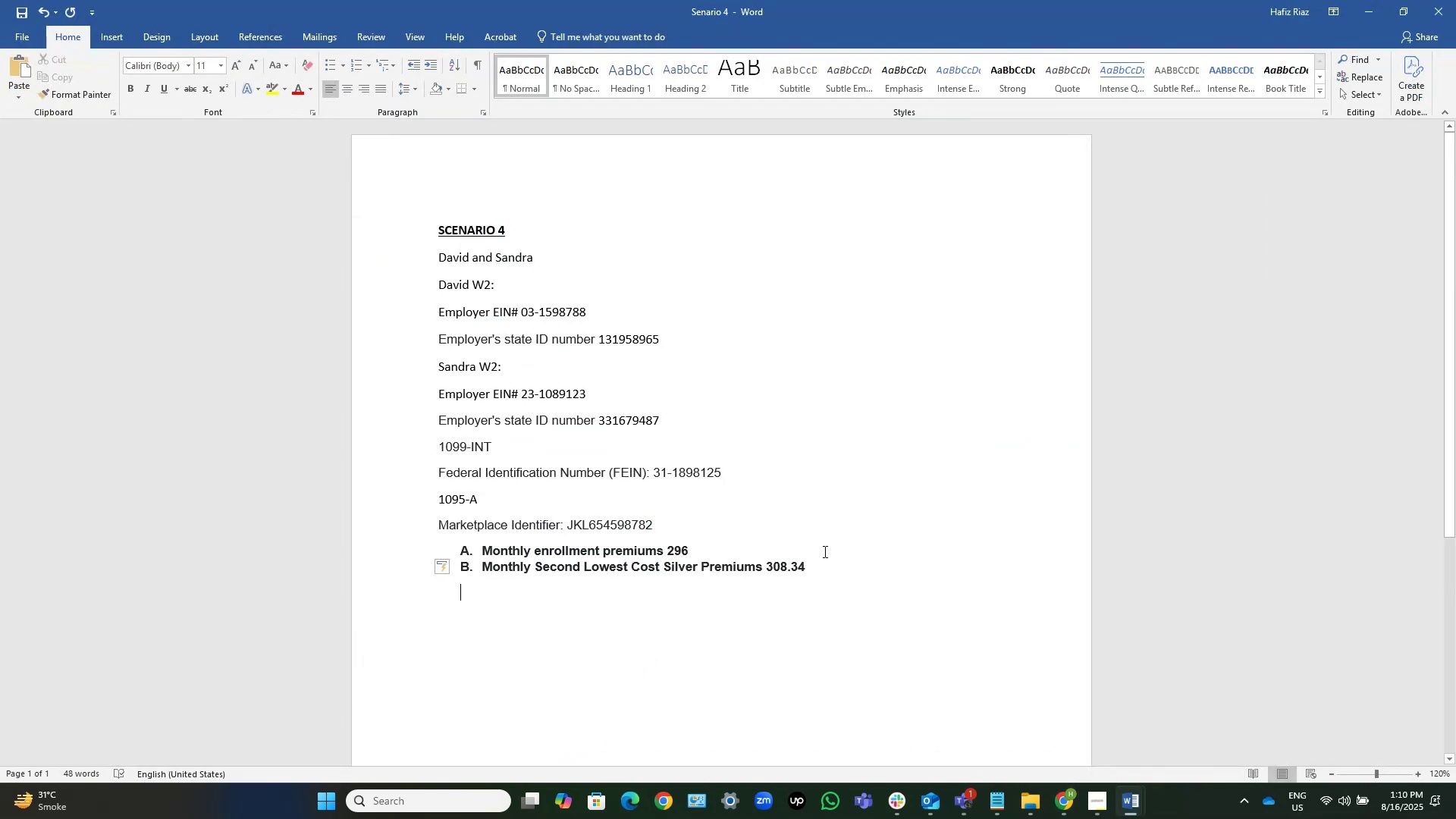 
key(Control+V)
 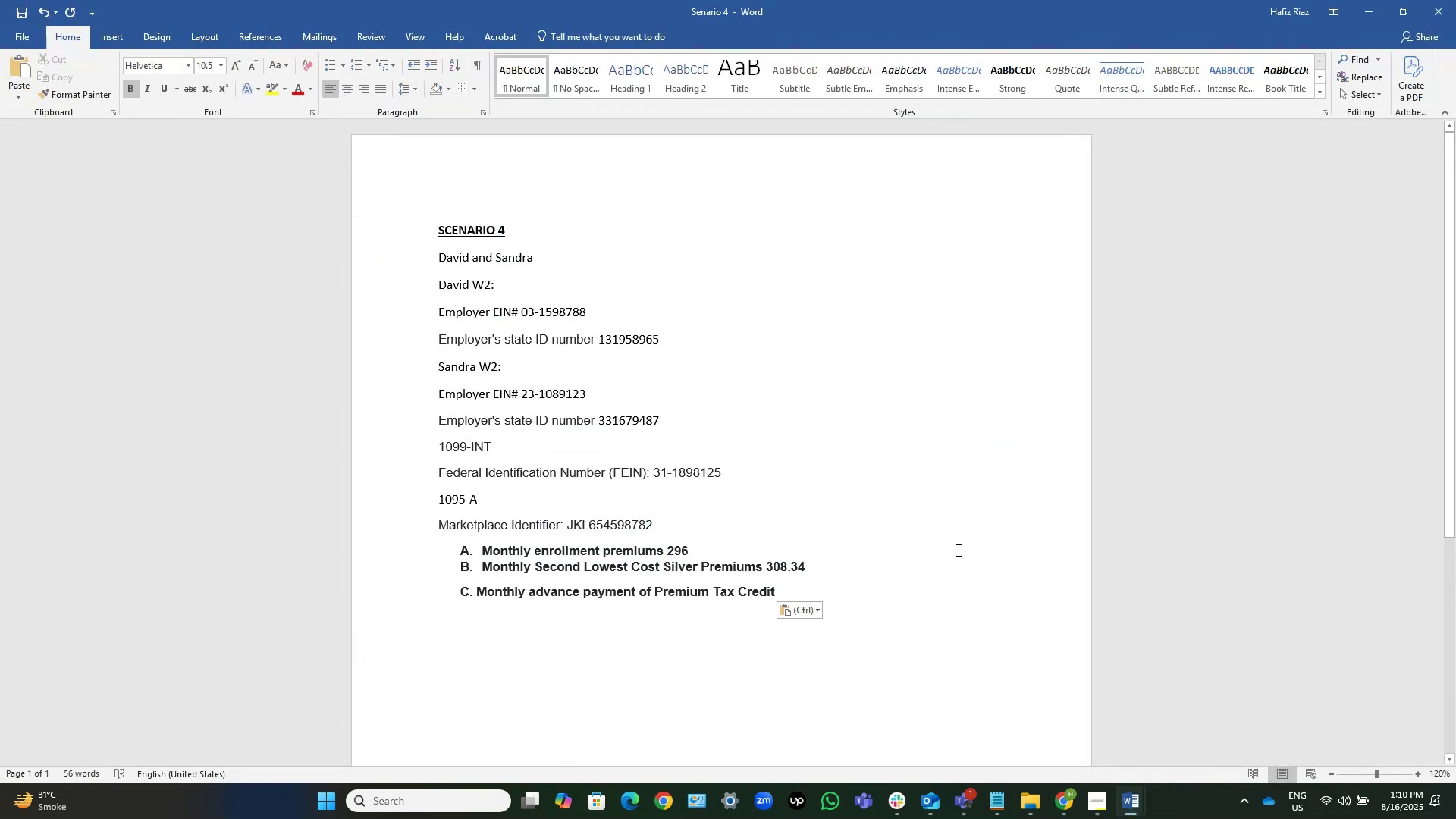 
key(Space)
 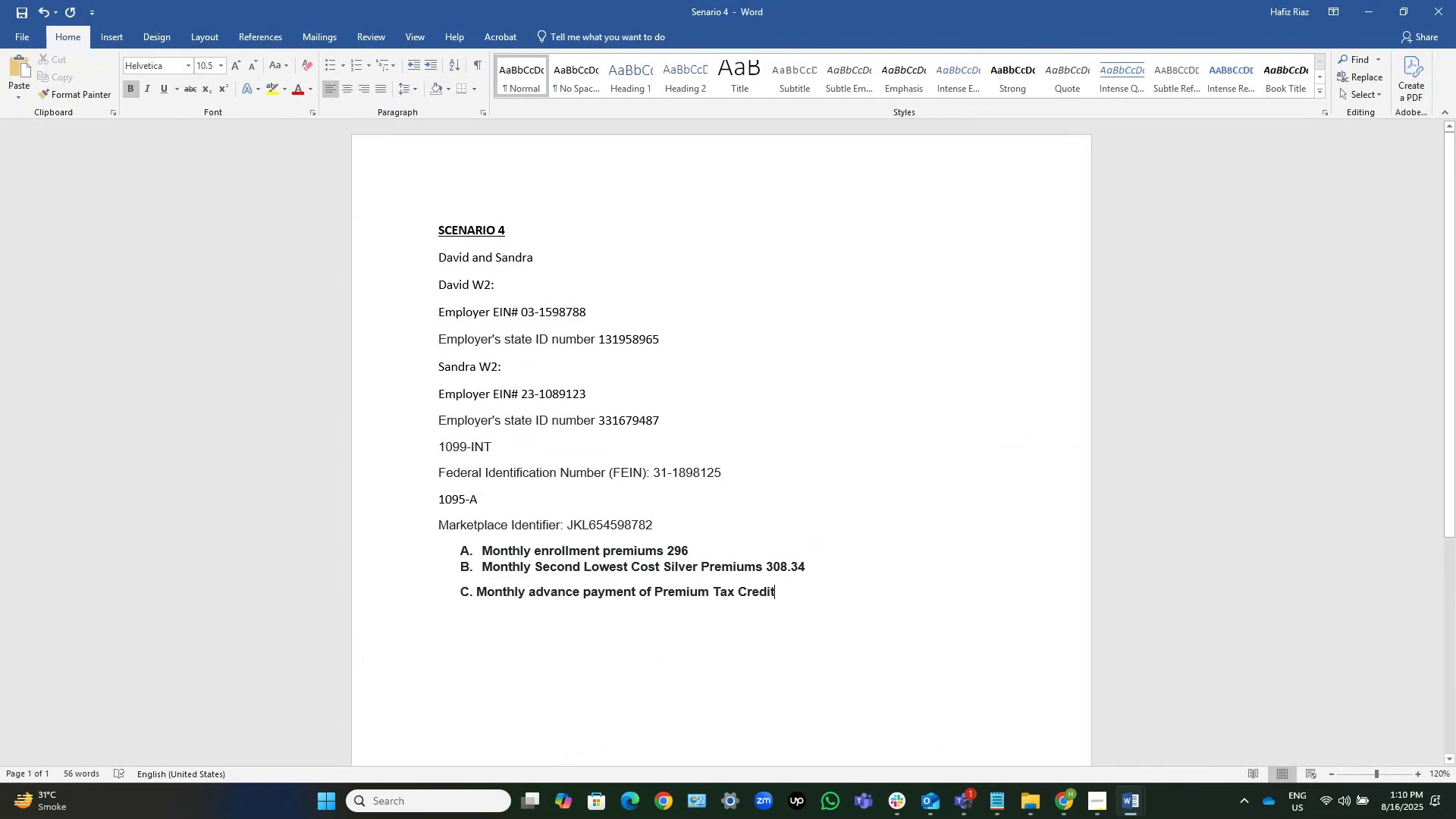 
key(Numpad1)
 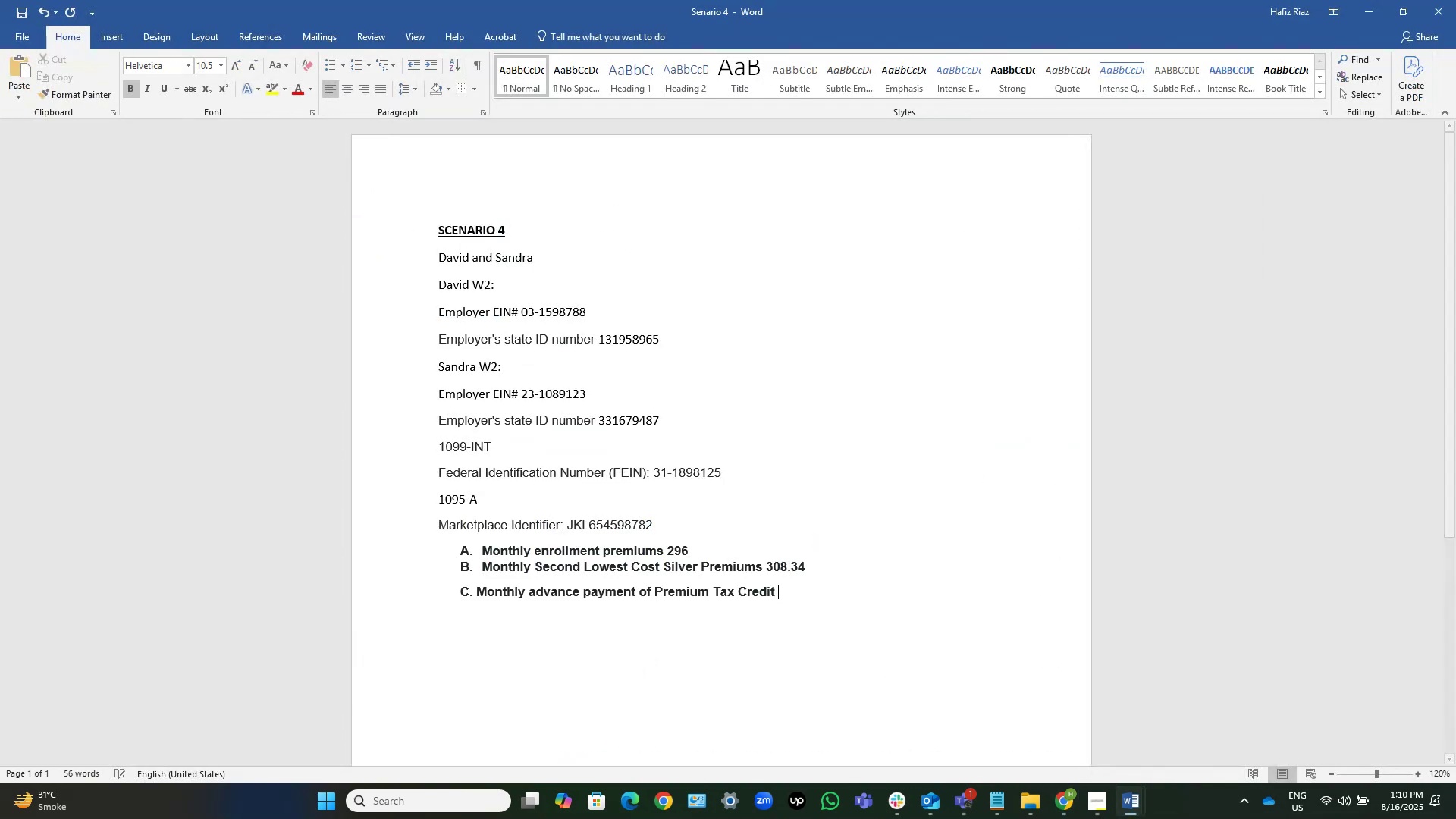 
key(Numpad0)
 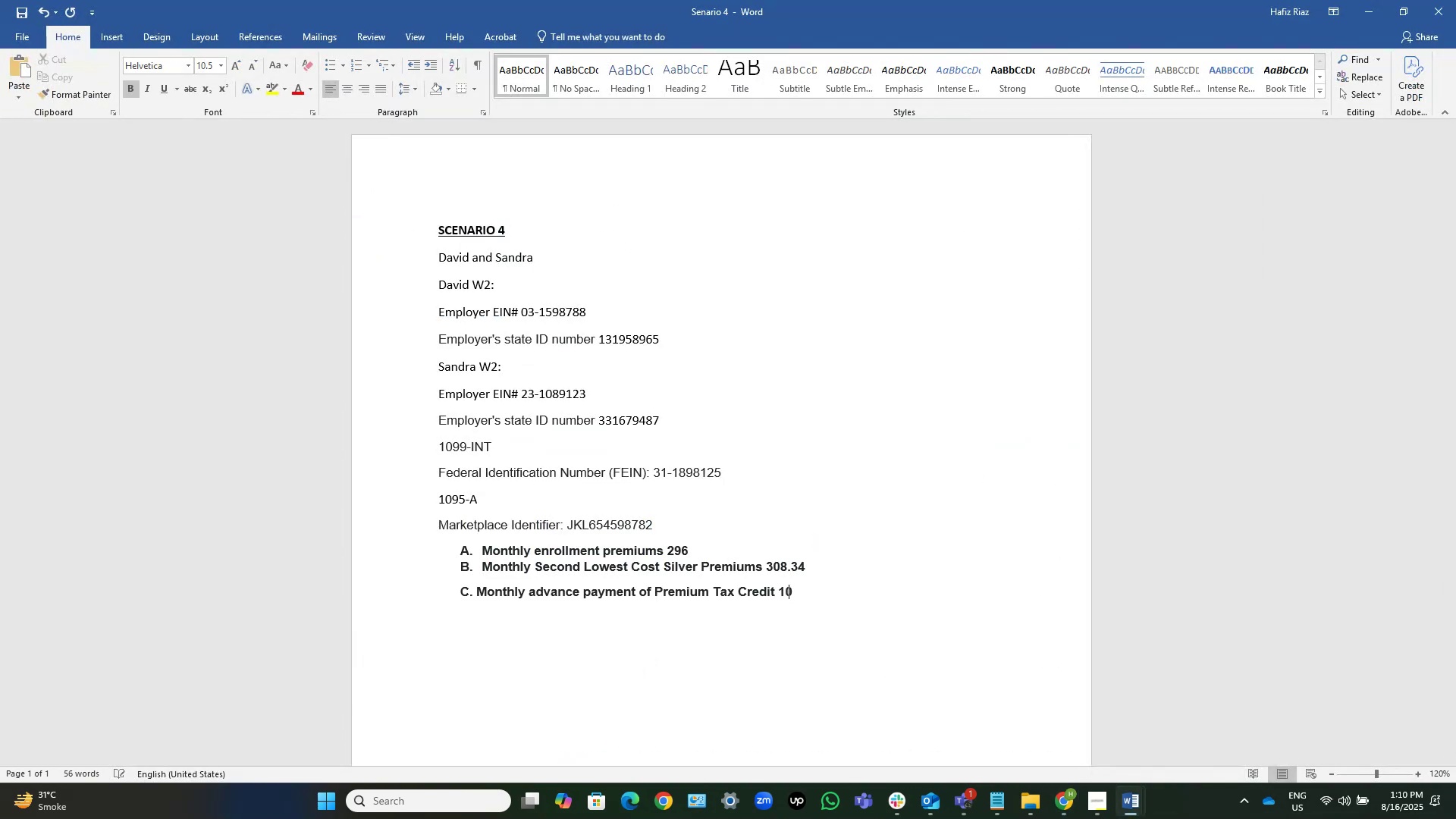 
key(Numpad4)
 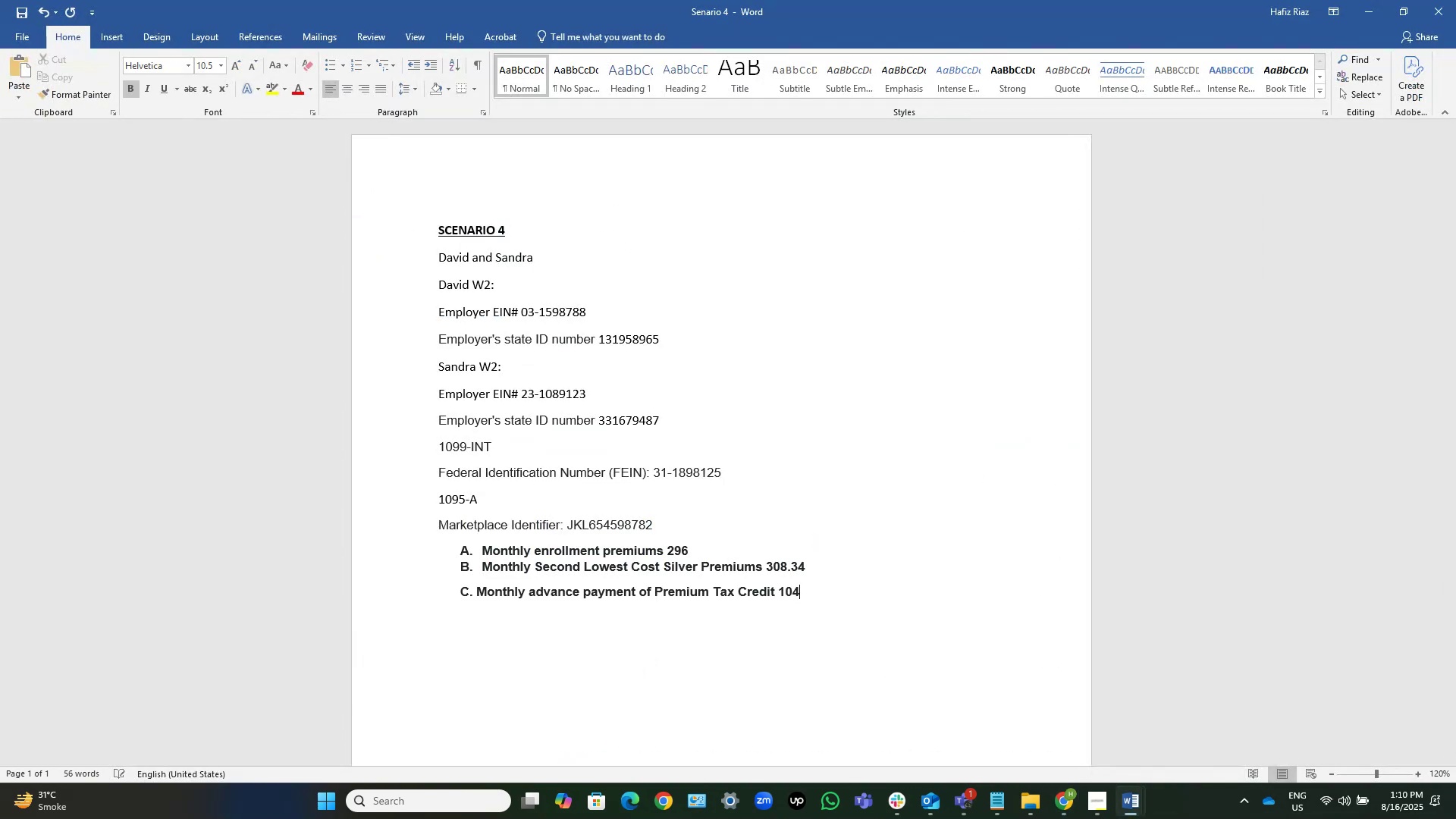 
key(NumpadDecimal)
 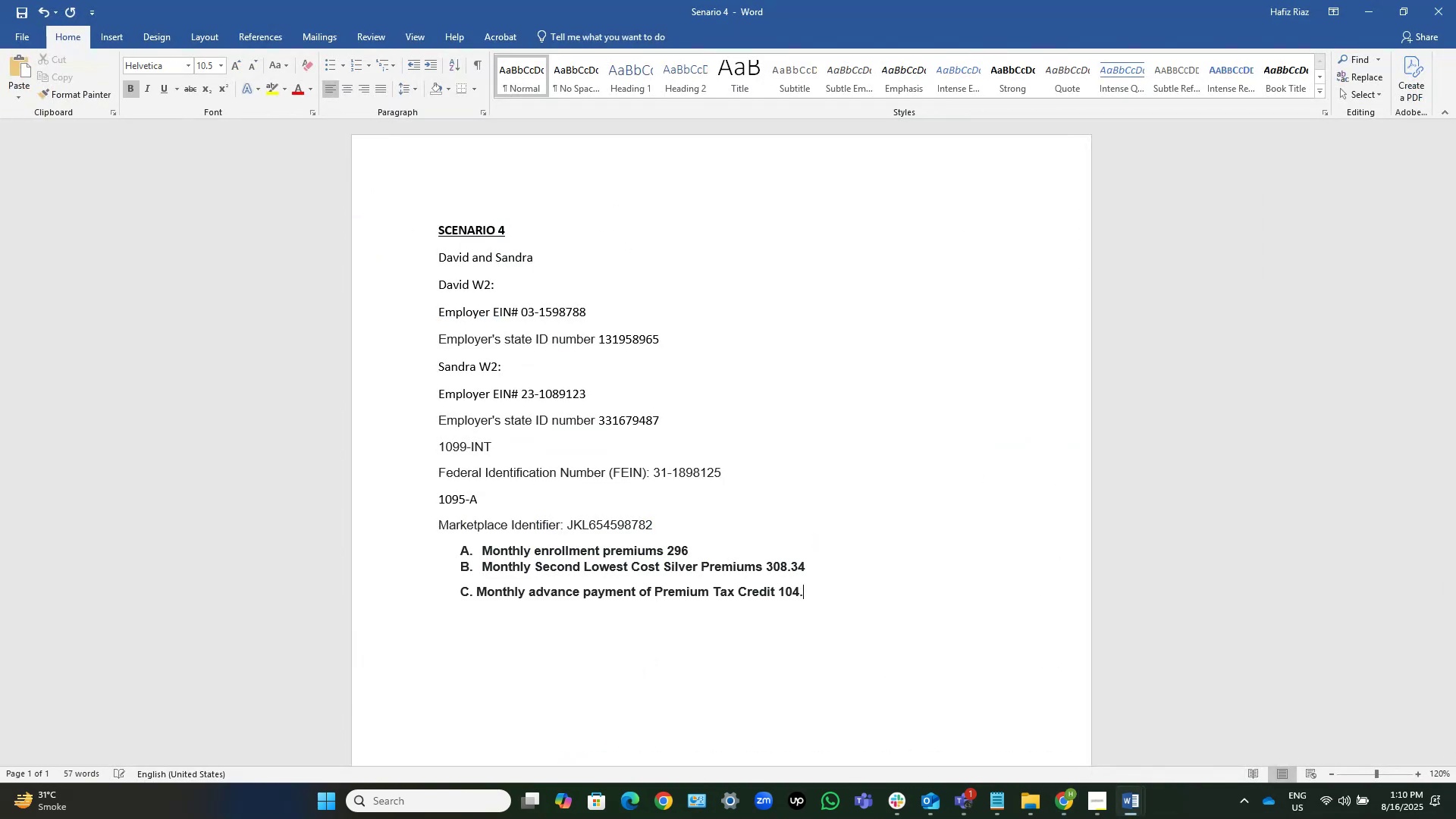 
key(Numpad1)
 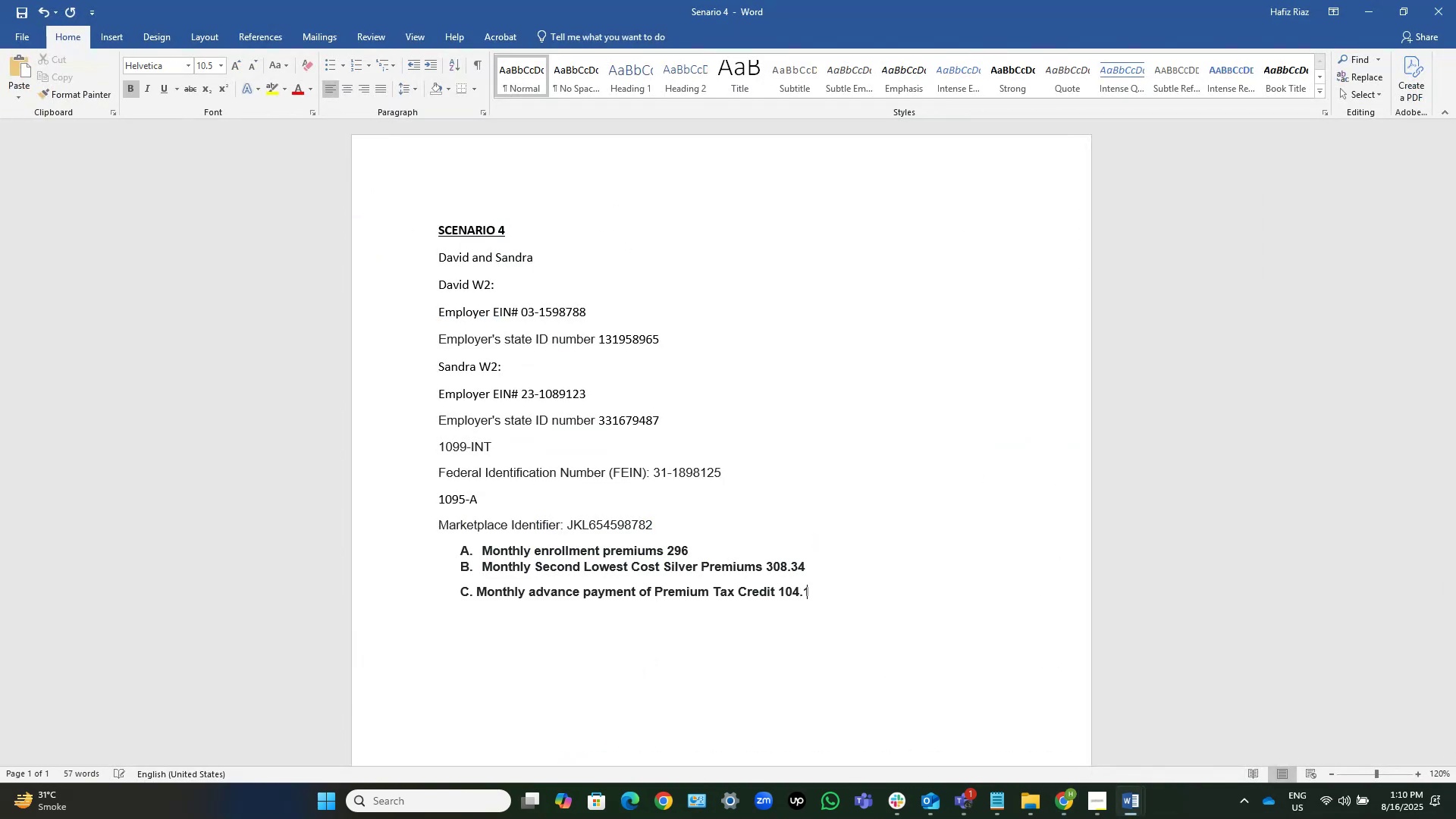 
key(Numpad7)
 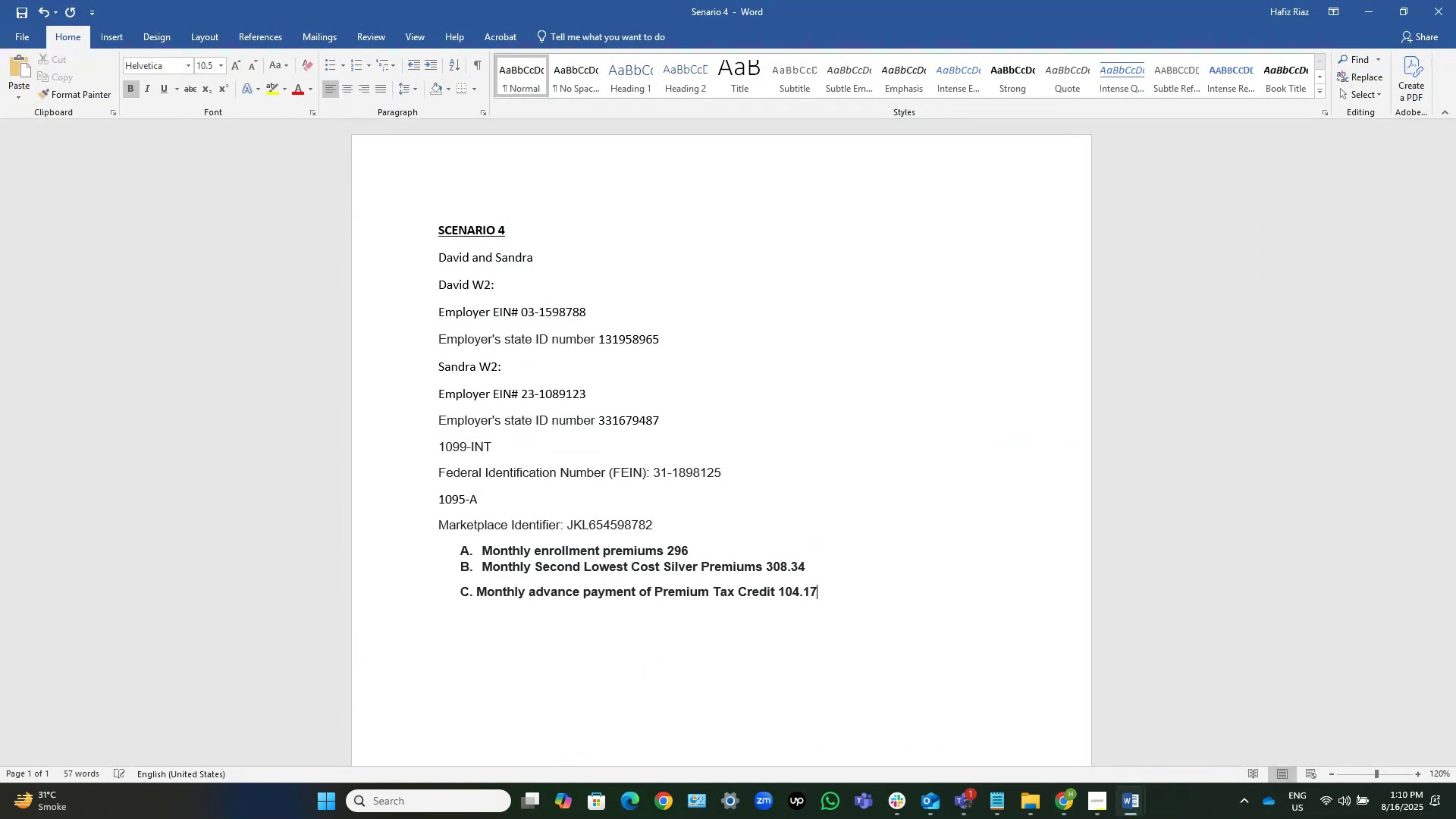 
key(Control+S)
 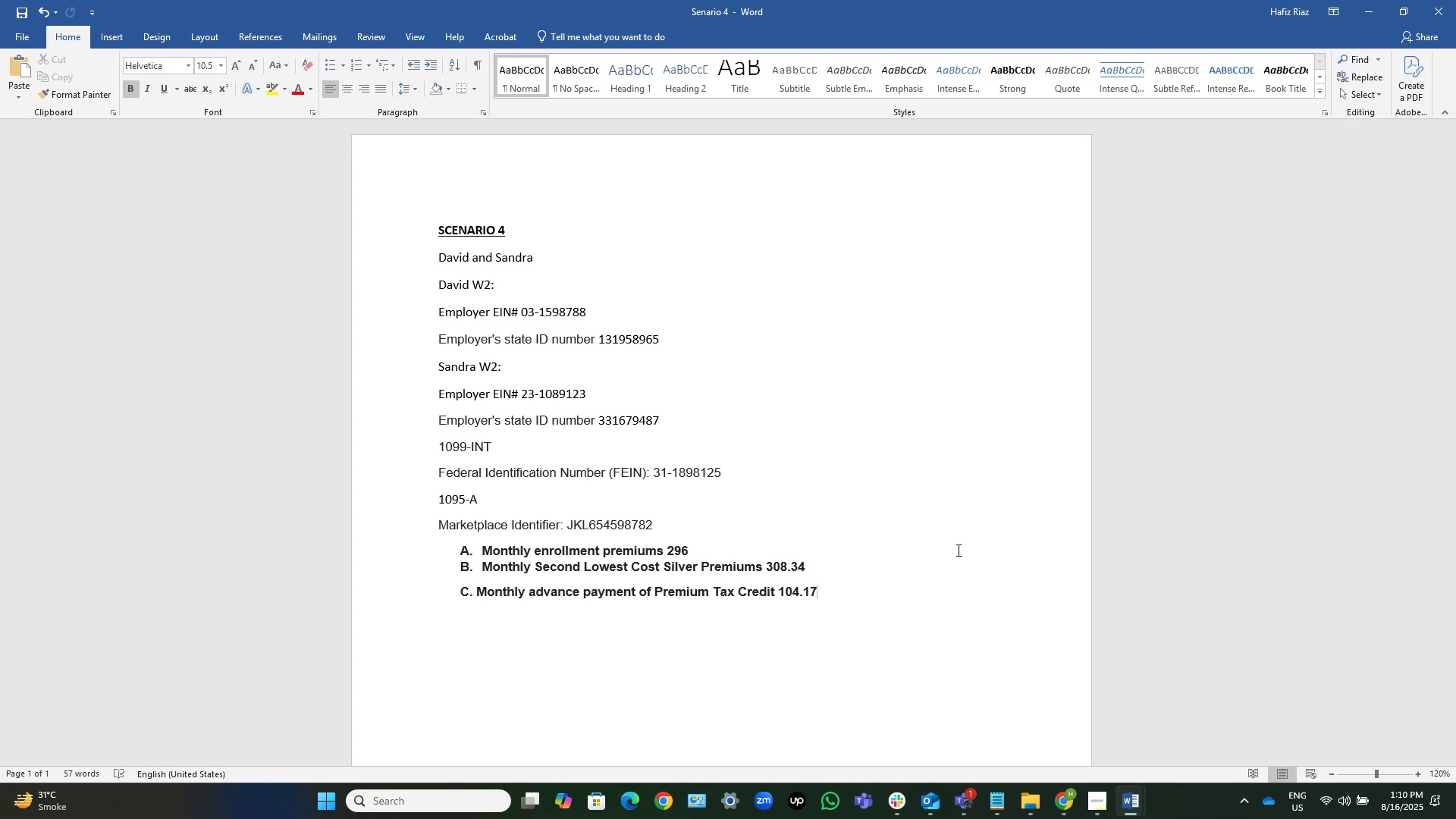 
key(Alt+Tab)
 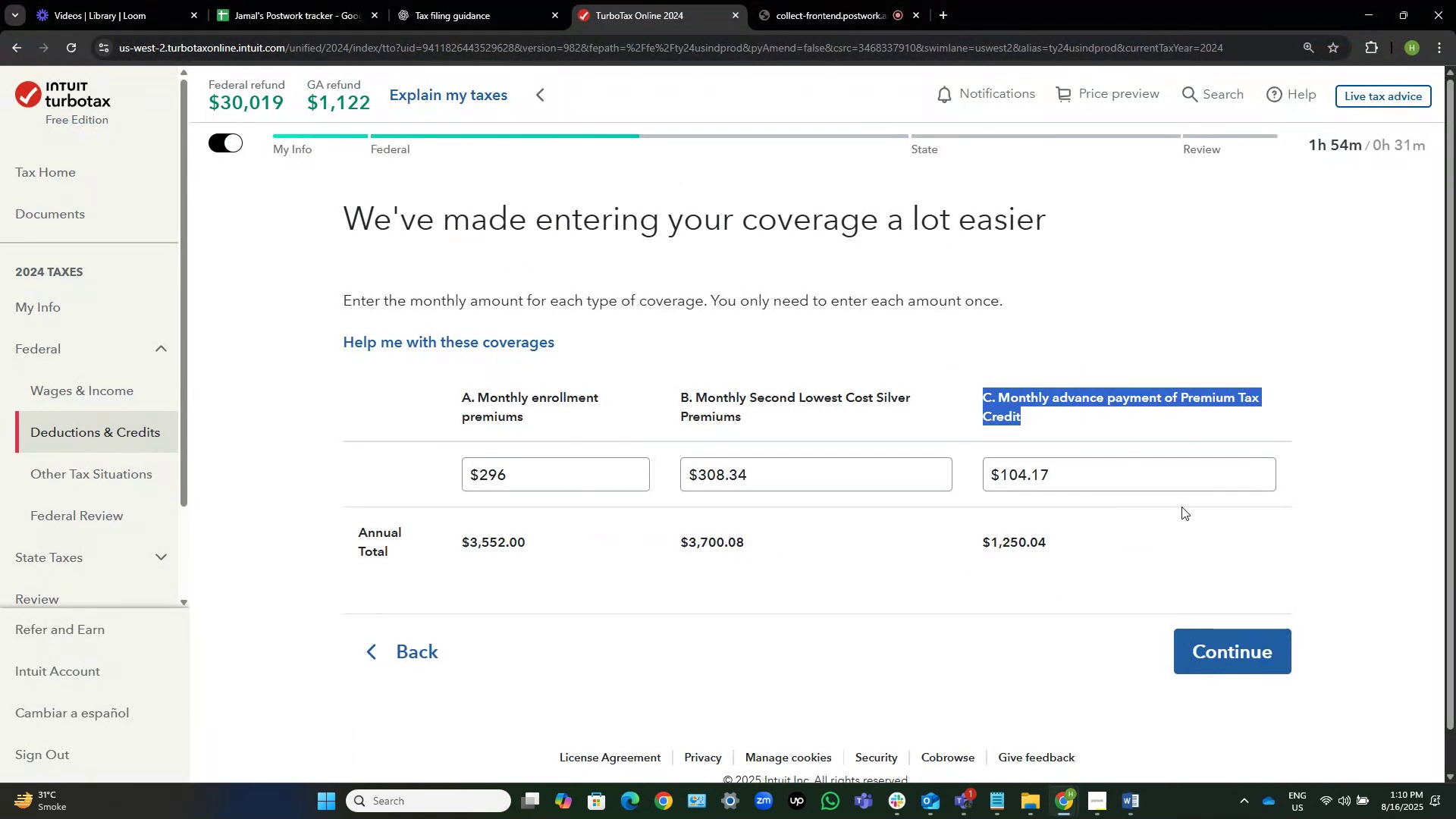 
left_click([1311, 538])
 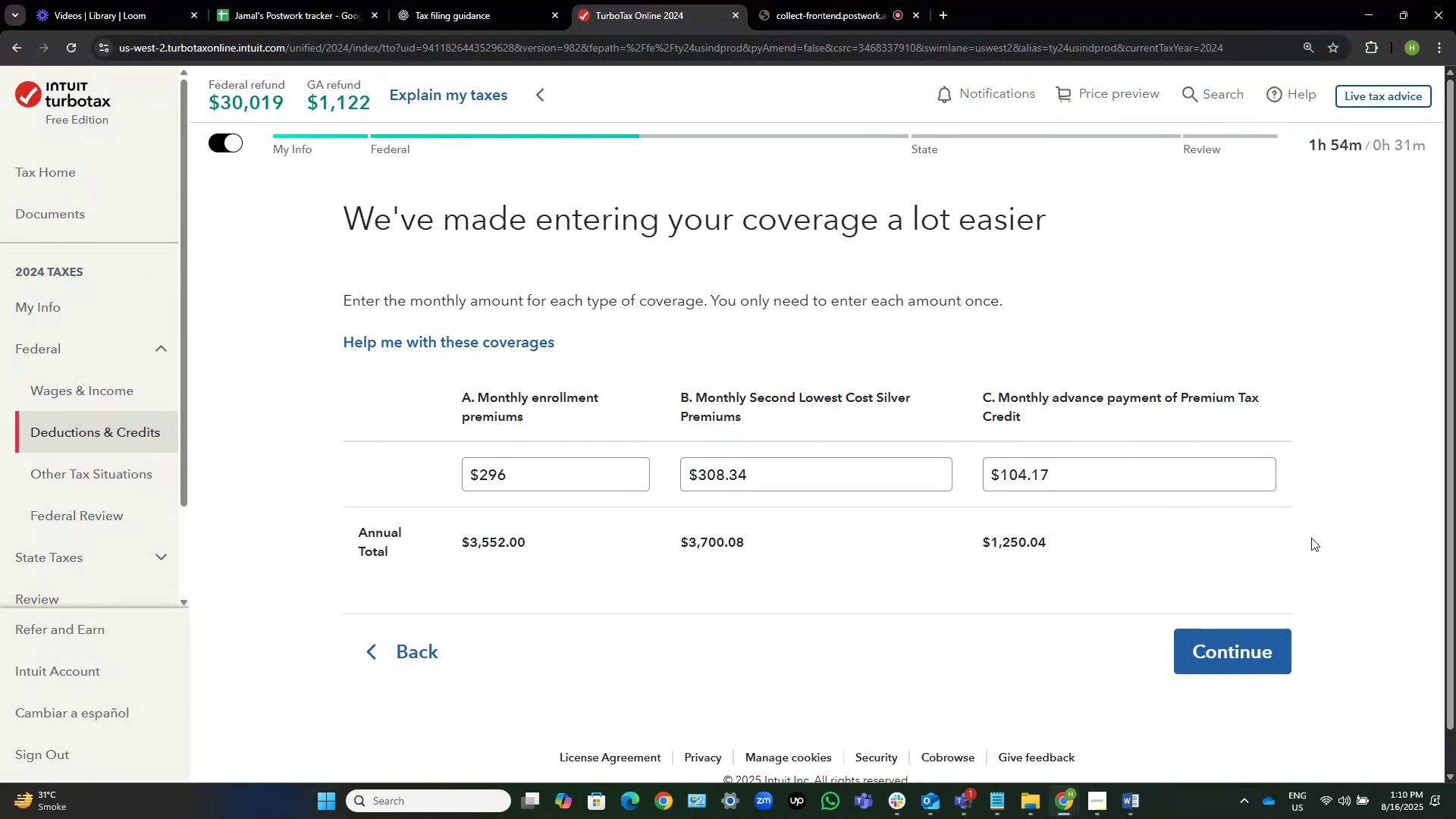 
key(Alt+Tab)
 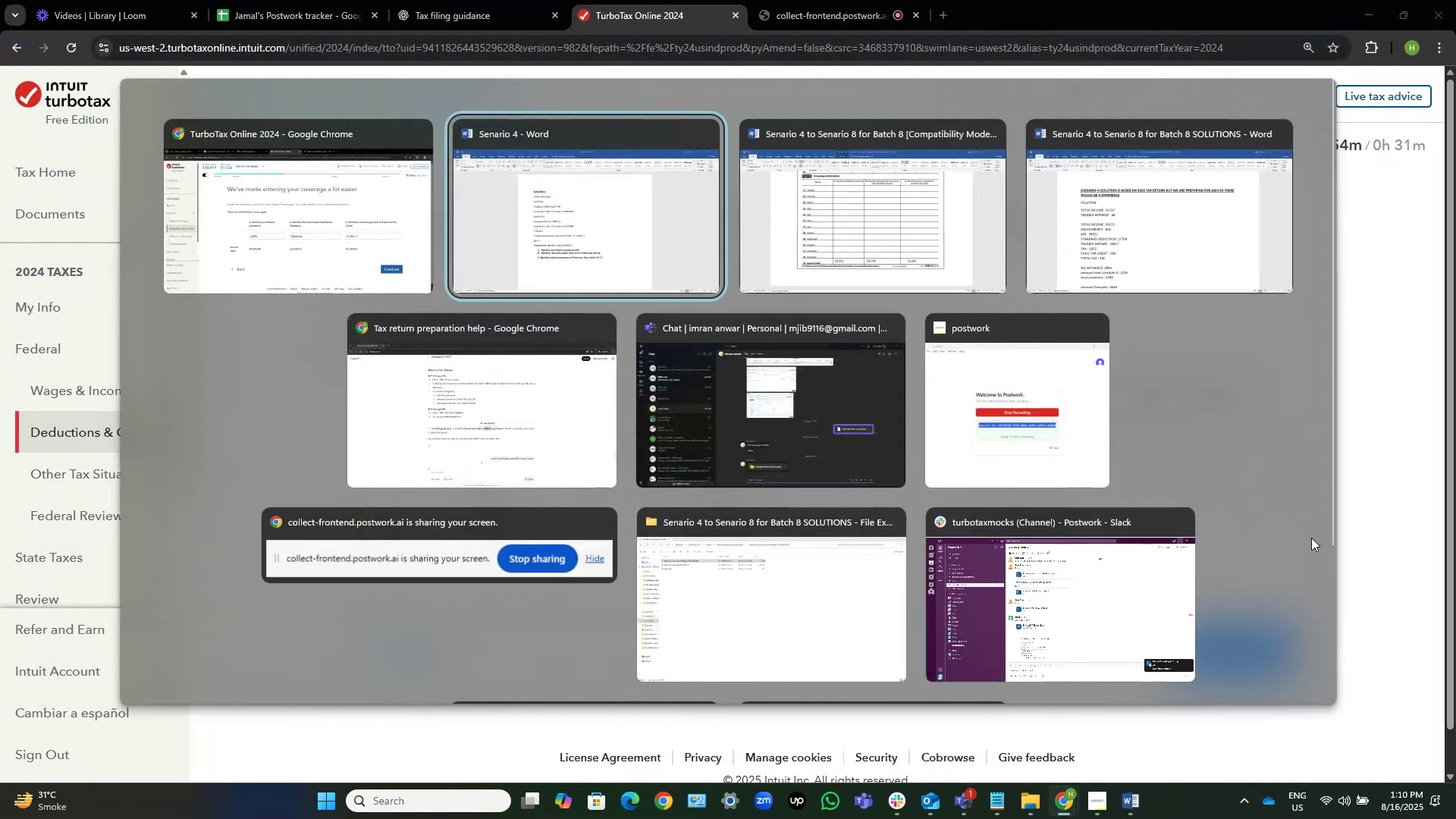 
key(Alt+Tab)
 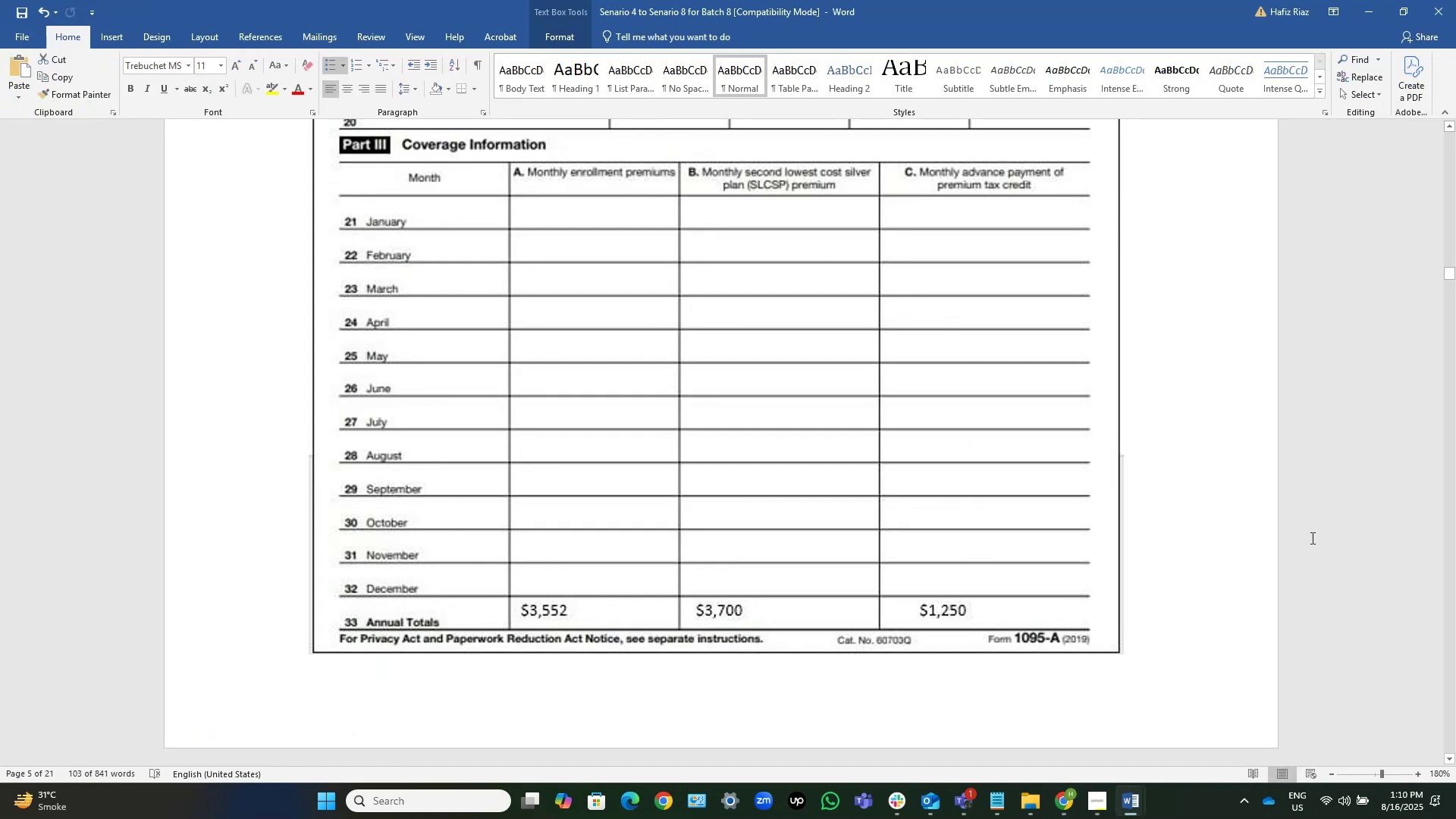 
key(Alt+AltLeft)
 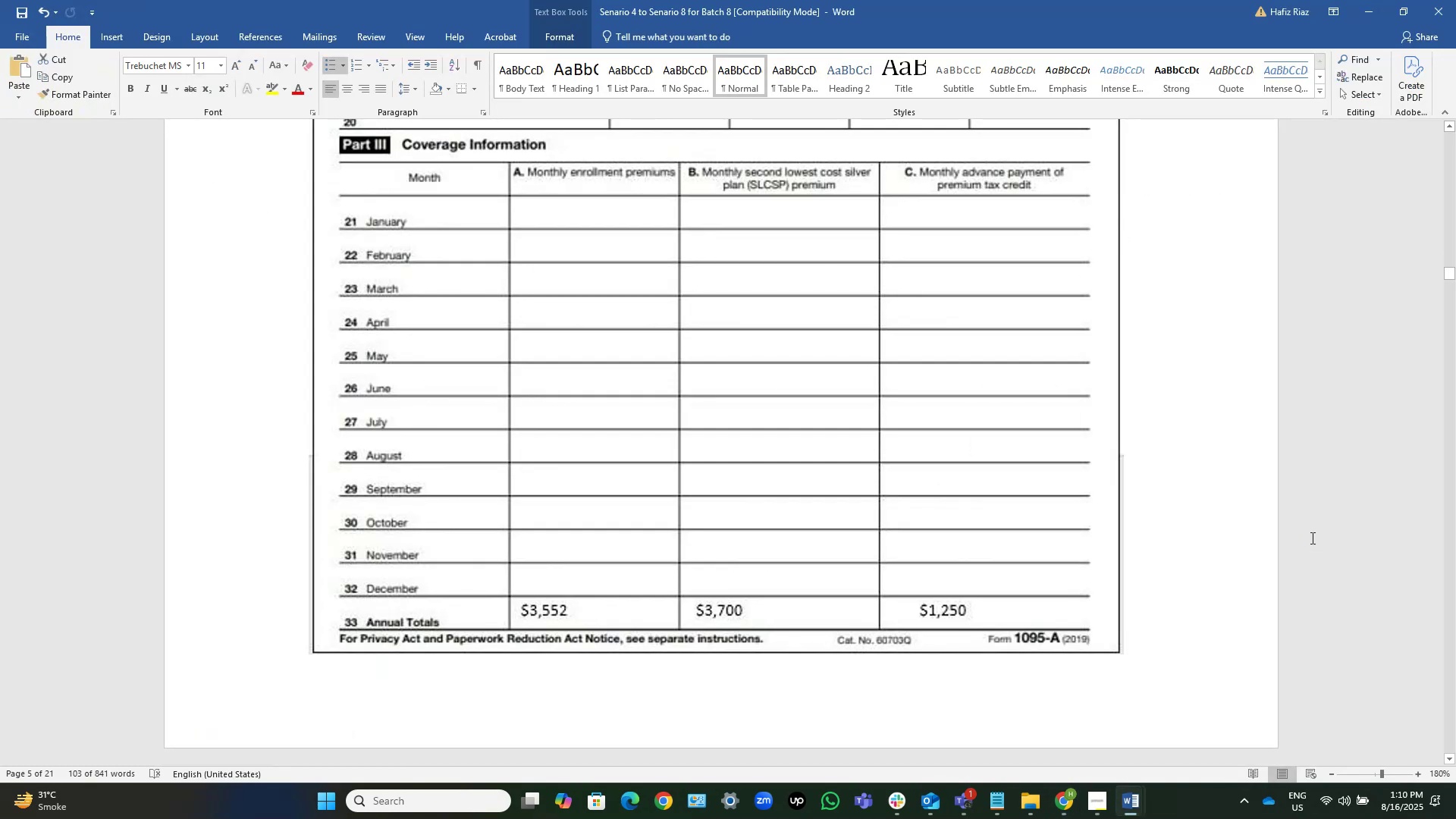 
key(Alt+Tab)
 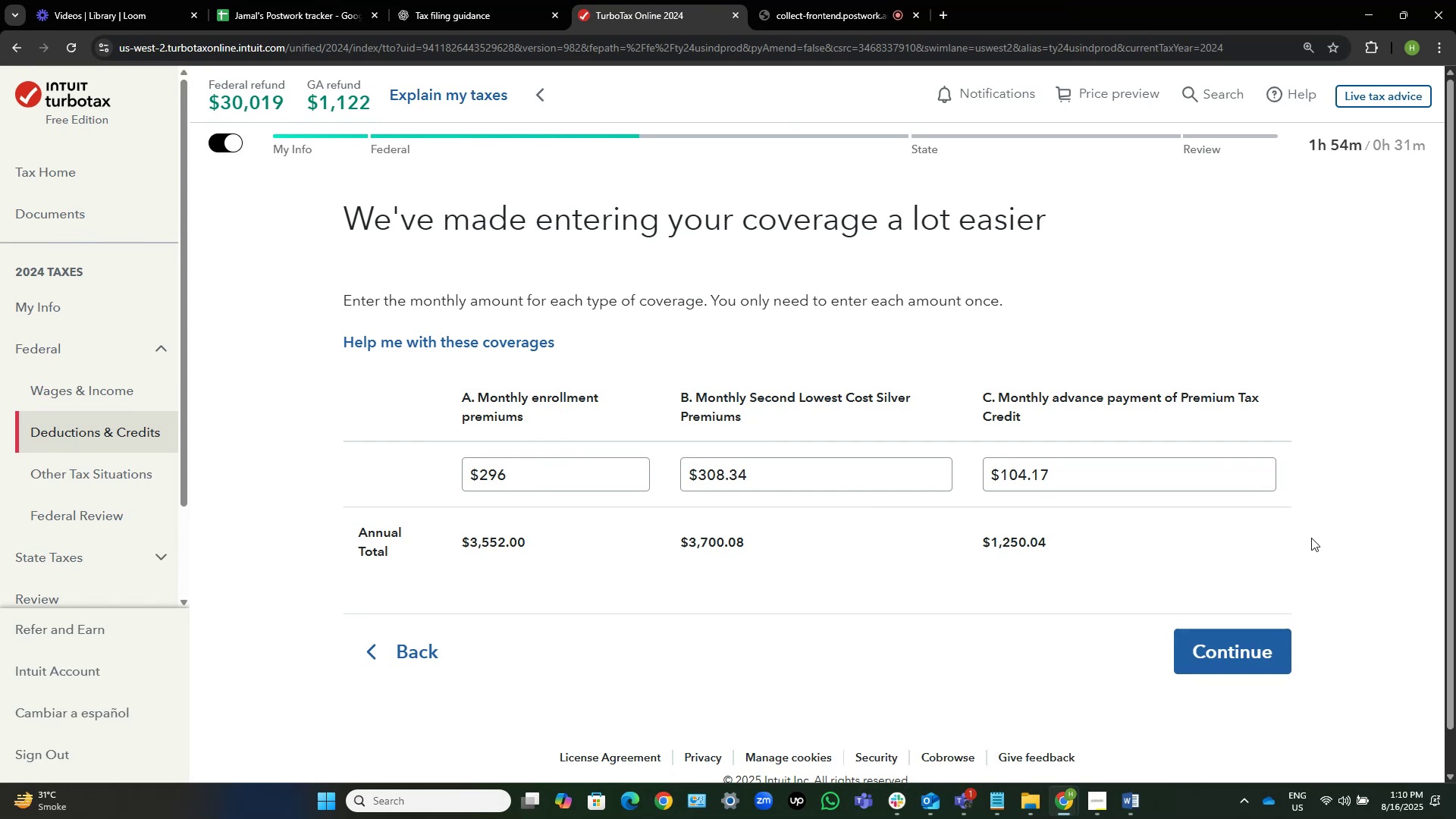 
key(Alt+AltLeft)
 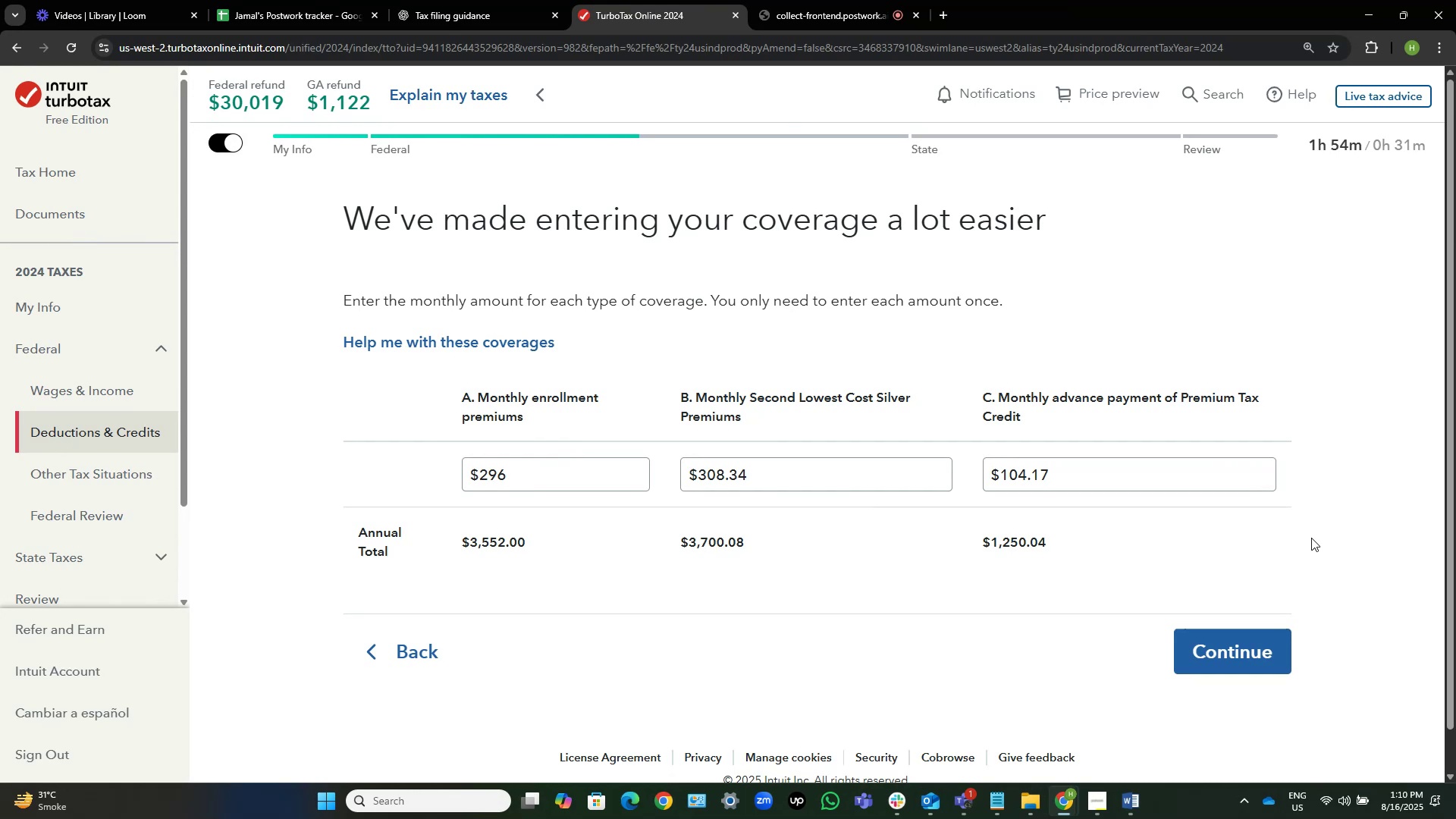 
key(Alt+Tab)
 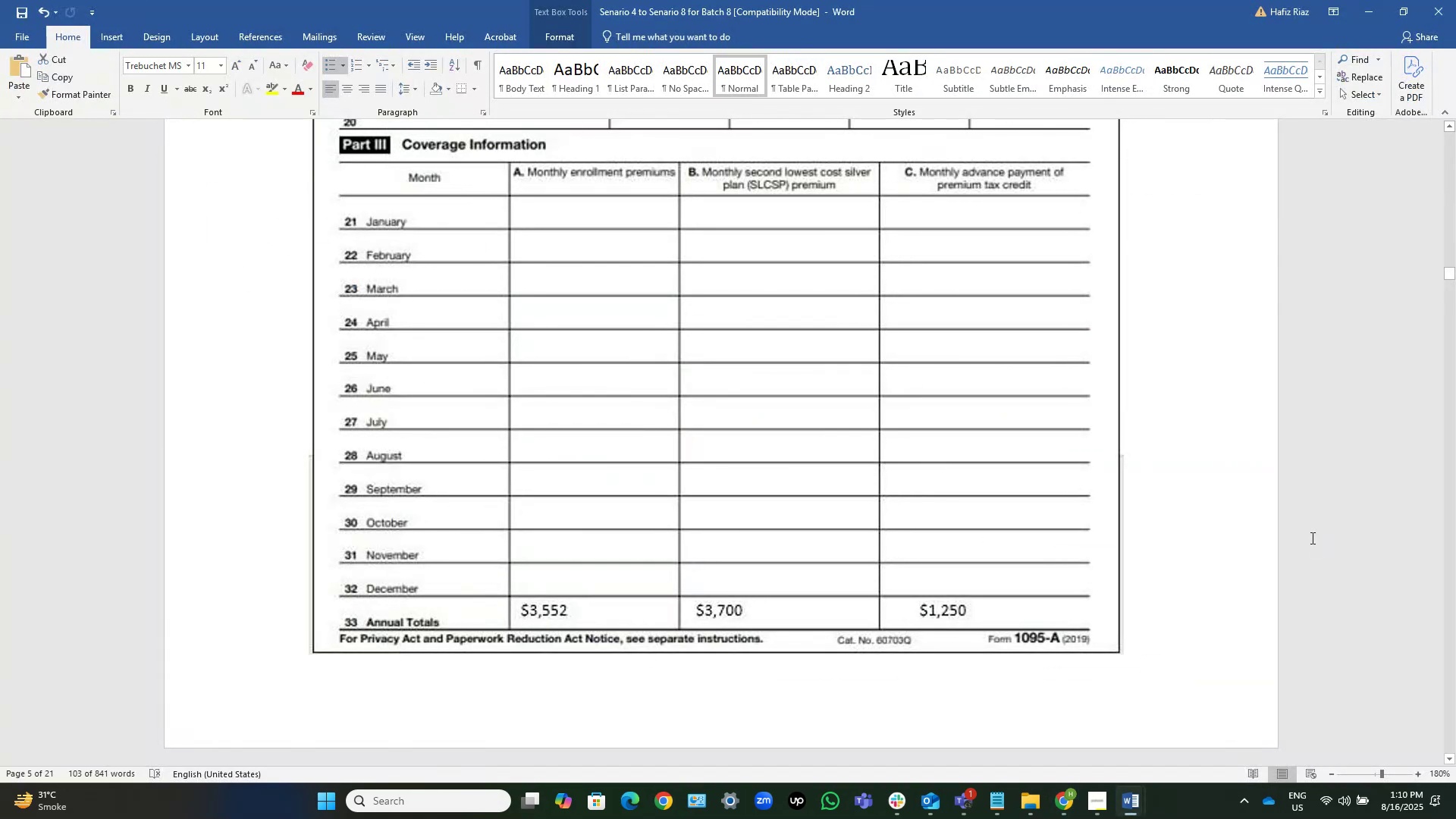 
key(Alt+AltLeft)
 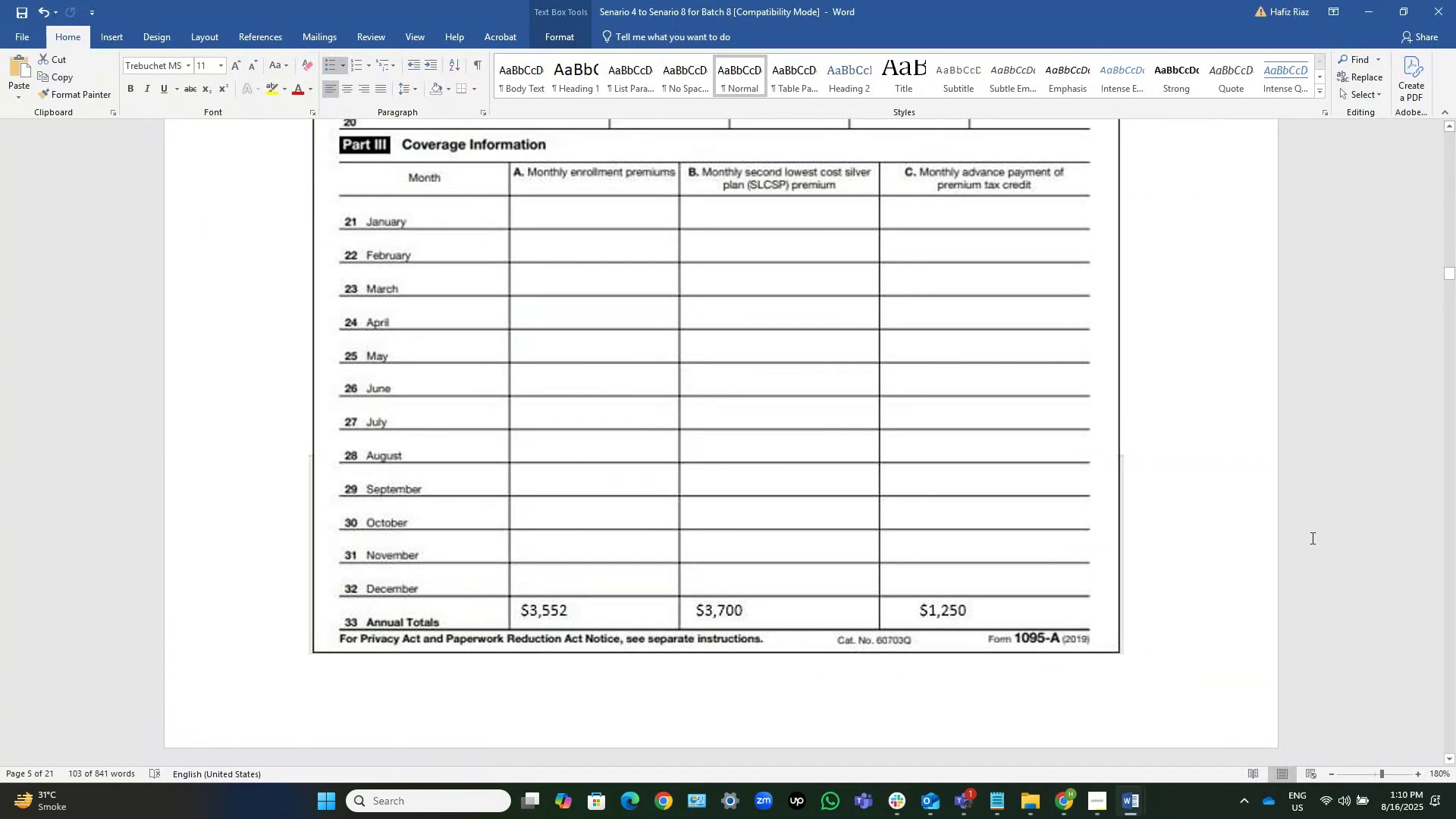 
key(Alt+Tab)
 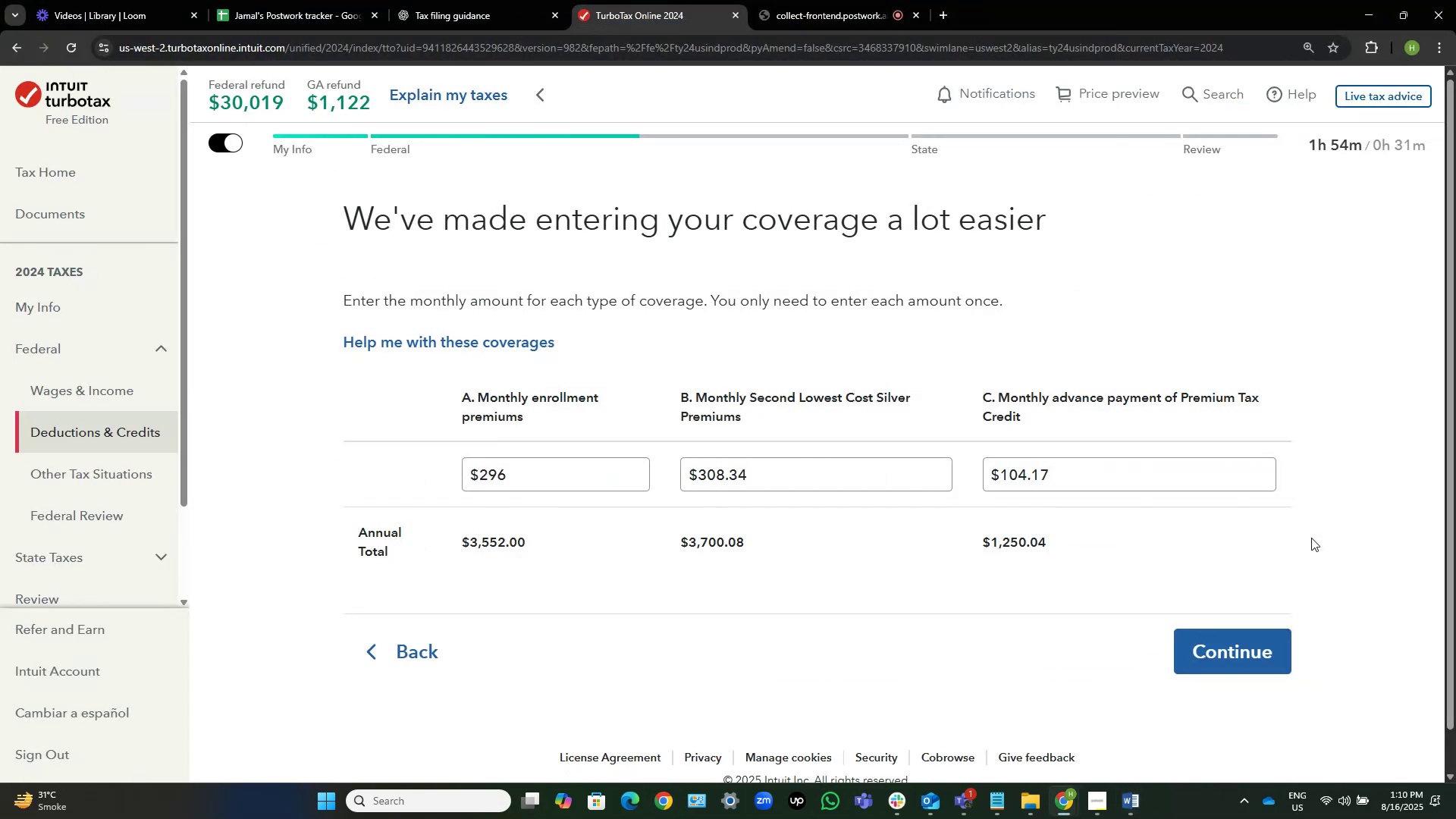 
key(Alt+AltLeft)
 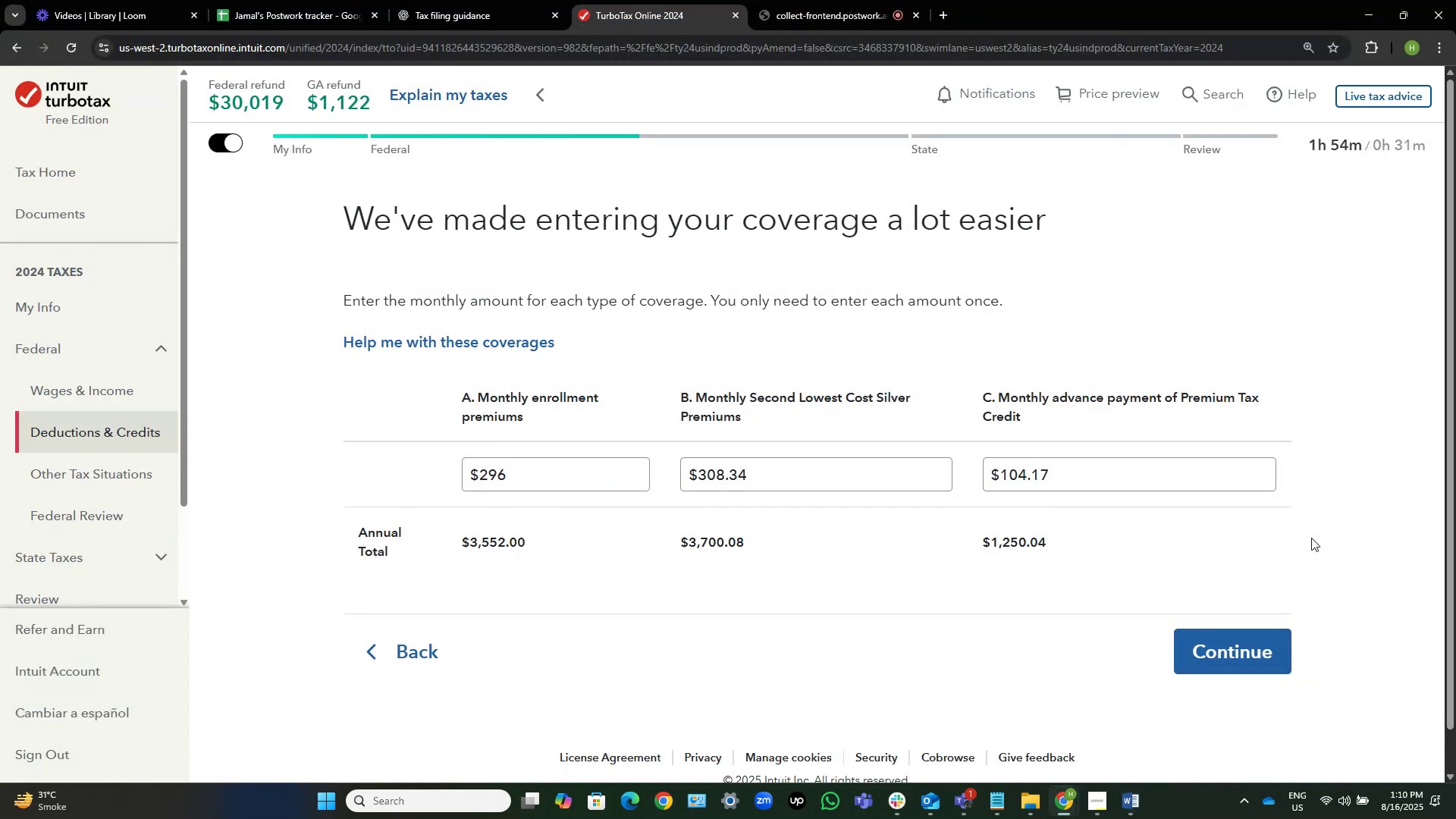 
key(Alt+Tab)
 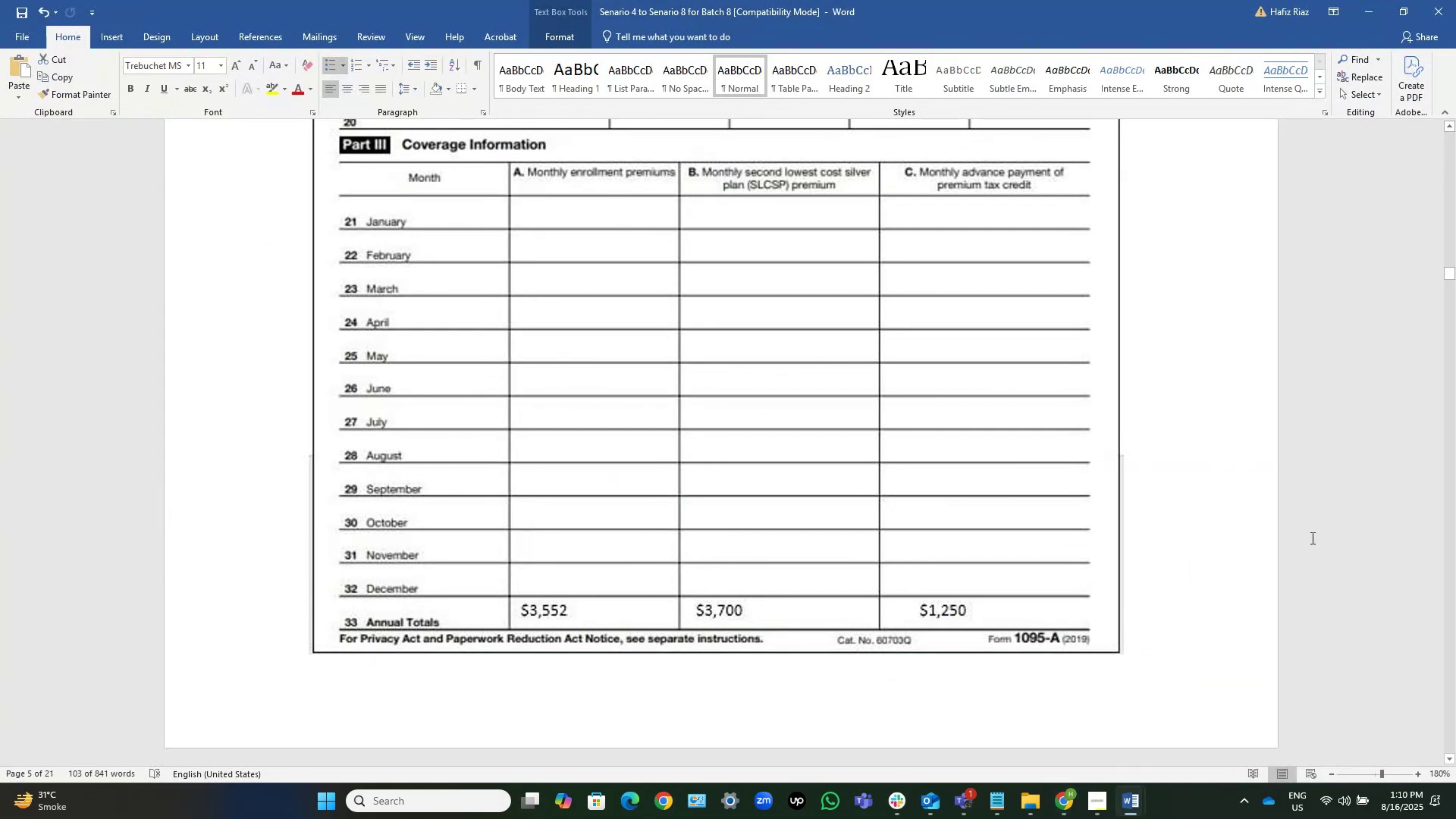 
key(Alt+AltLeft)
 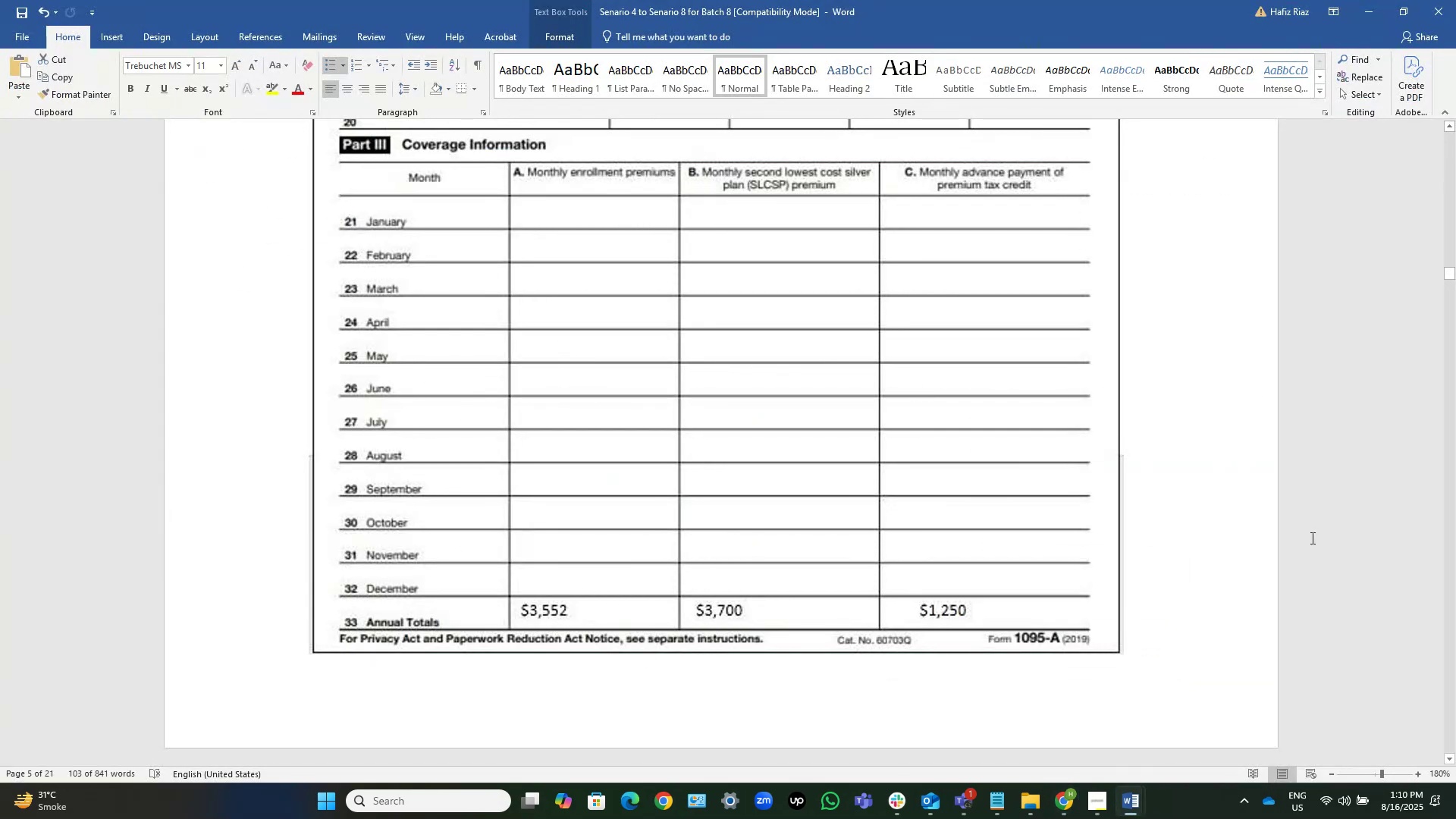 
key(Alt+Tab)
 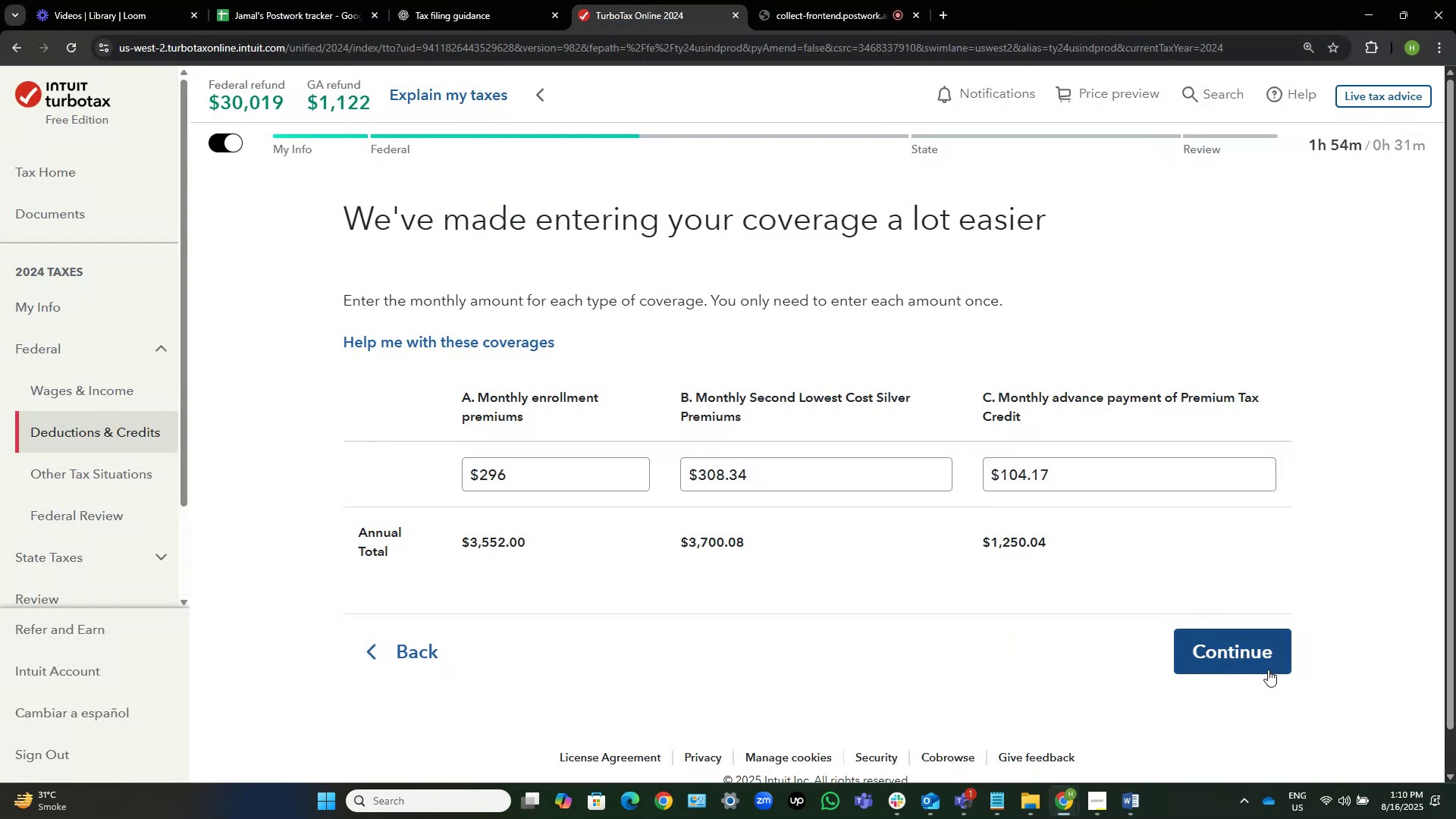 
left_click([1250, 657])
 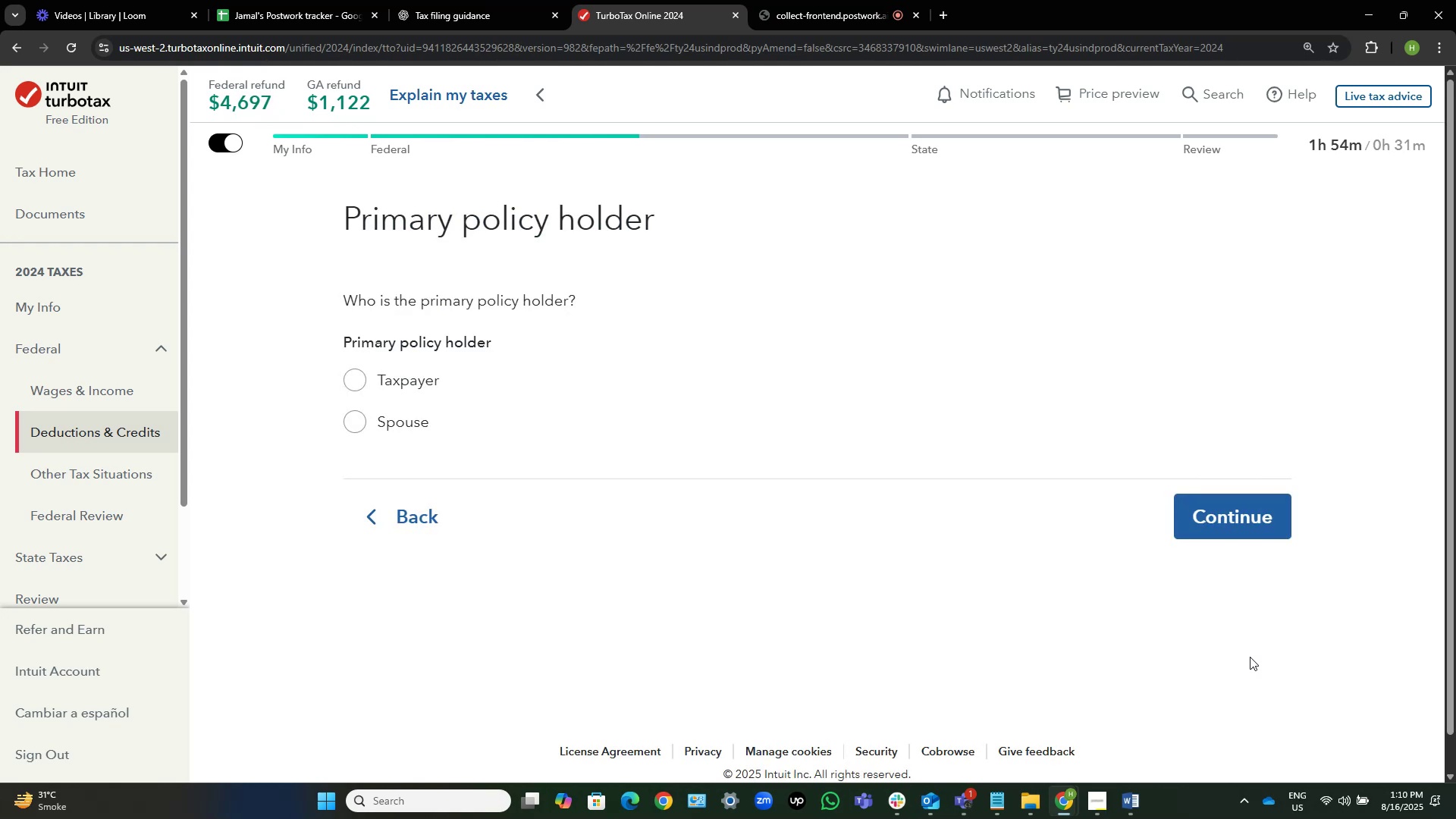 
wait(9.68)
 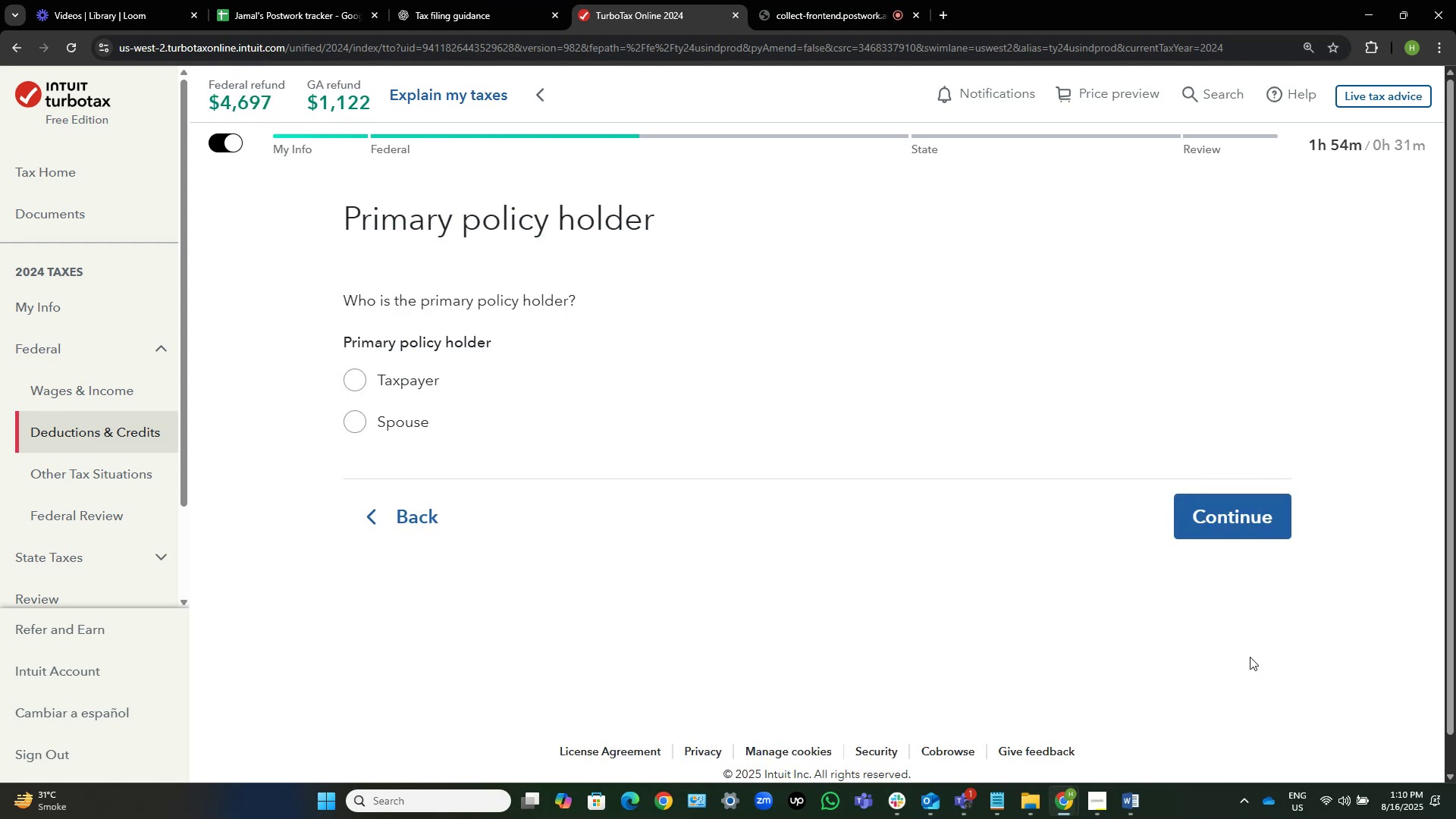 
left_click([1140, 802])
 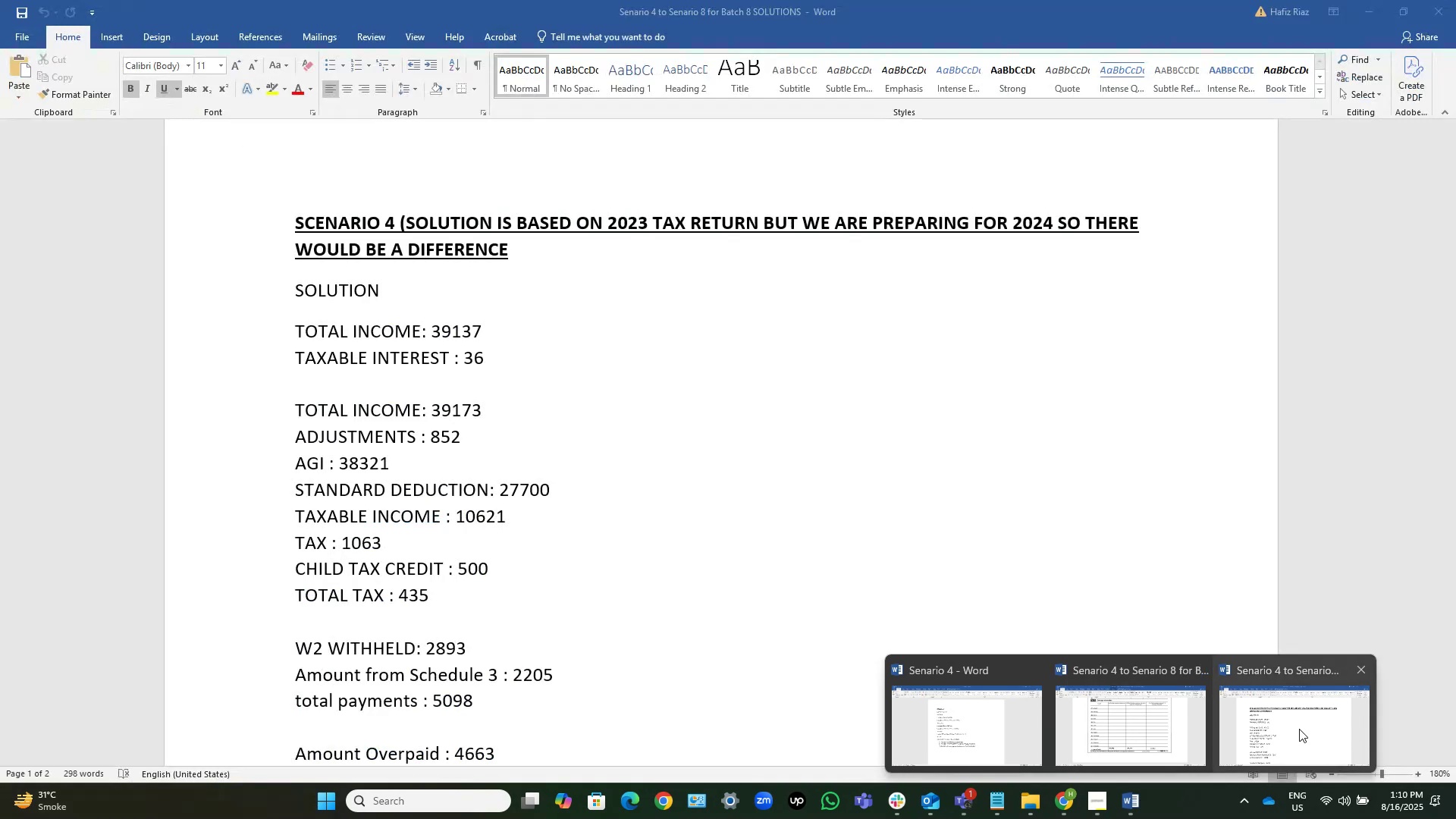 
left_click([1299, 729])
 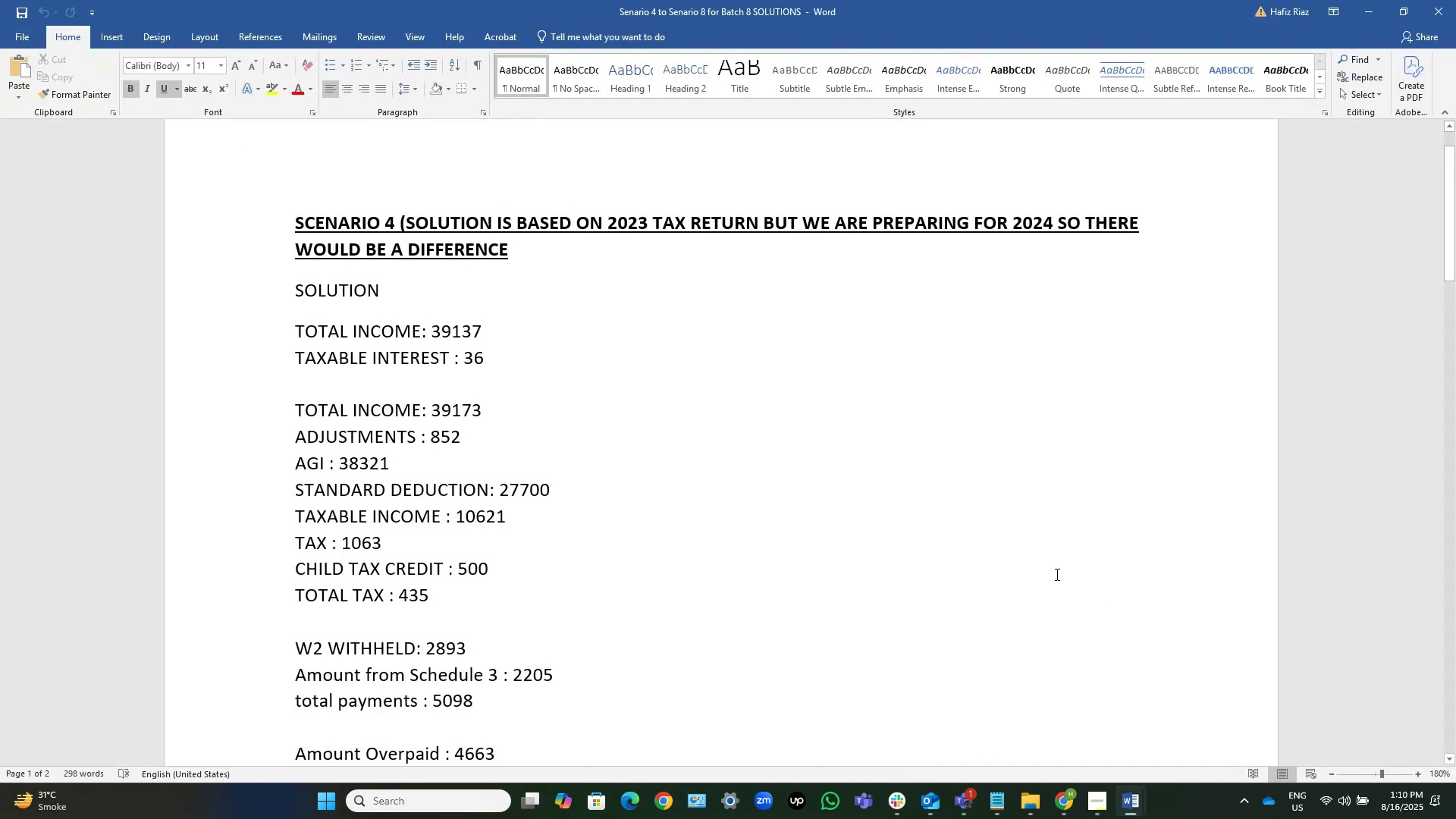 
scroll: coordinate [1021, 546], scroll_direction: down, amount: 2.0
 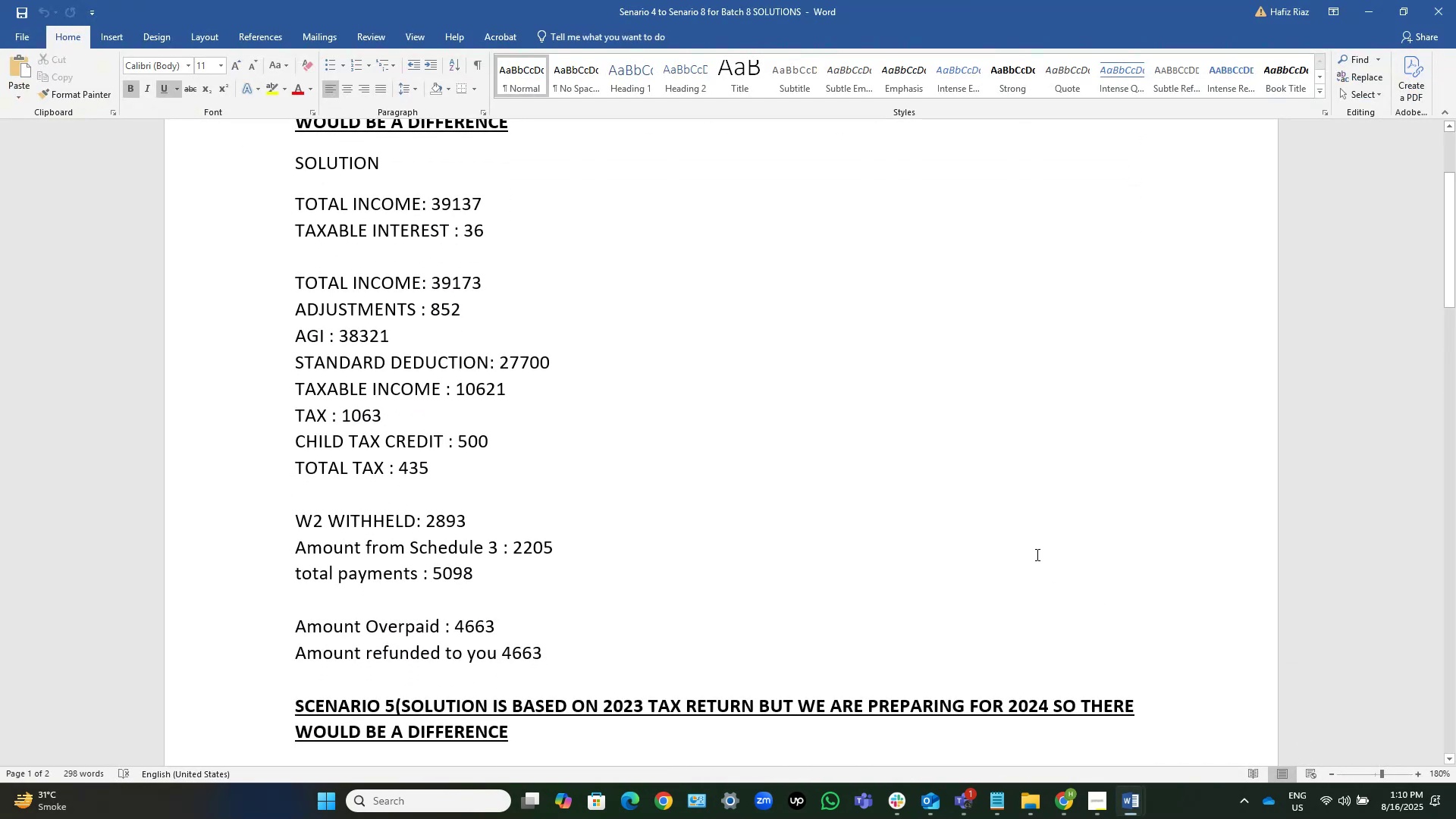 
key(Alt+AltLeft)
 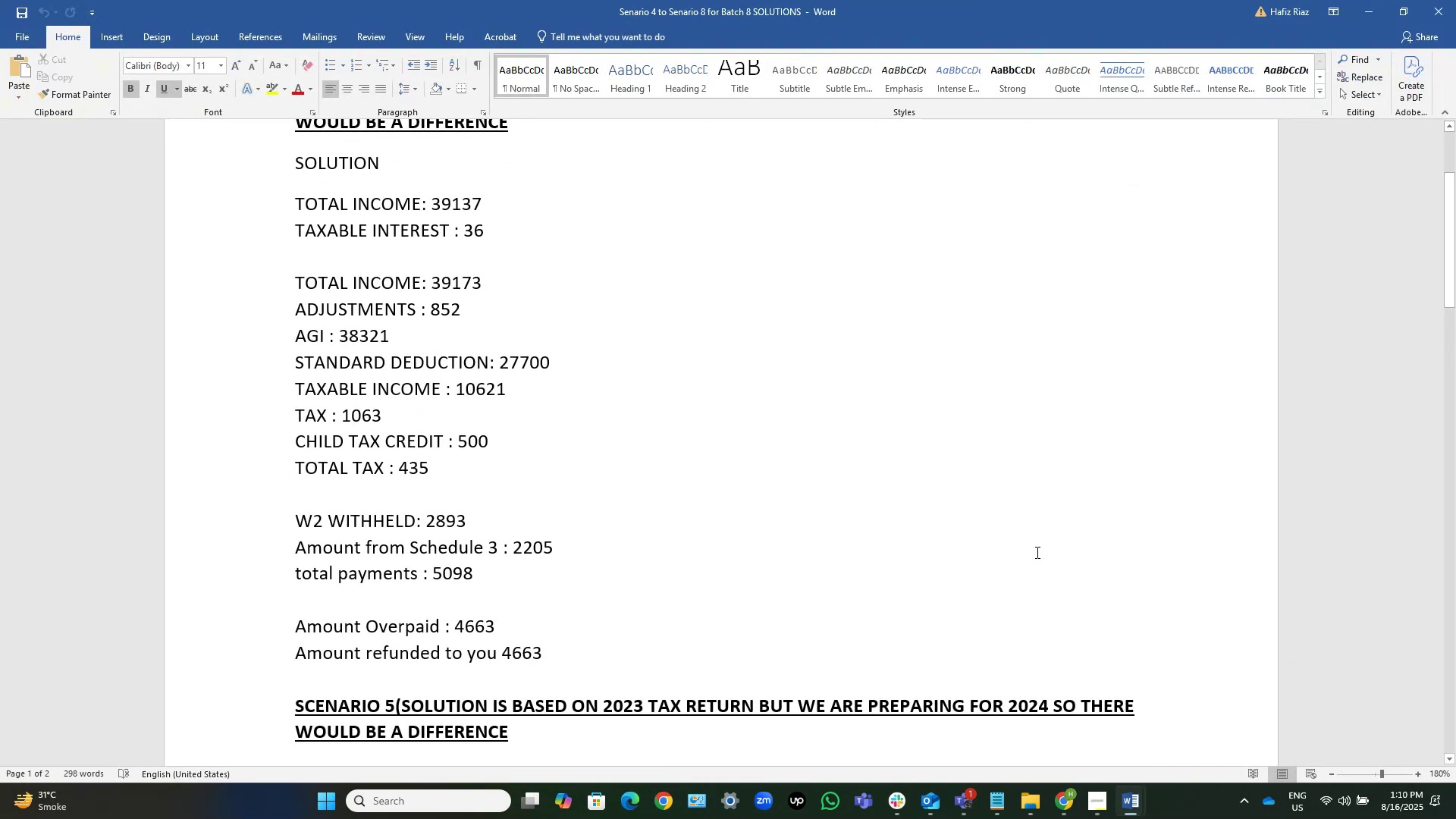 
key(Alt+Tab)
 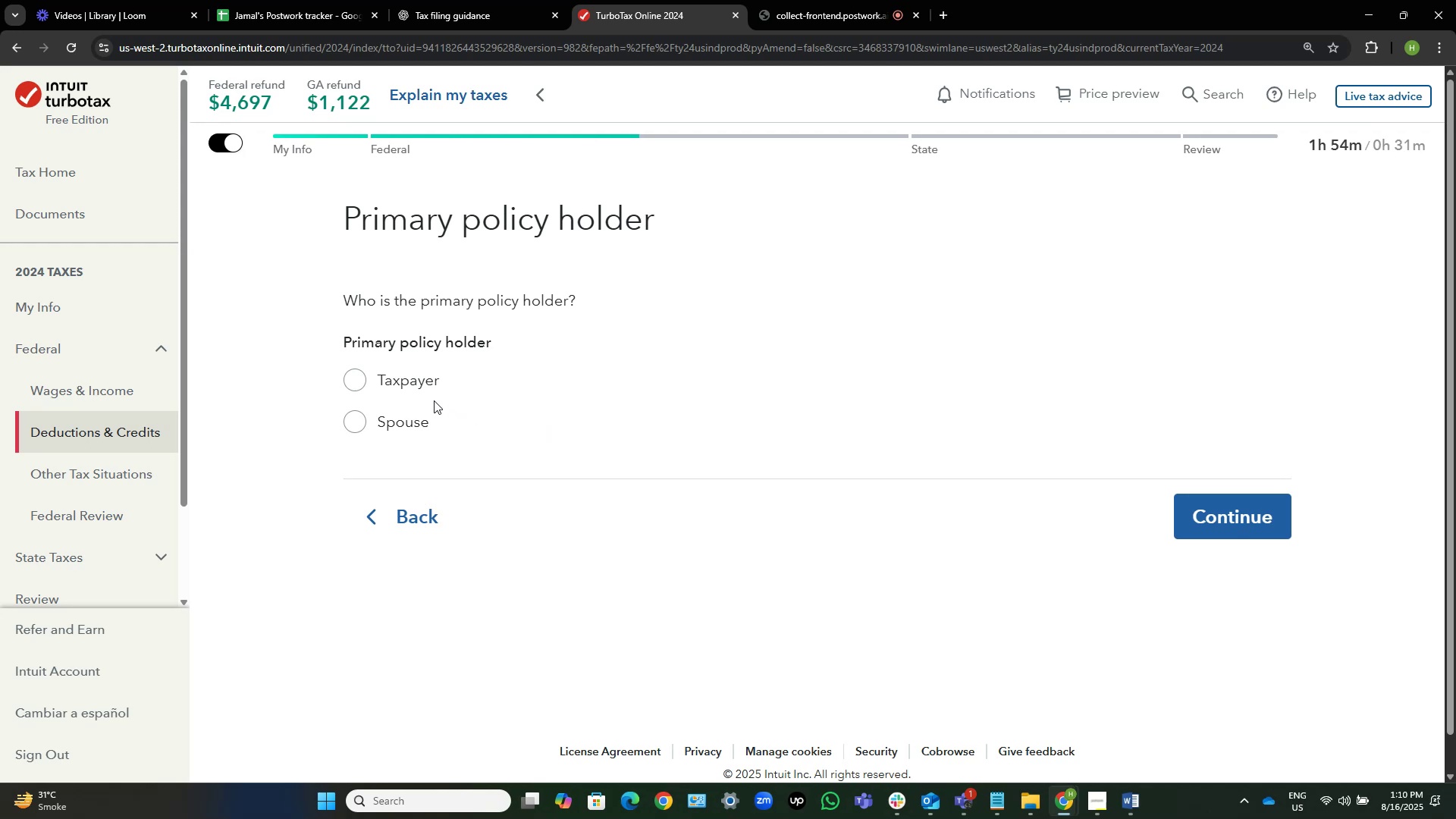 
wait(5.77)
 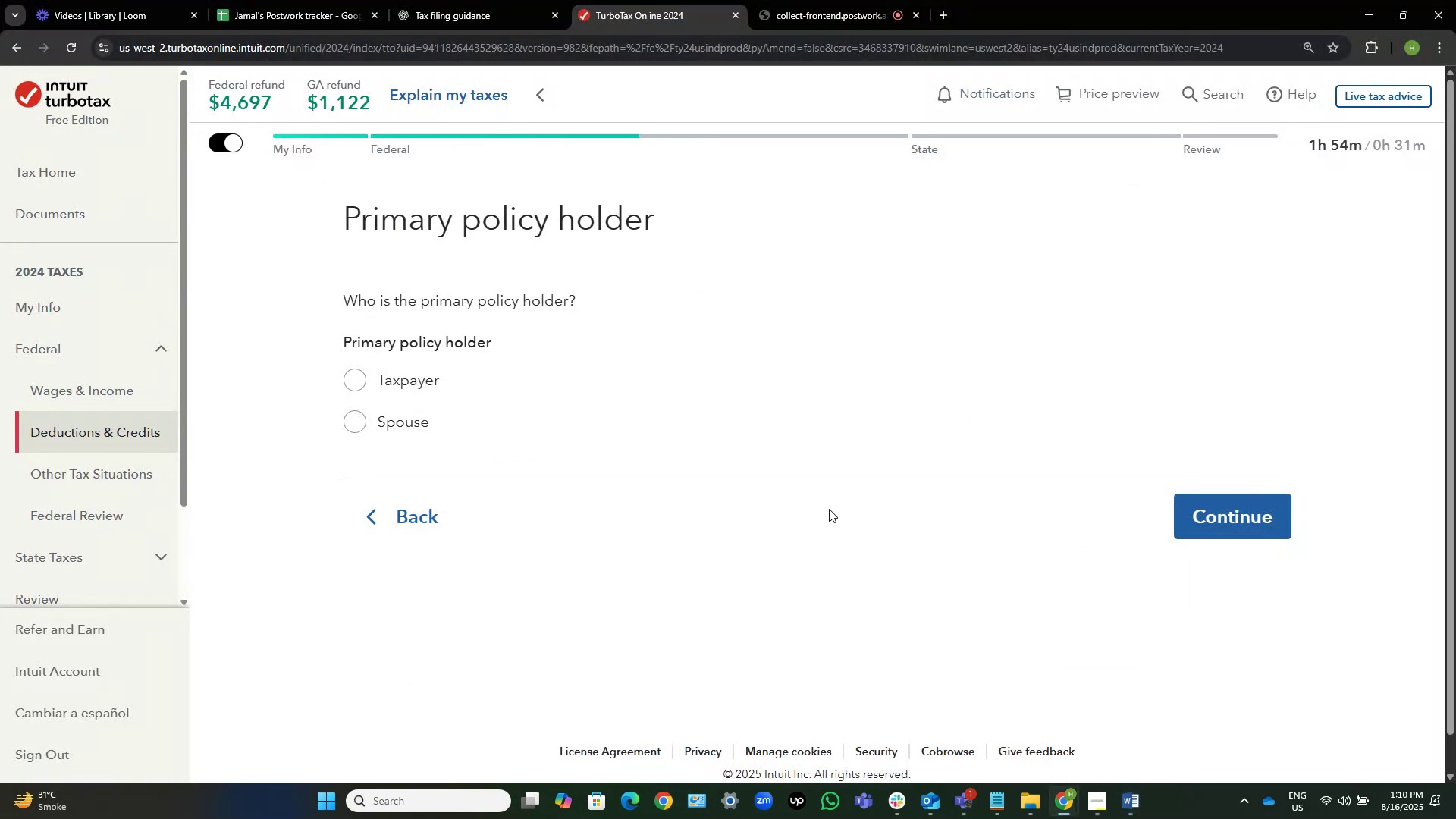 
left_click([373, 384])
 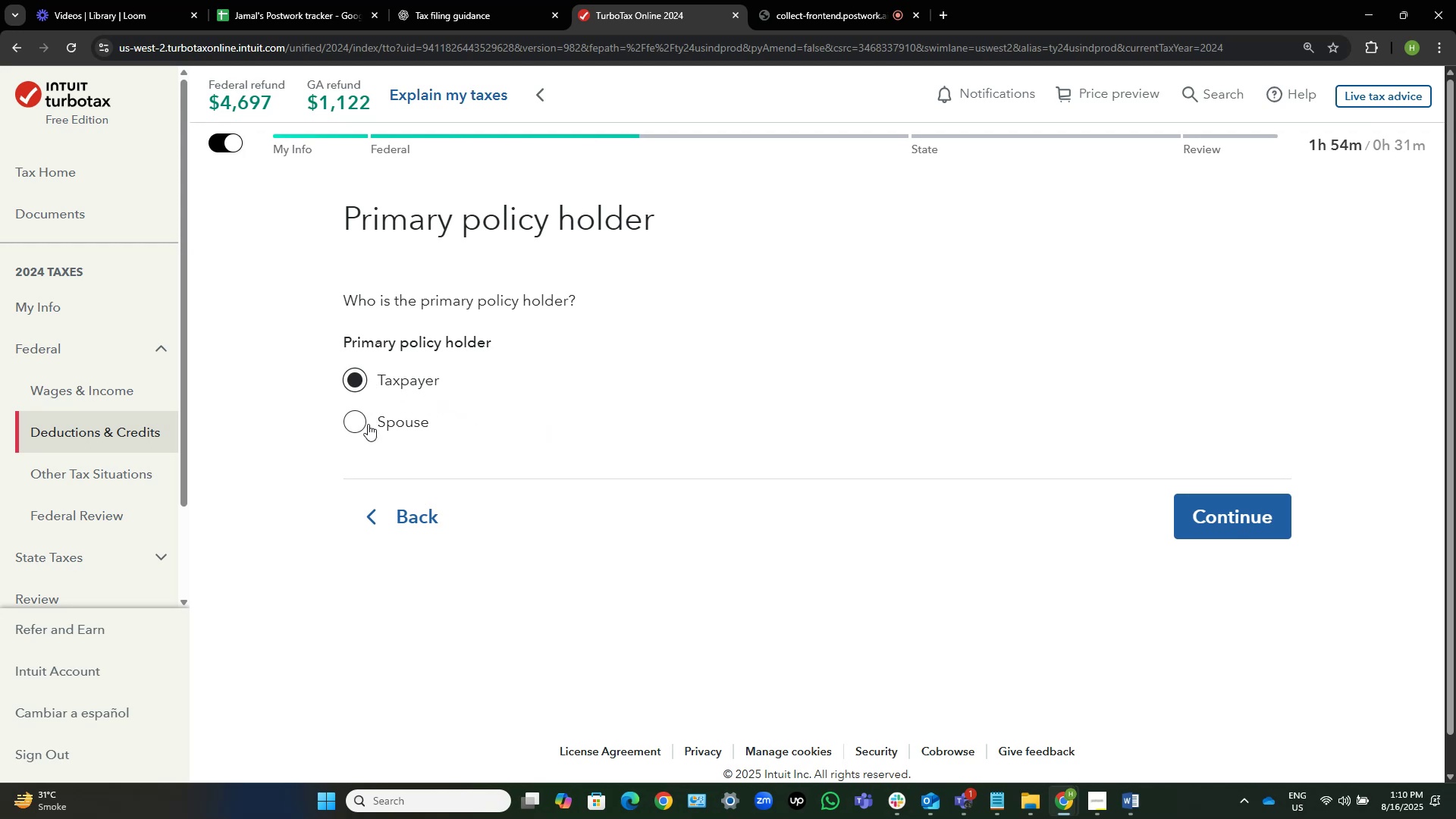 
double_click([368, 427])
 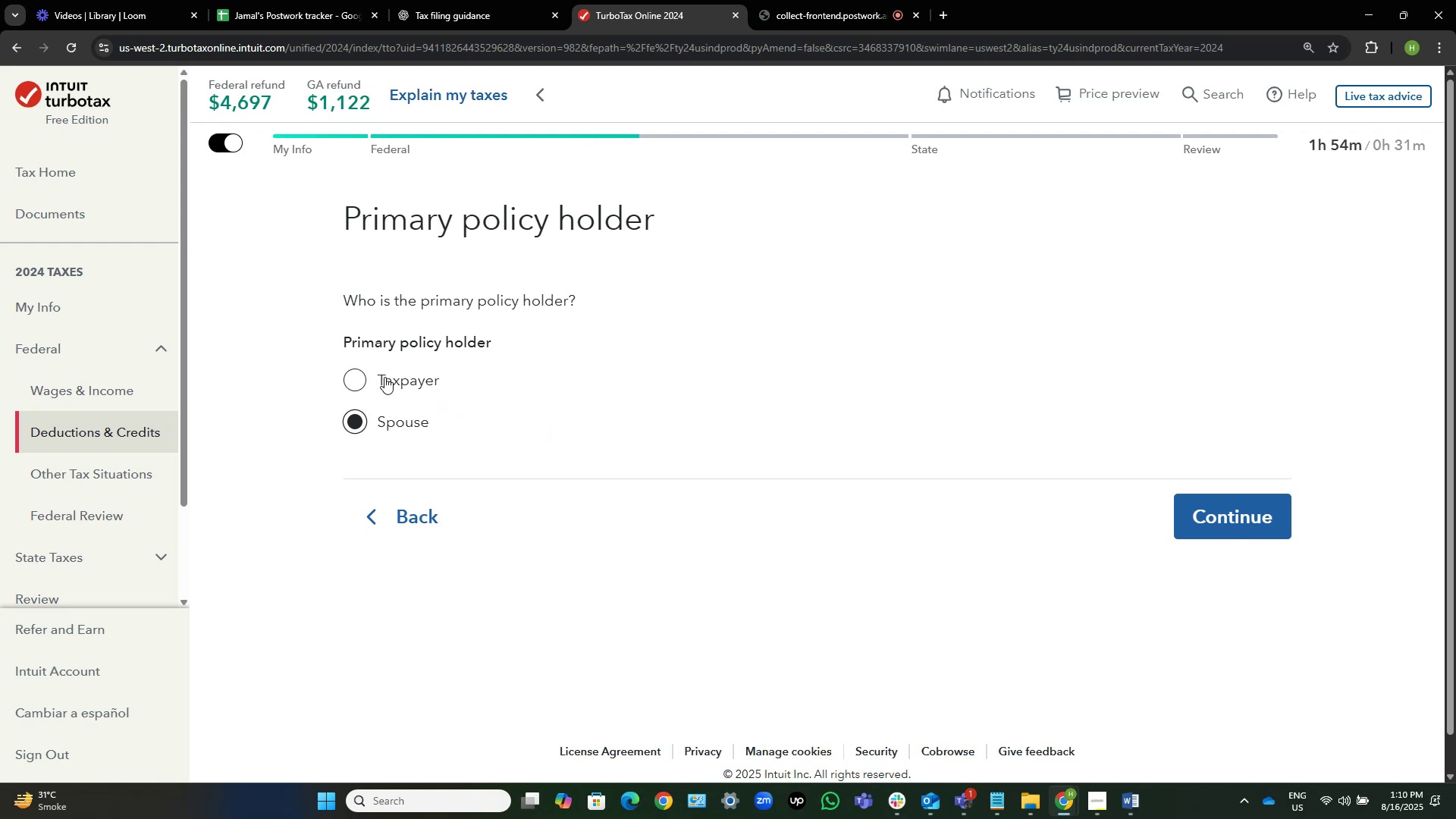 
left_click([384, 377])
 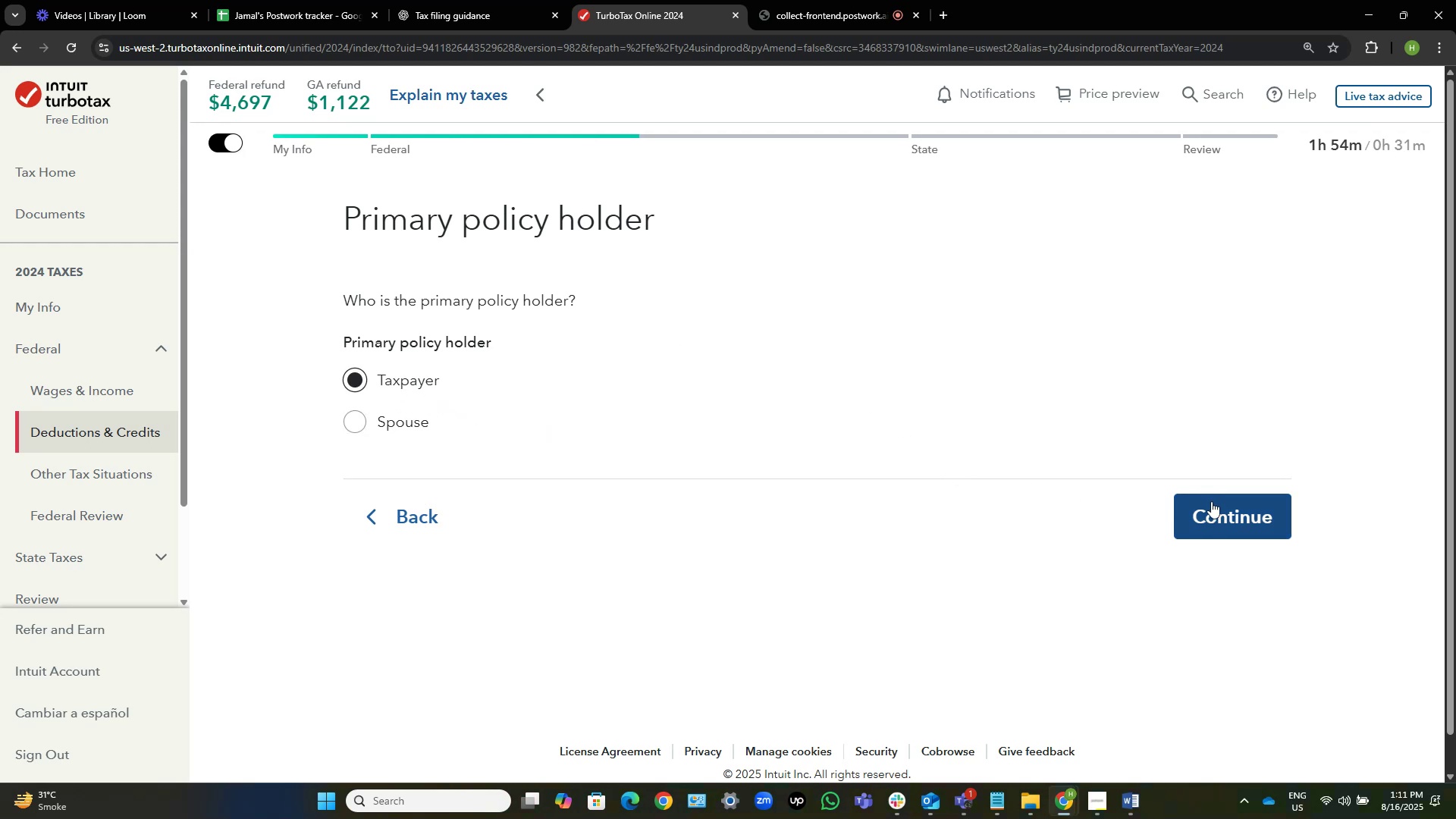 
left_click([1211, 502])
 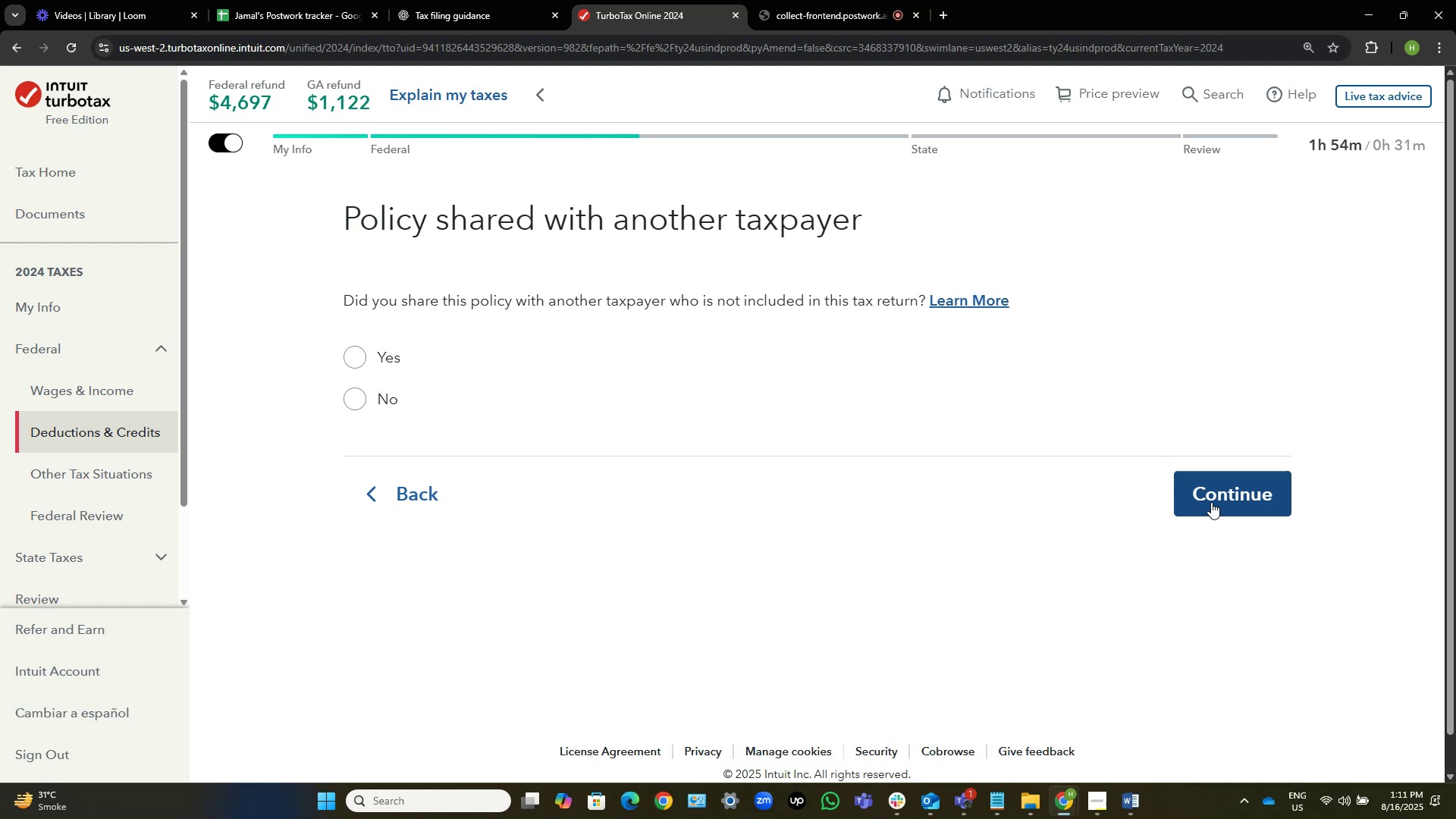 
wait(9.88)
 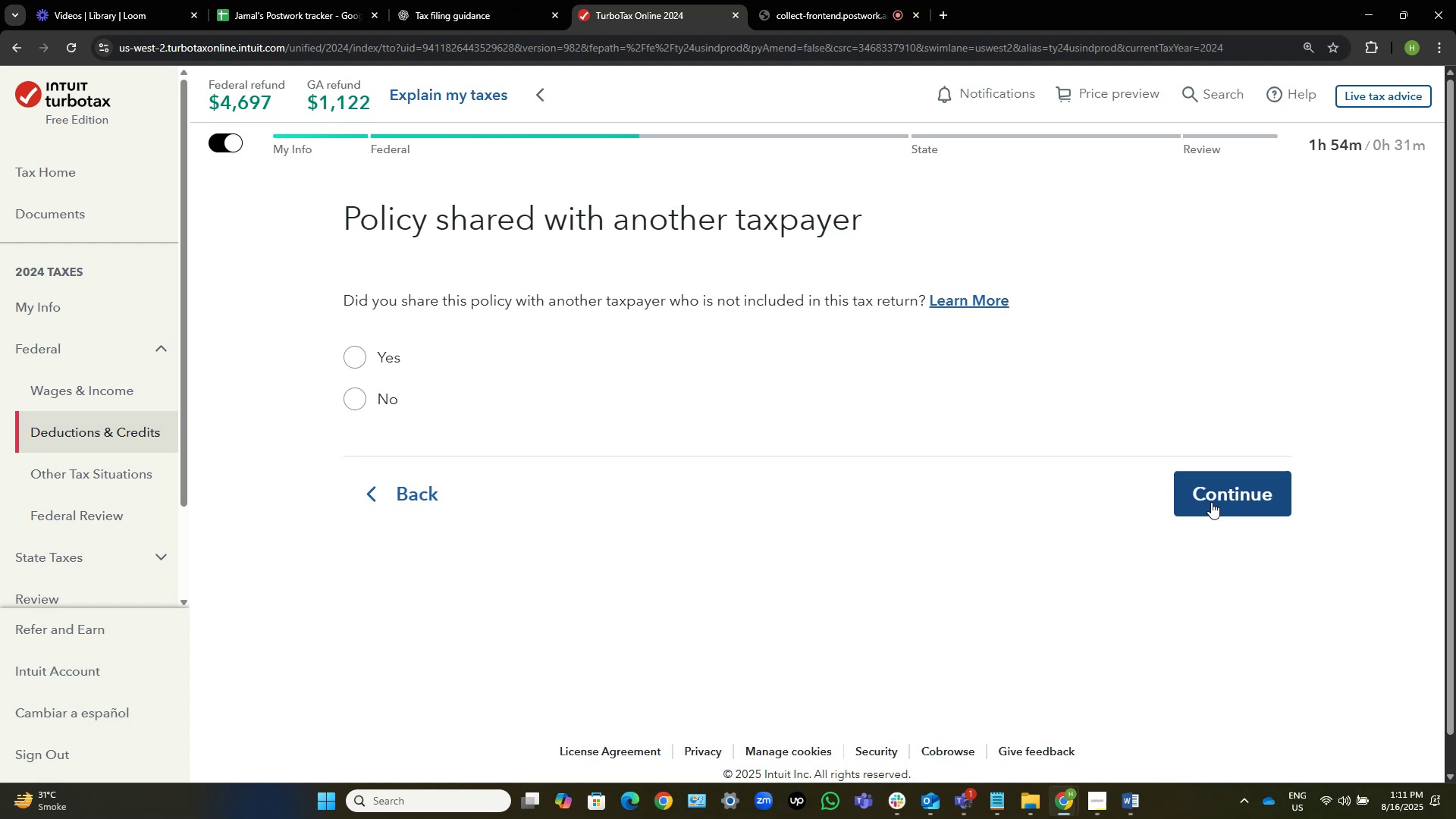 
left_click([358, 400])
 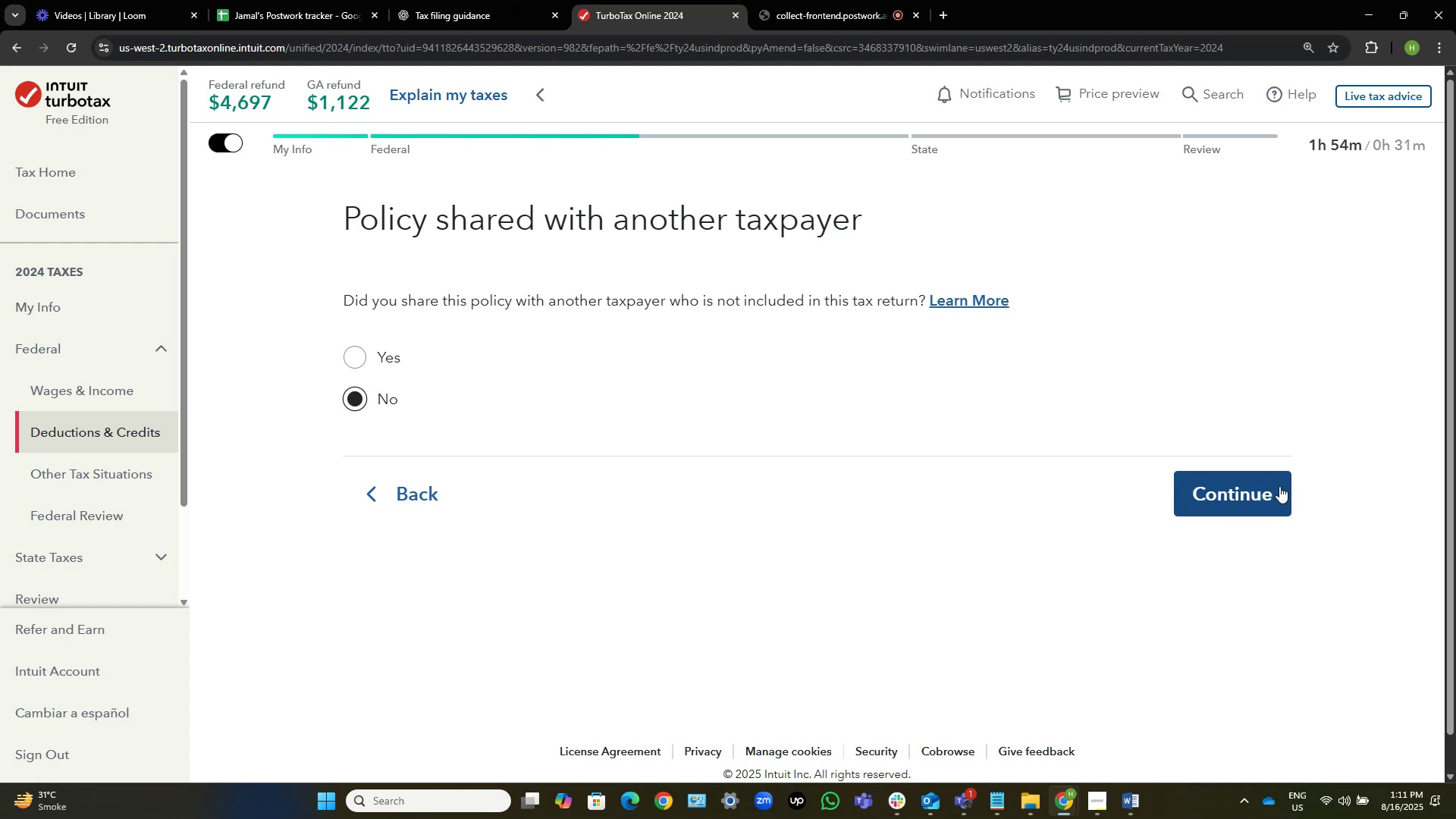 
left_click([1279, 486])
 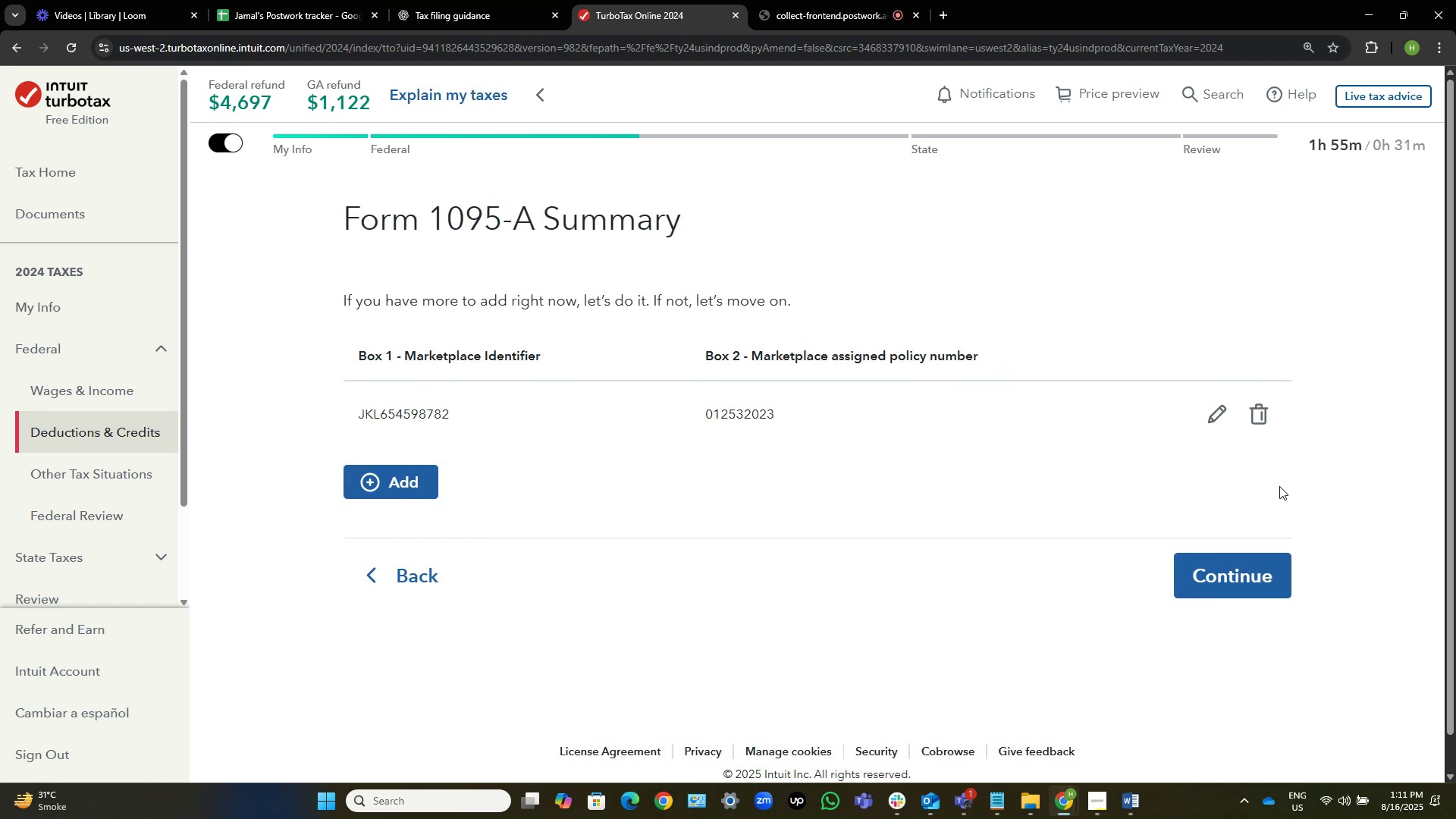 
wait(9.37)
 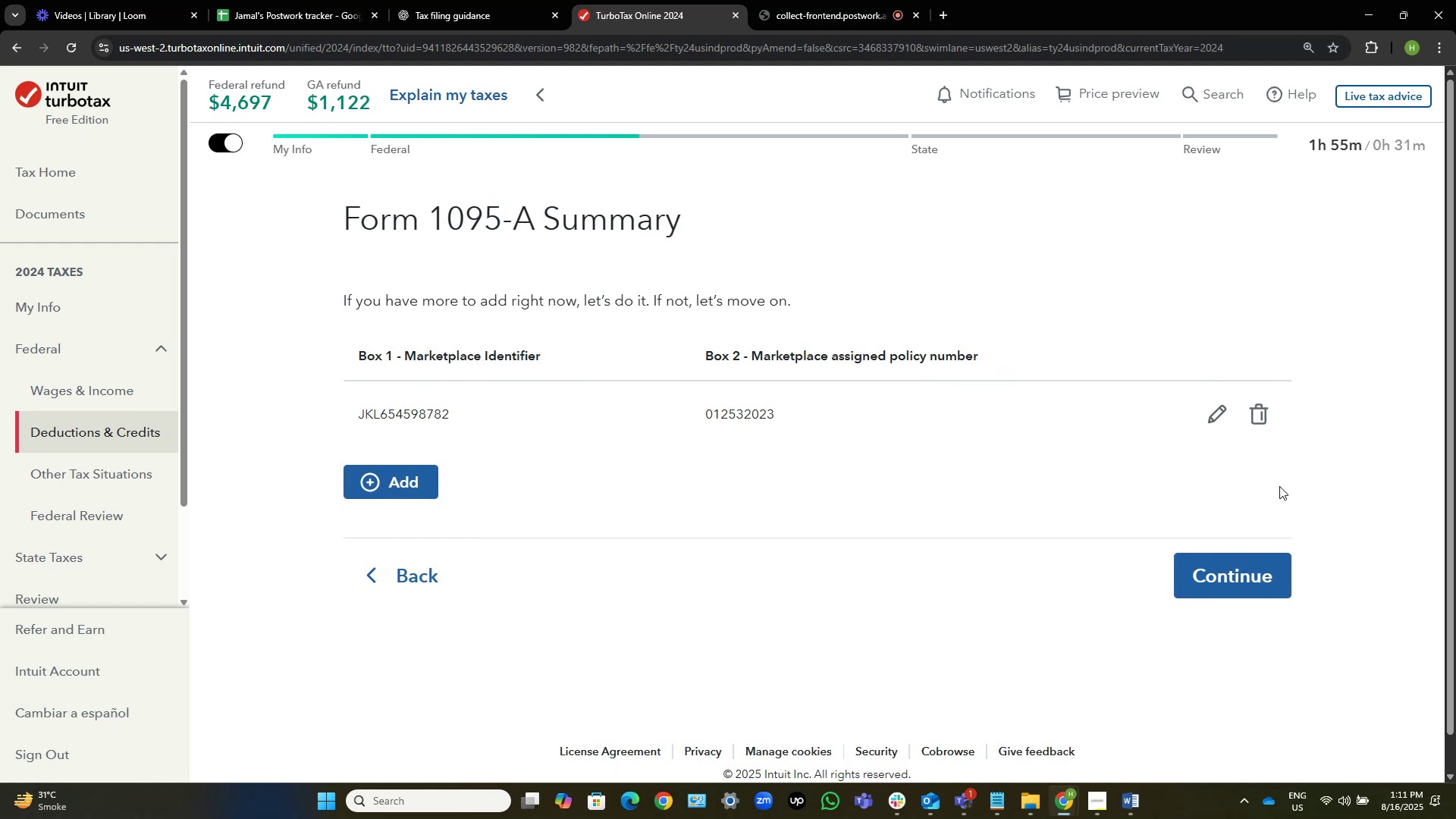 
left_click([1223, 578])
 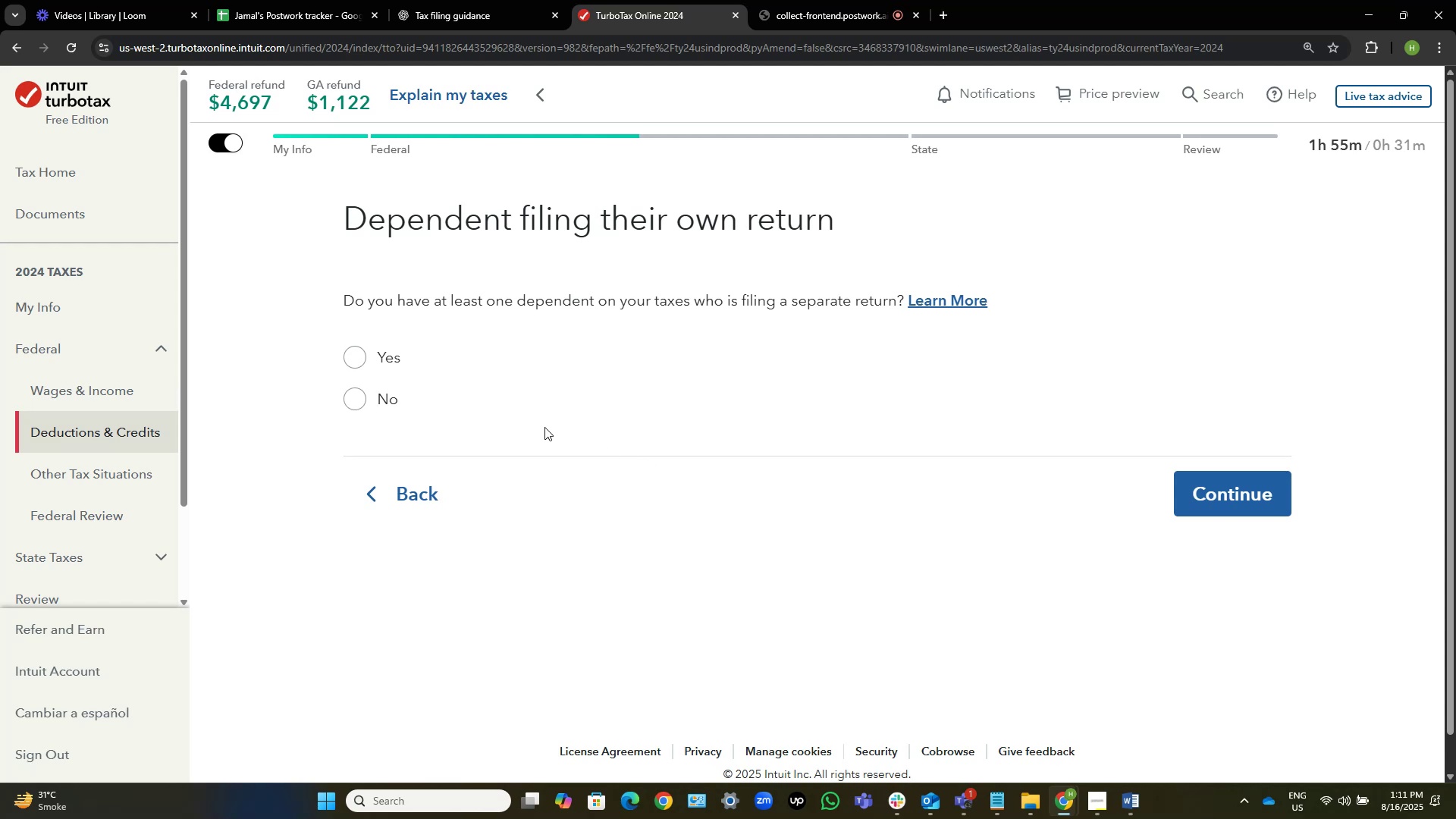 
wait(10.09)
 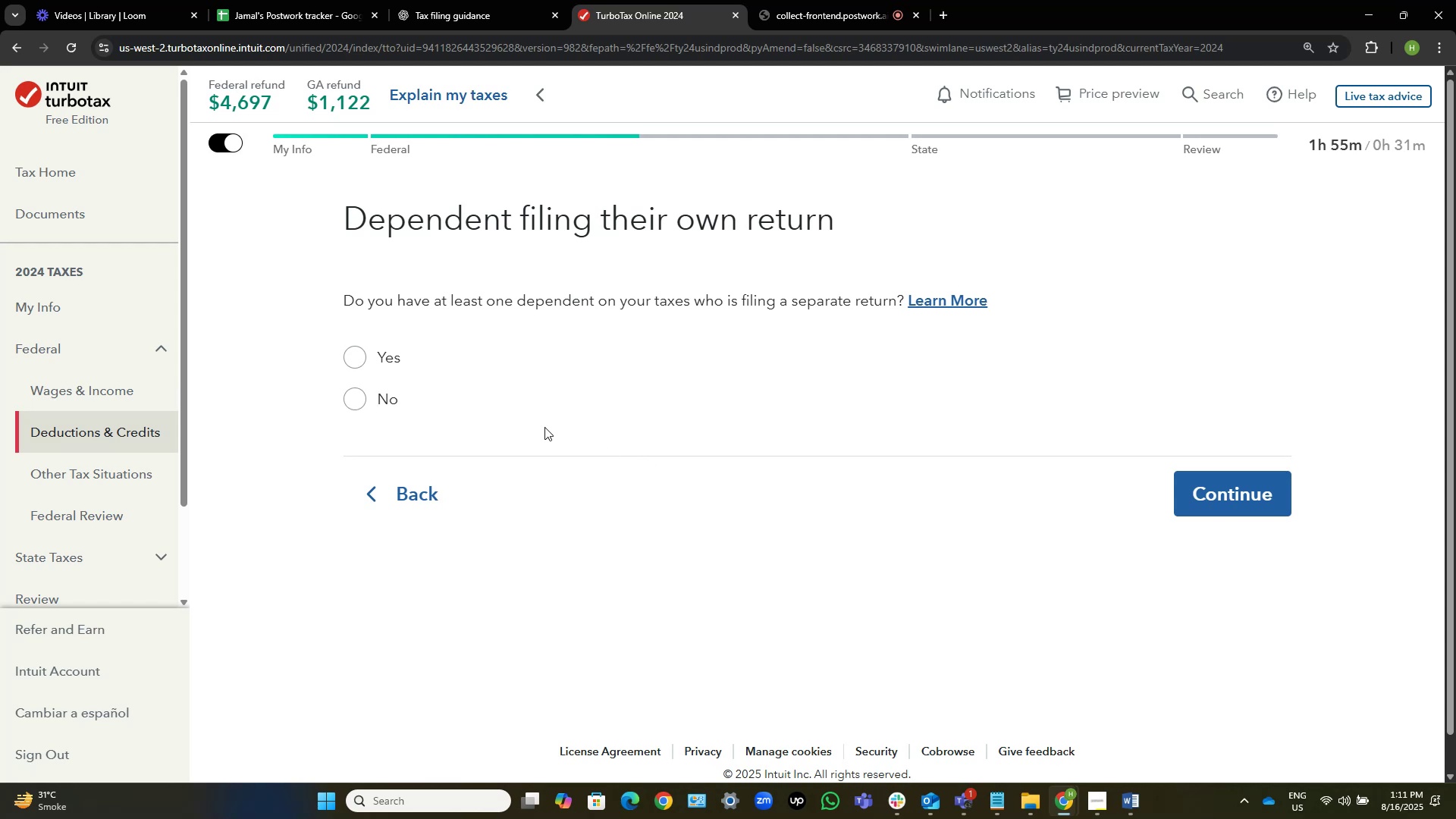 
left_click([344, 397])
 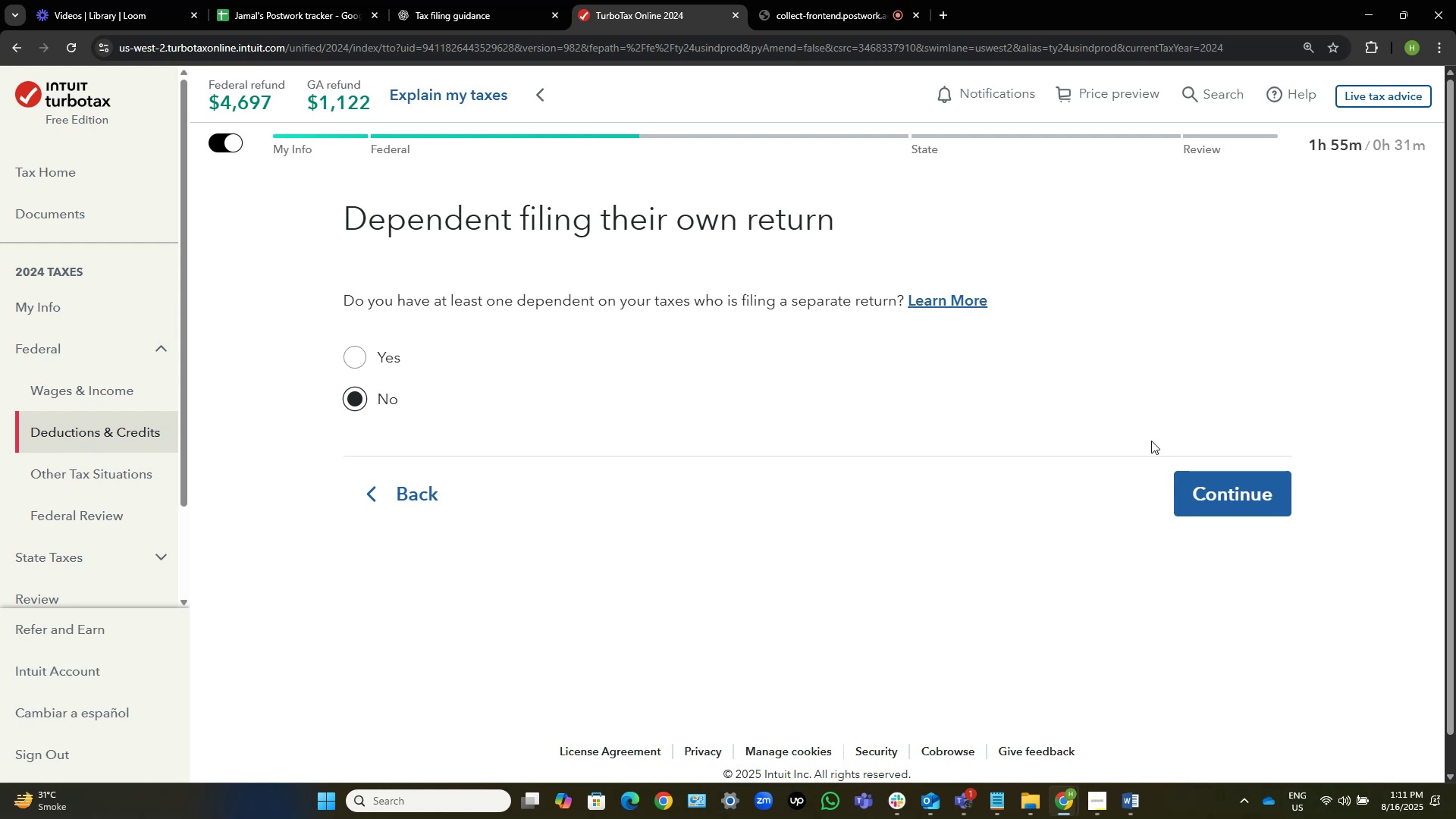 
wait(5.95)
 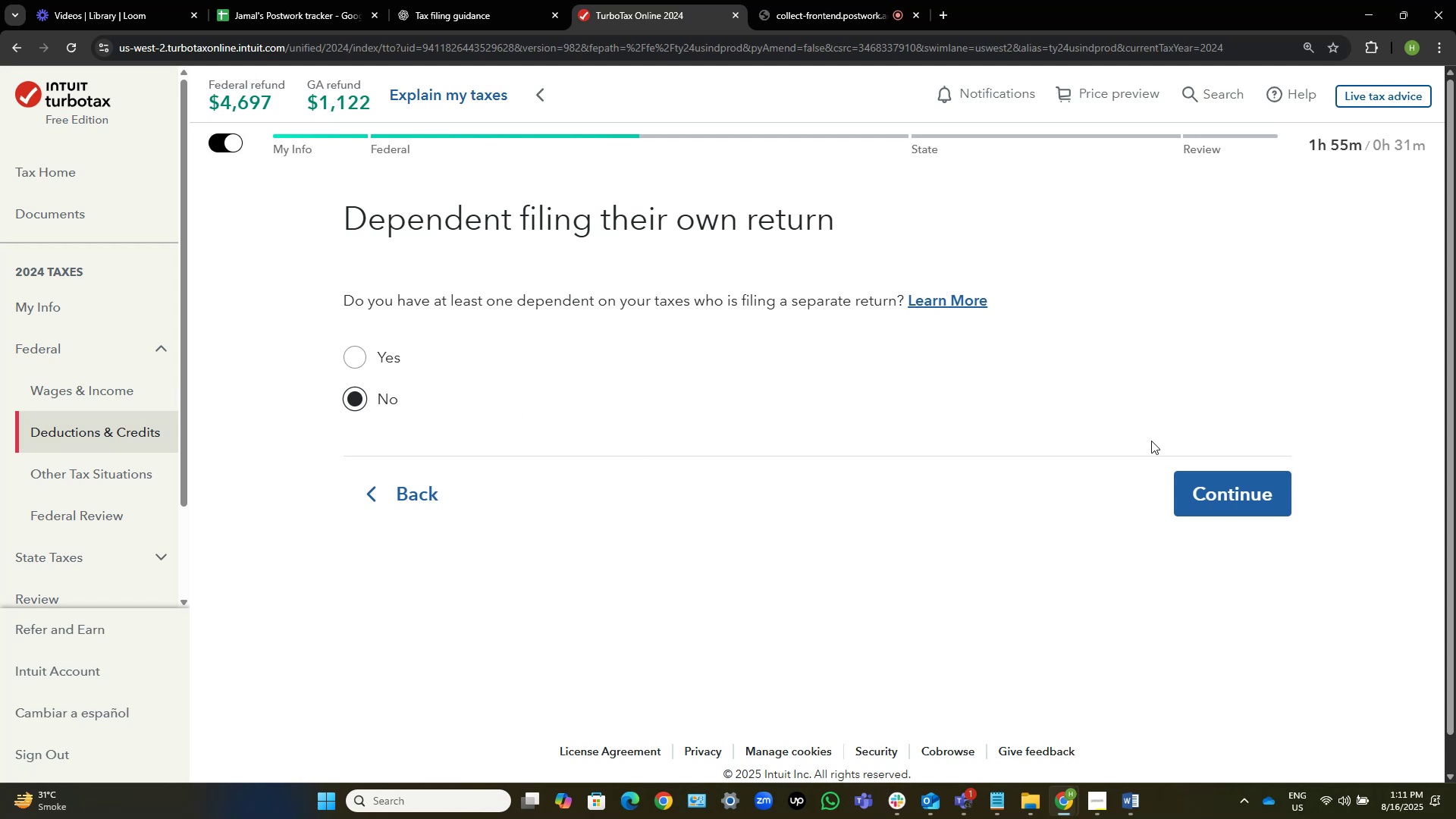 
left_click([1215, 482])
 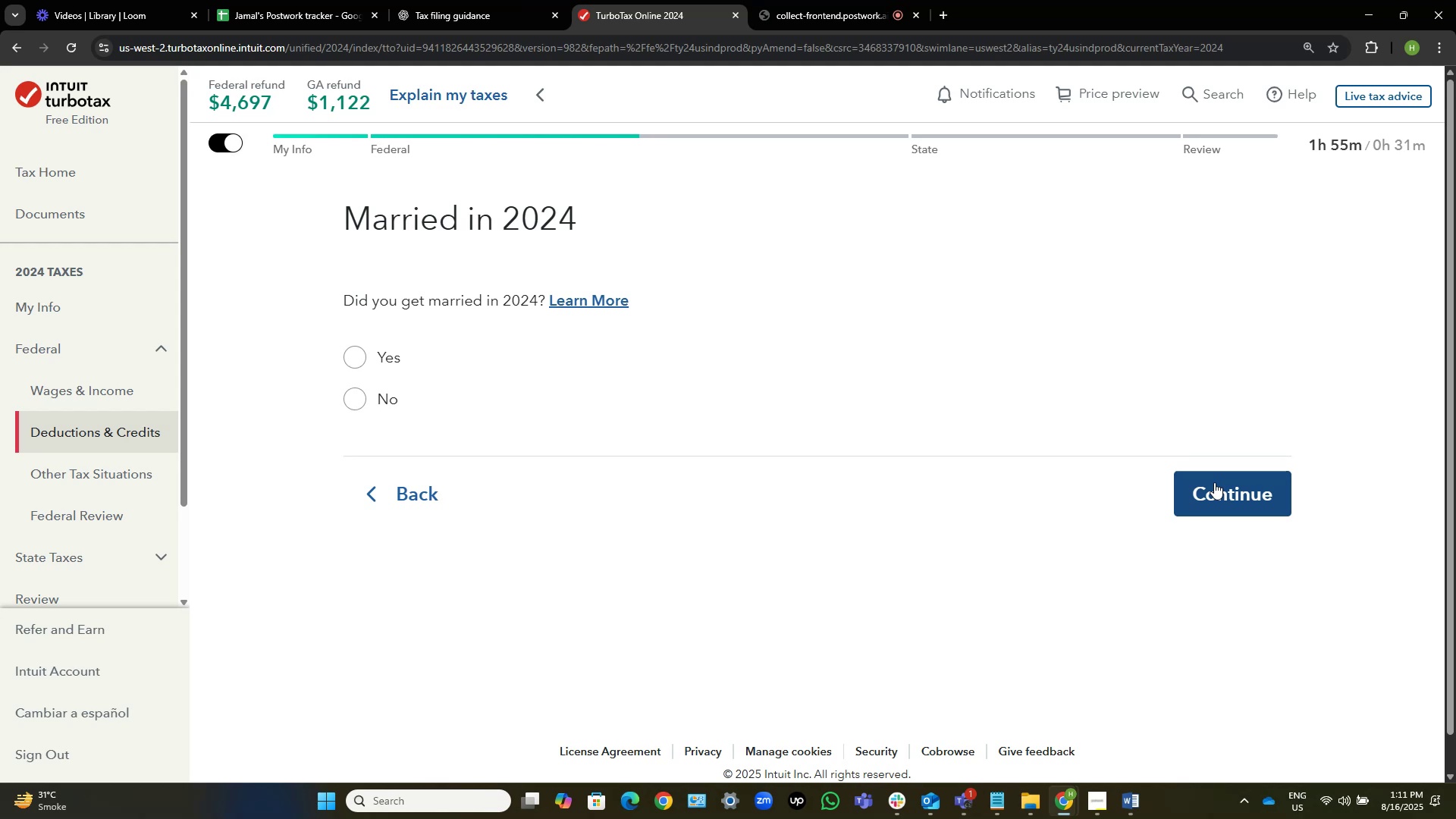 
wait(12.41)
 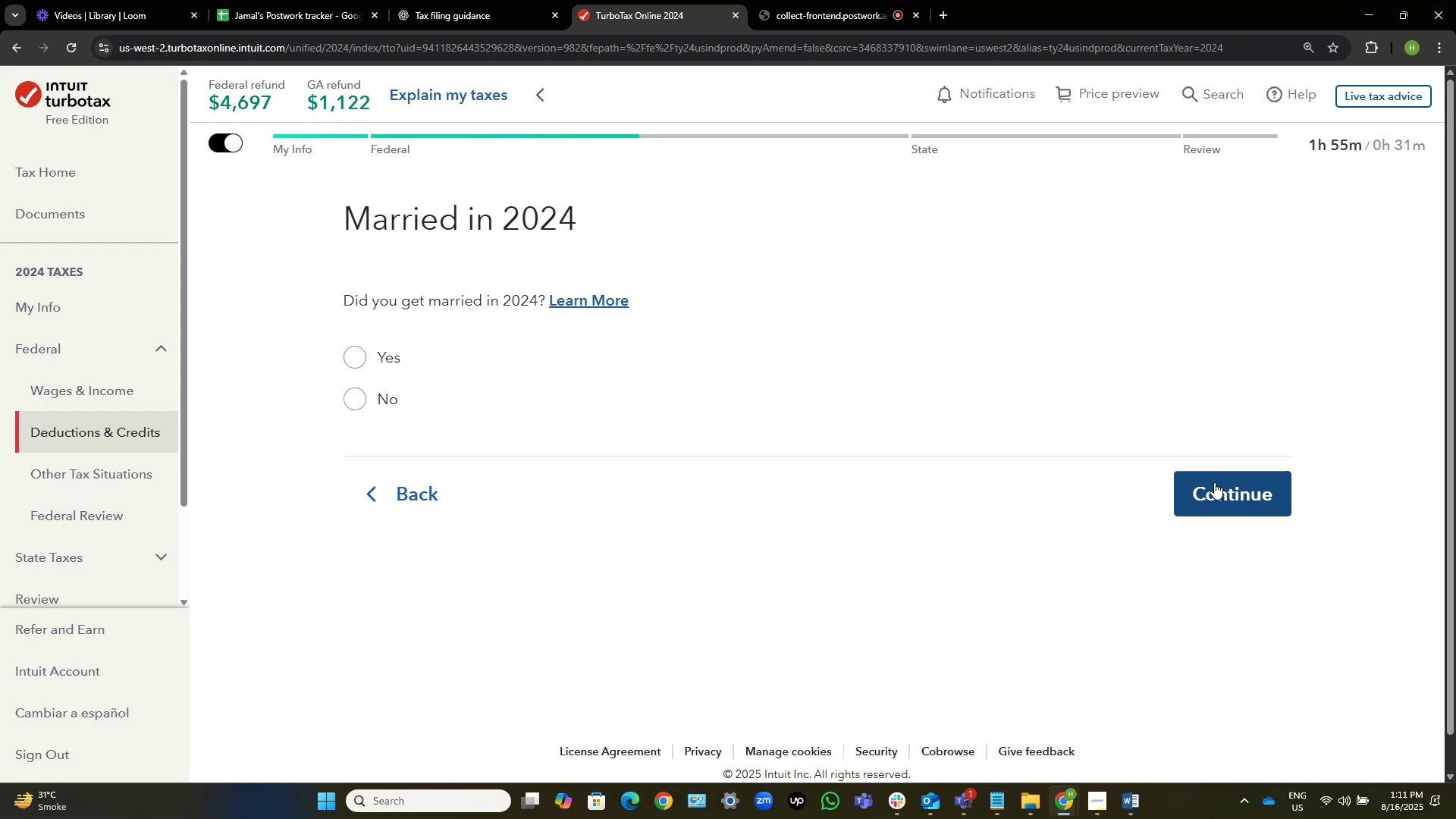 
left_click([362, 397])
 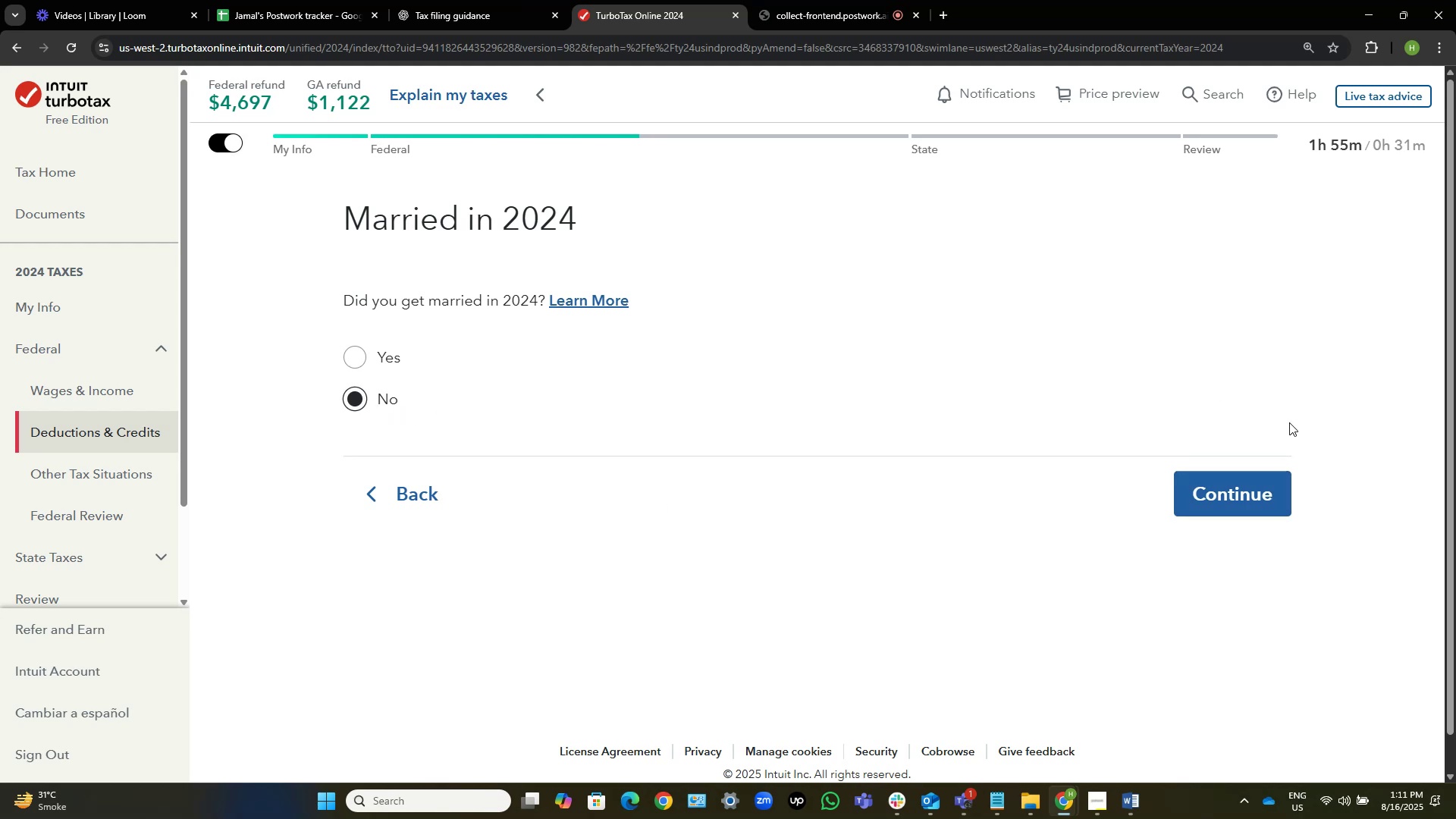 
left_click([1236, 474])
 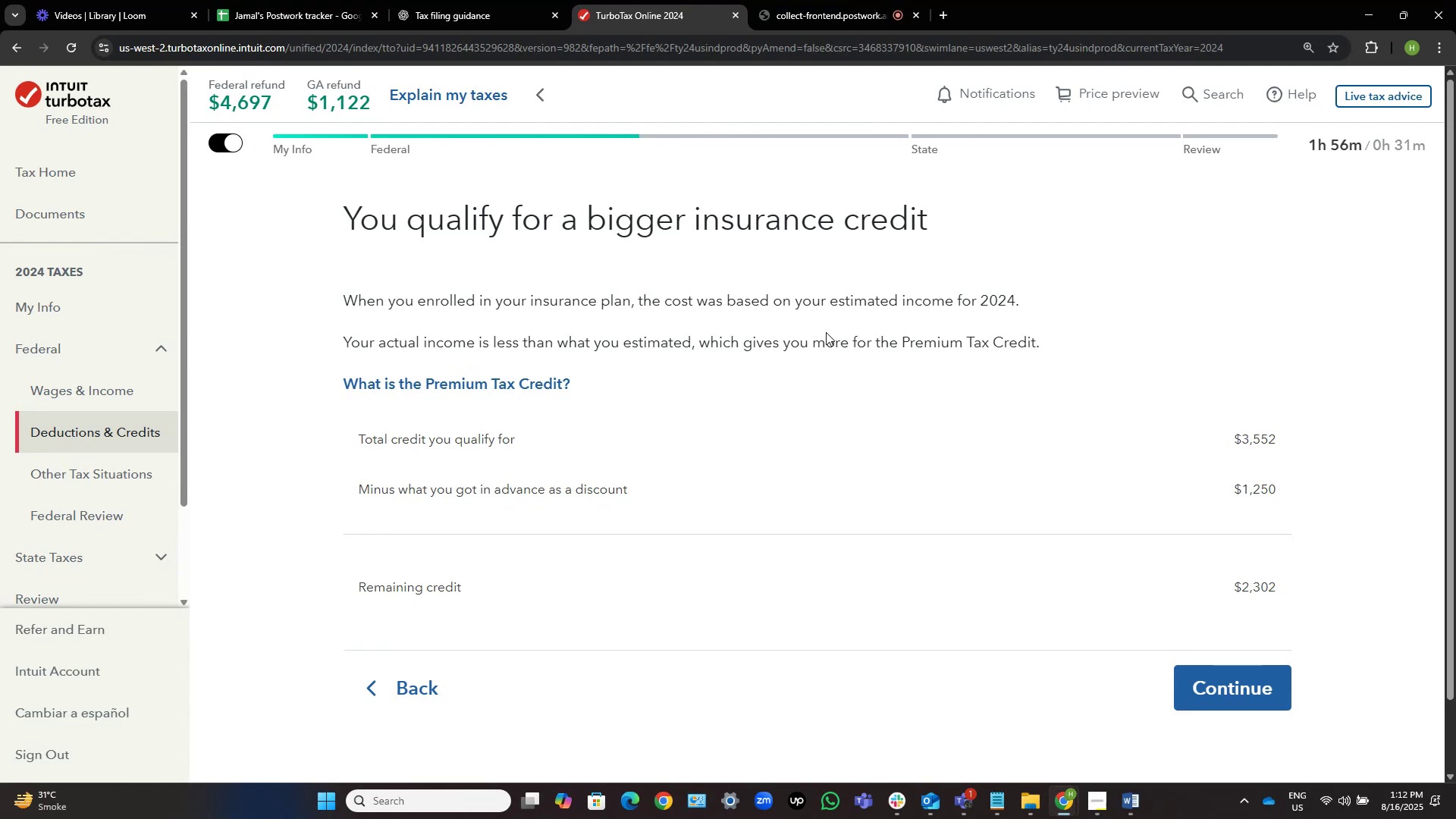 
wait(33.76)
 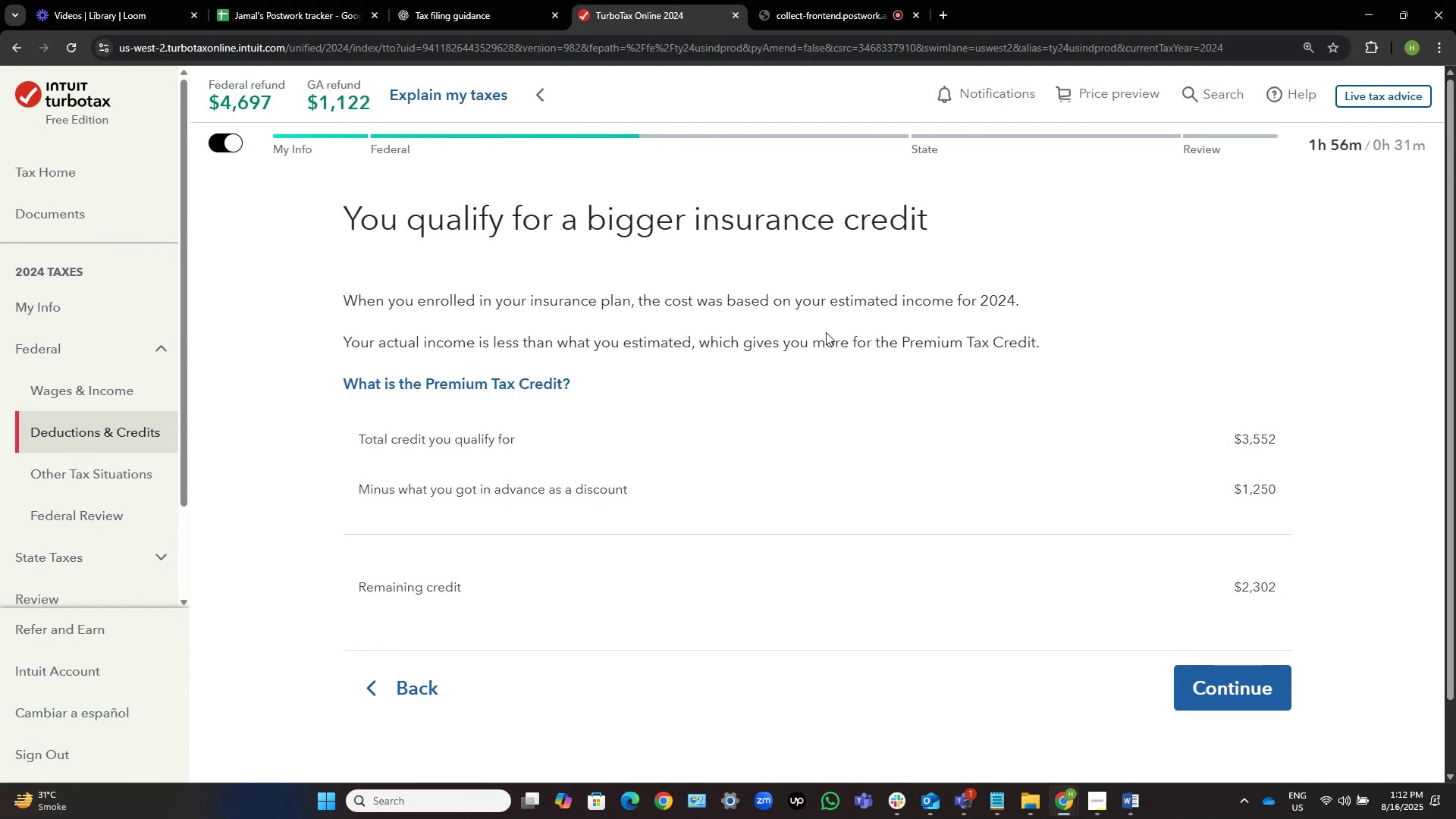 
left_click([1237, 692])
 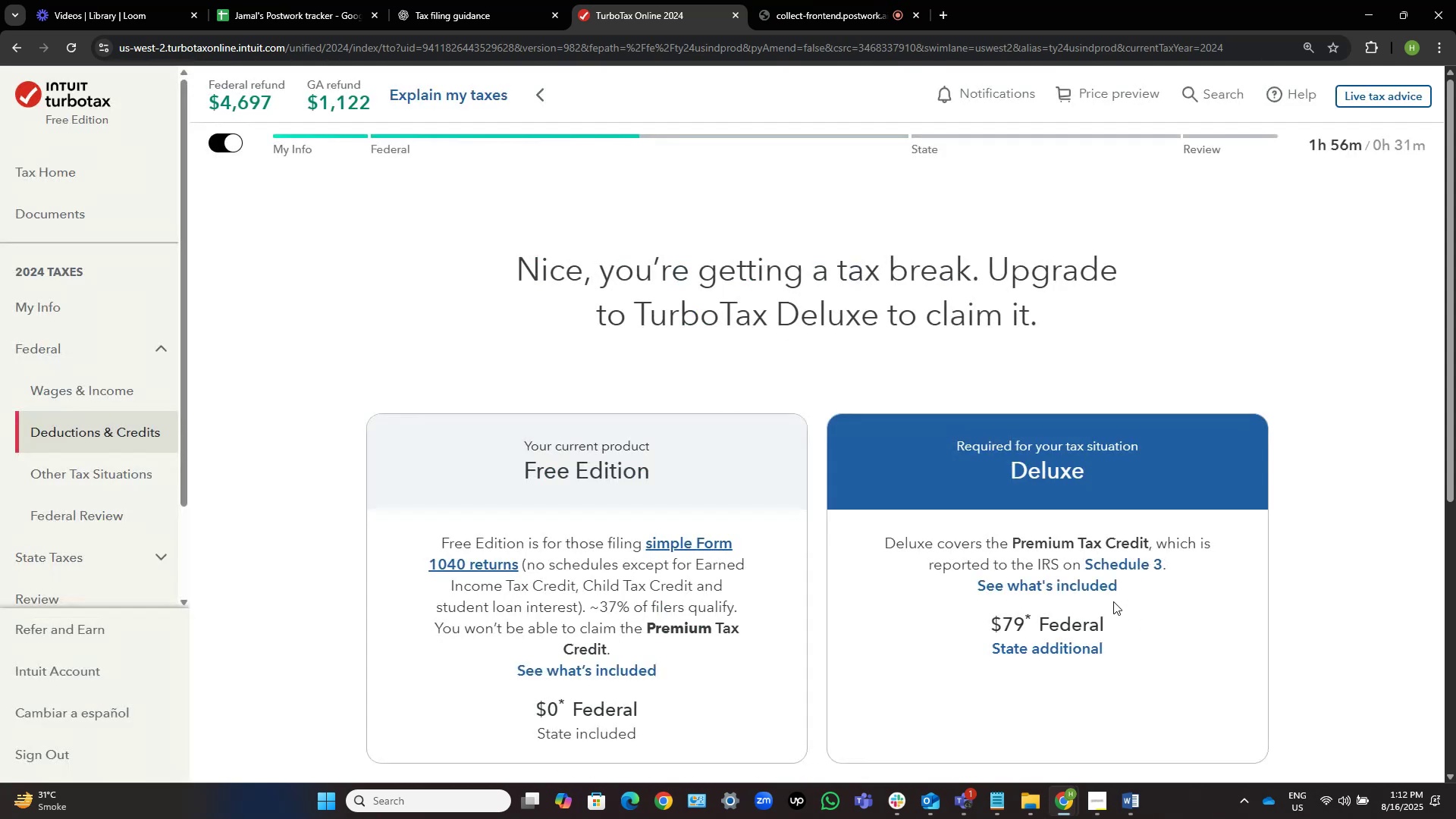 
wait(13.1)
 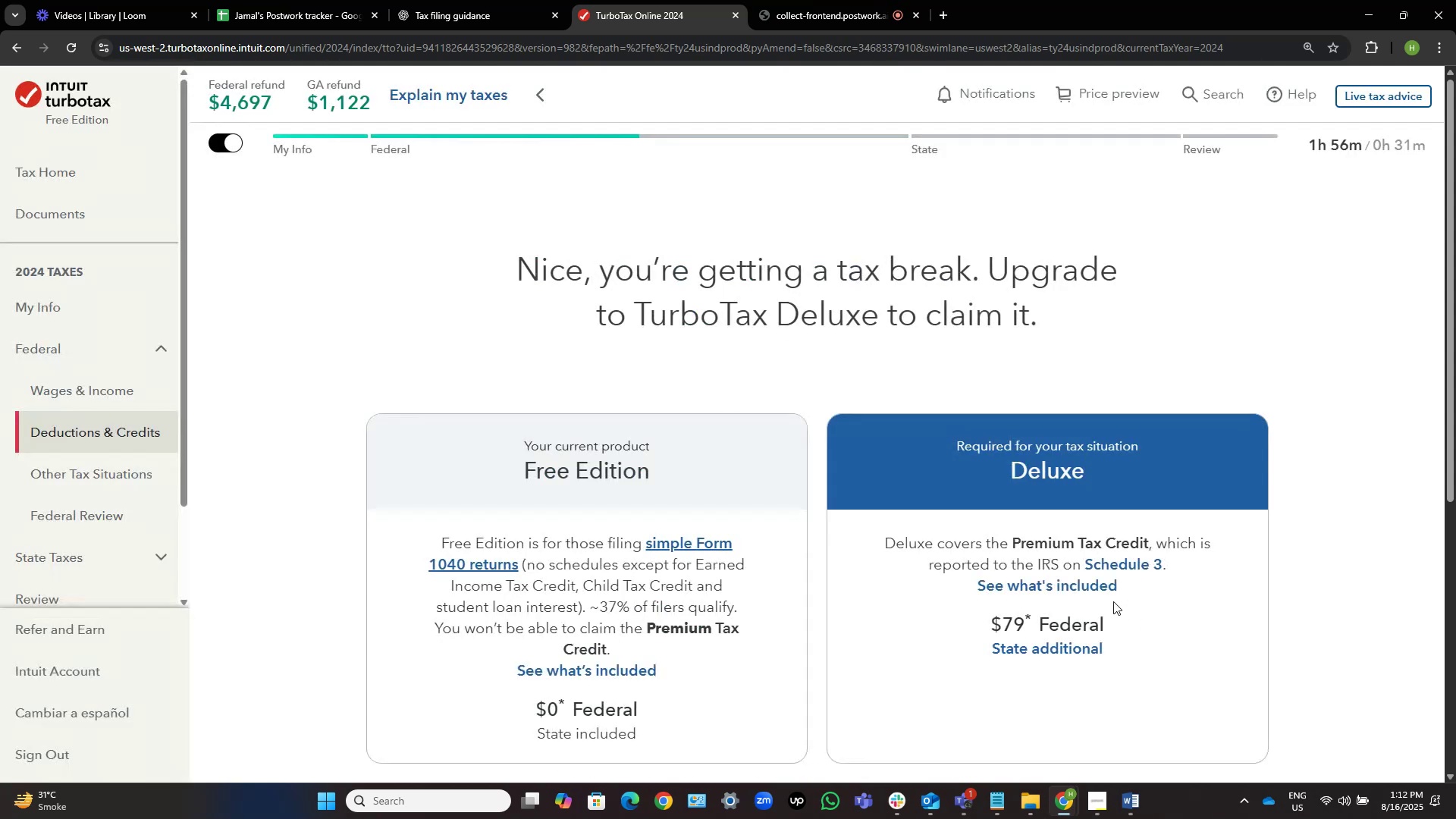 
left_click([1357, 632])
 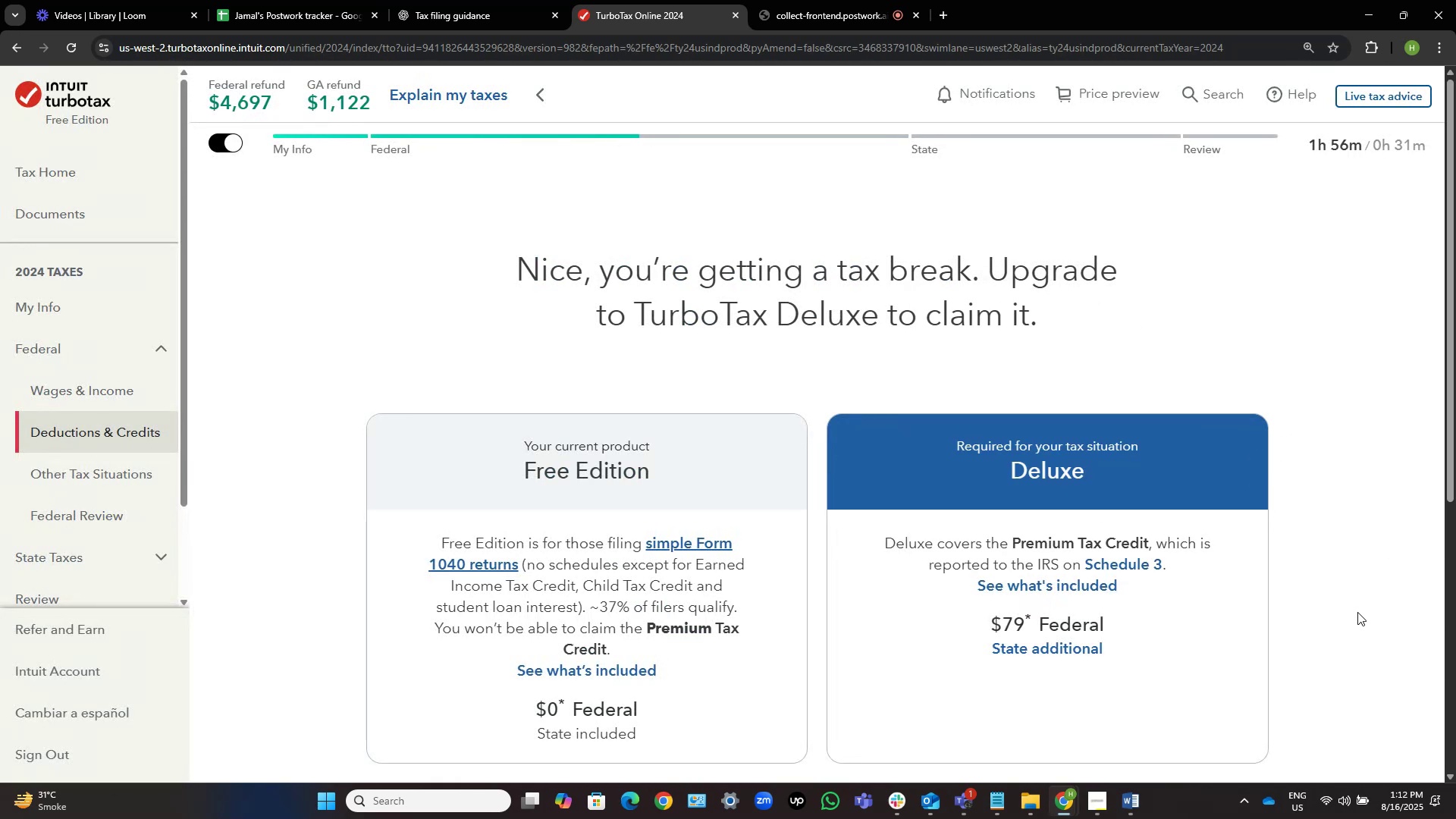 
wait(5.34)
 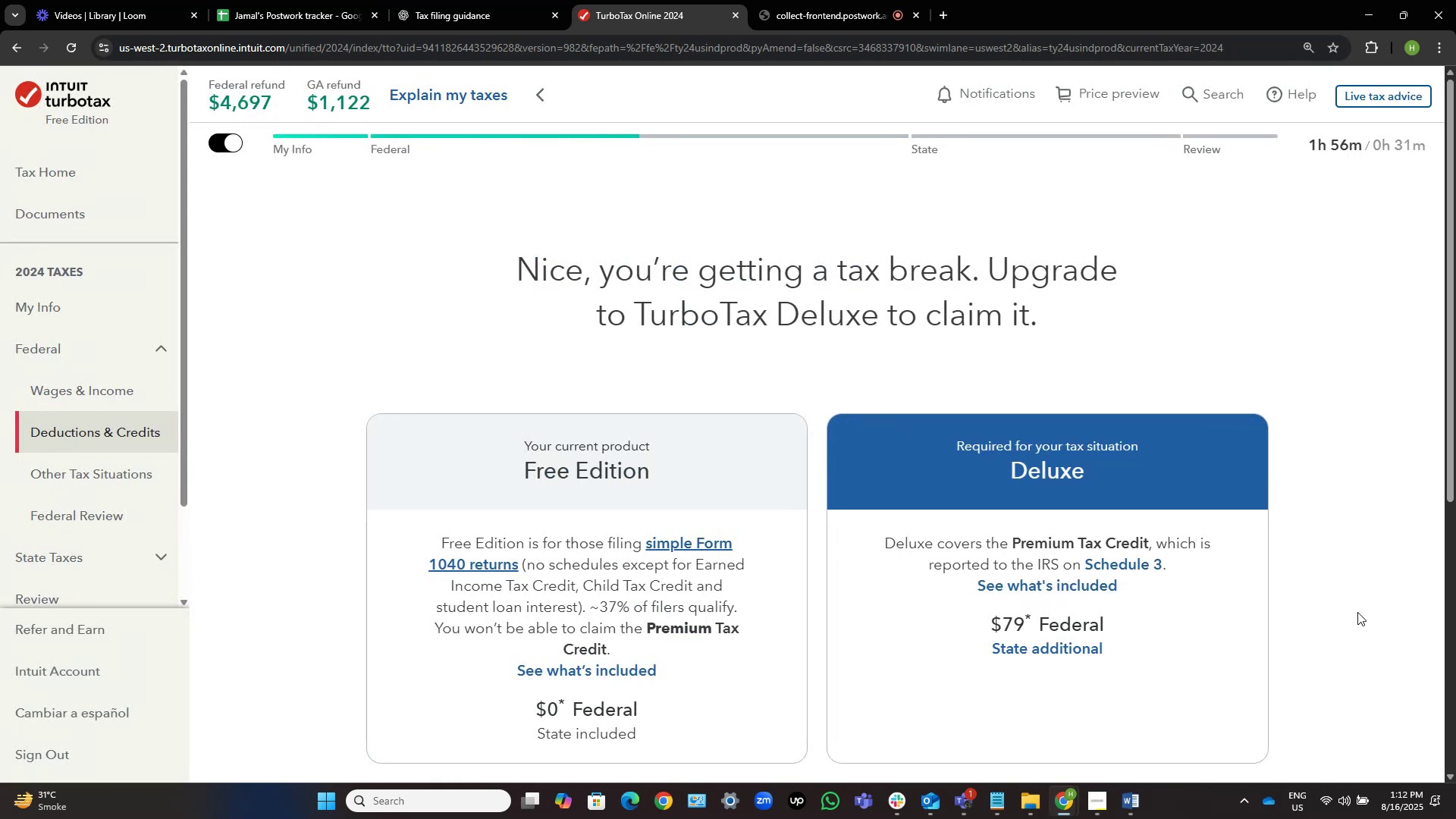 
scroll: coordinate [1357, 612], scroll_direction: down, amount: 4.0
 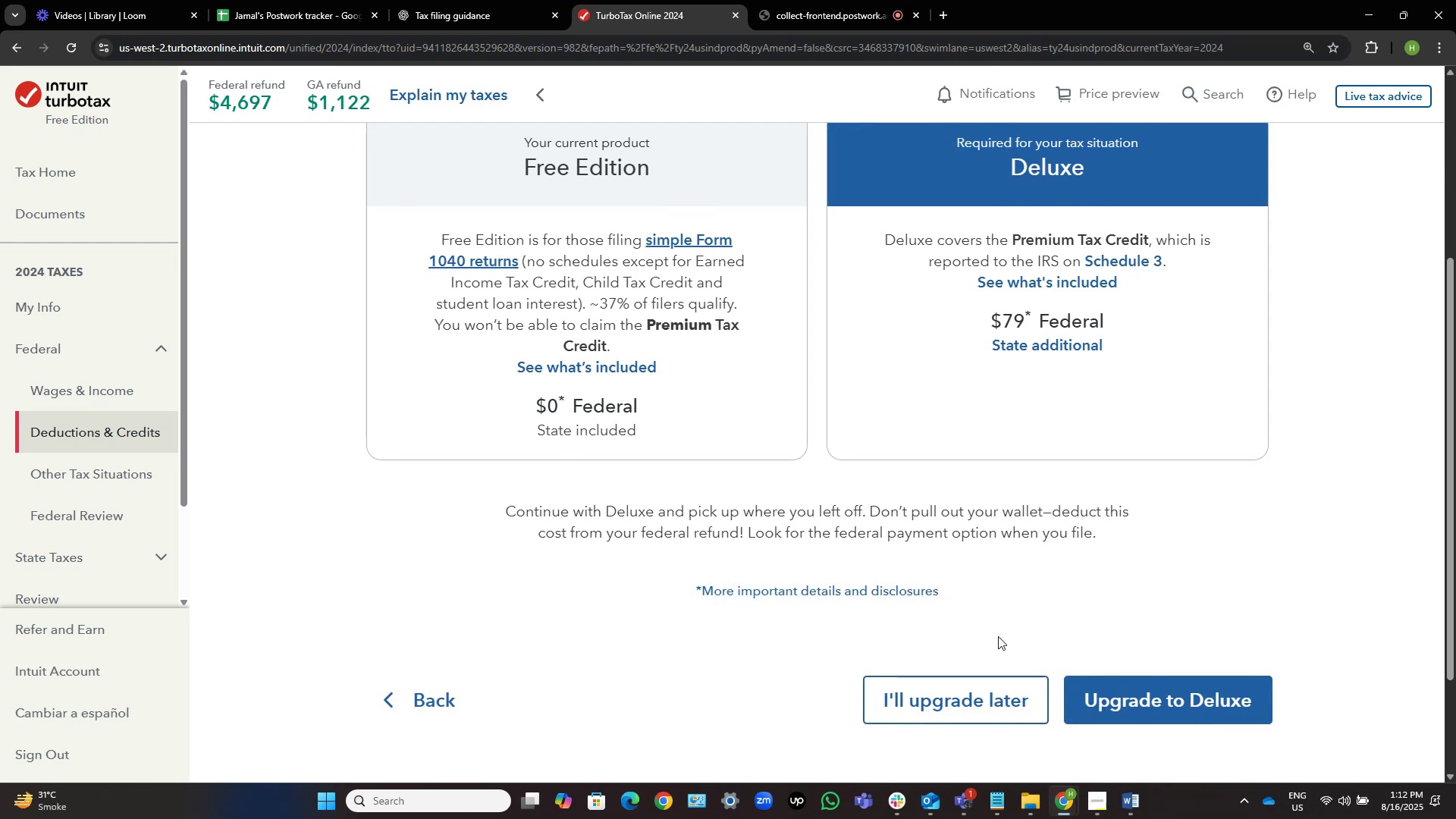 
left_click([1169, 694])
 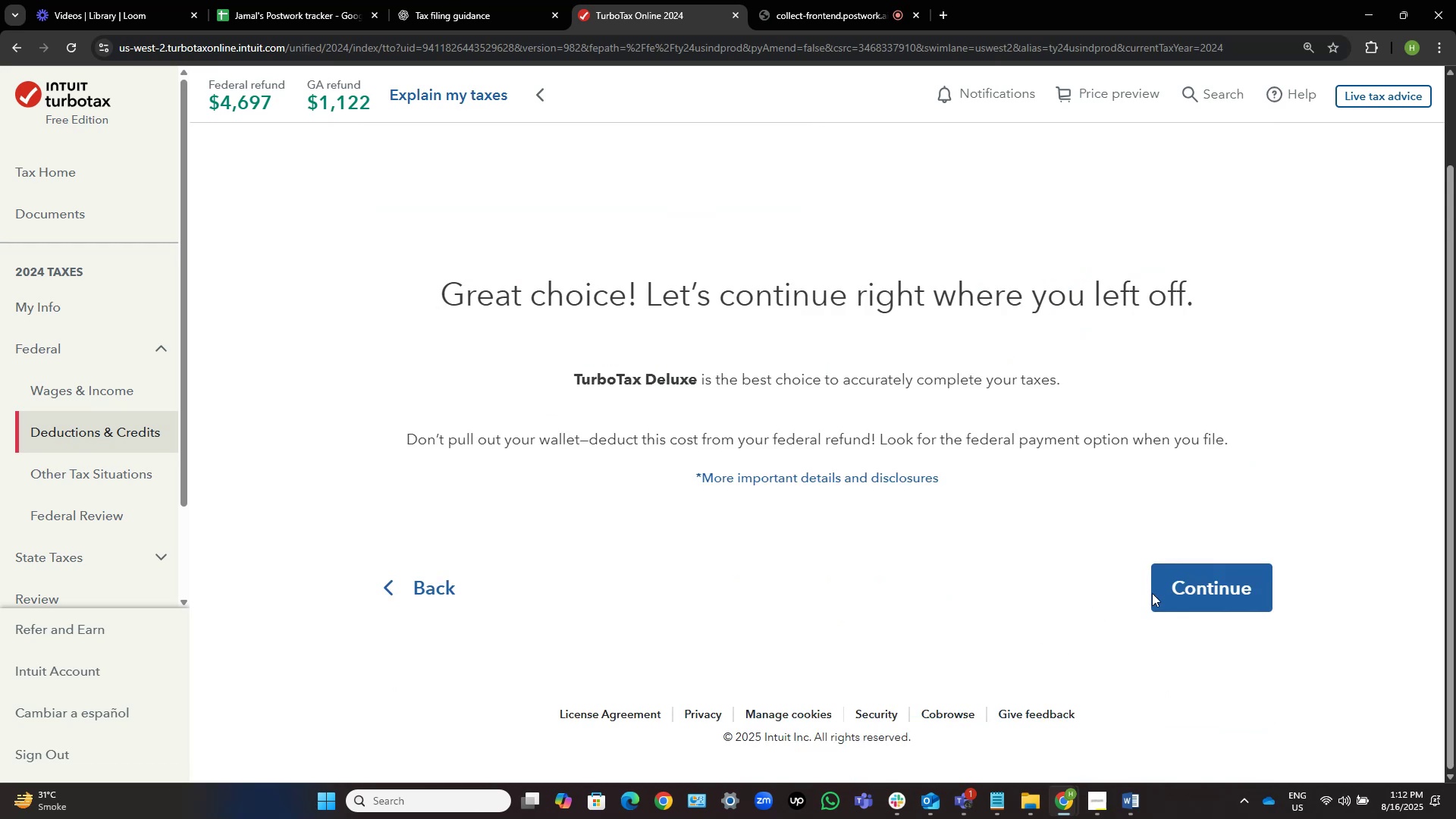 
left_click([1160, 580])
 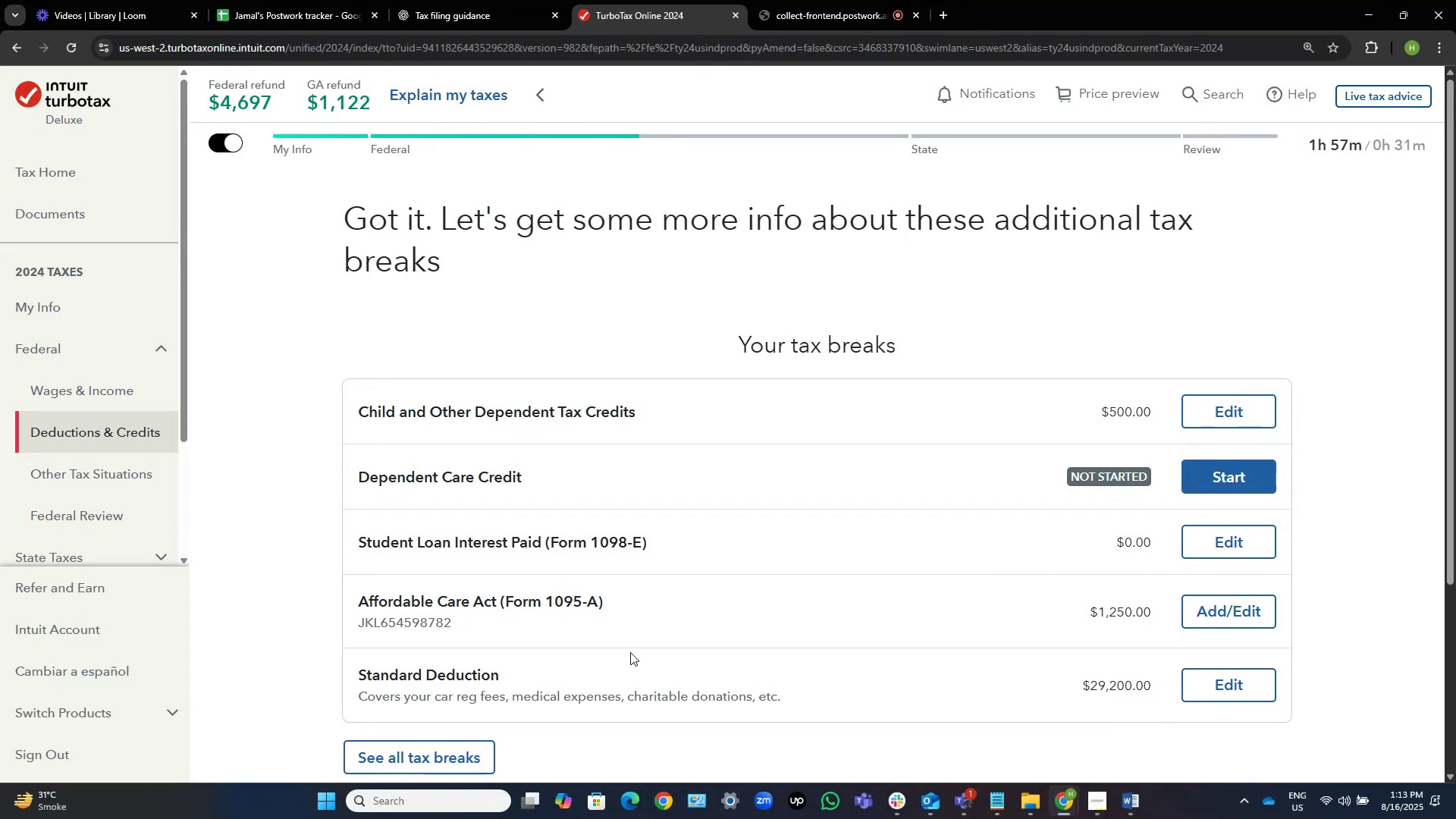 
wait(50.96)
 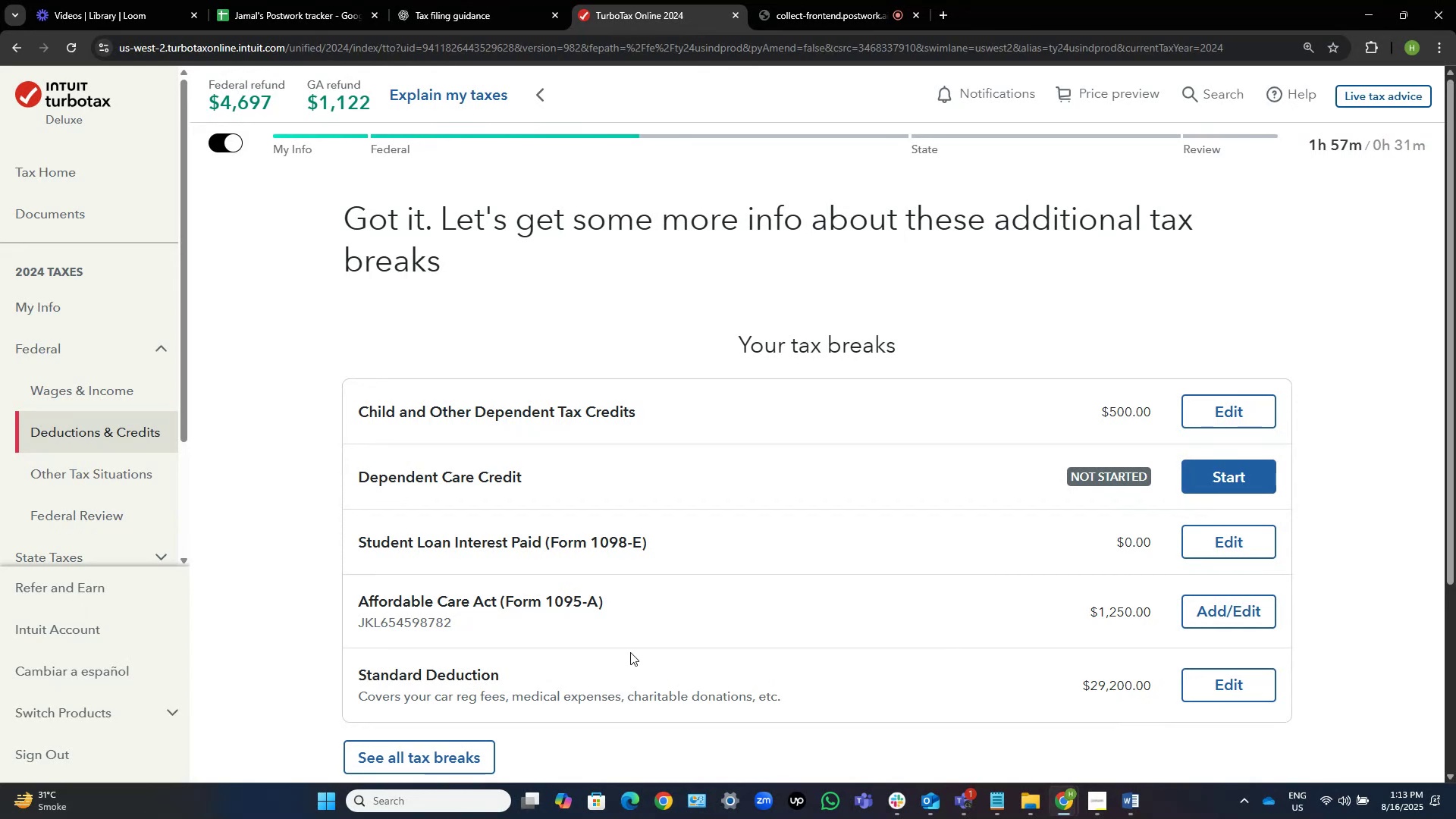 
left_click([1232, 544])
 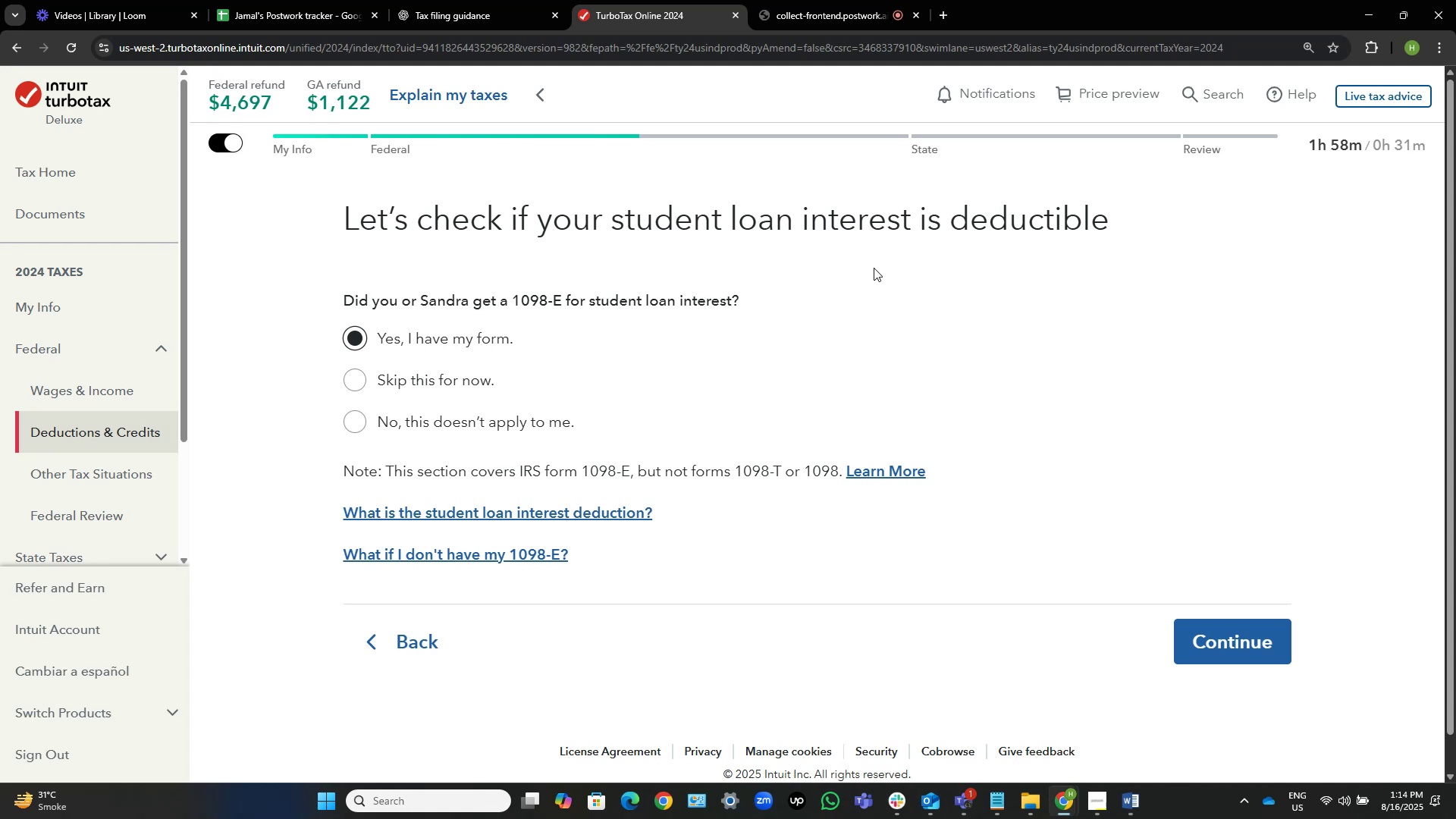 
wait(51.71)
 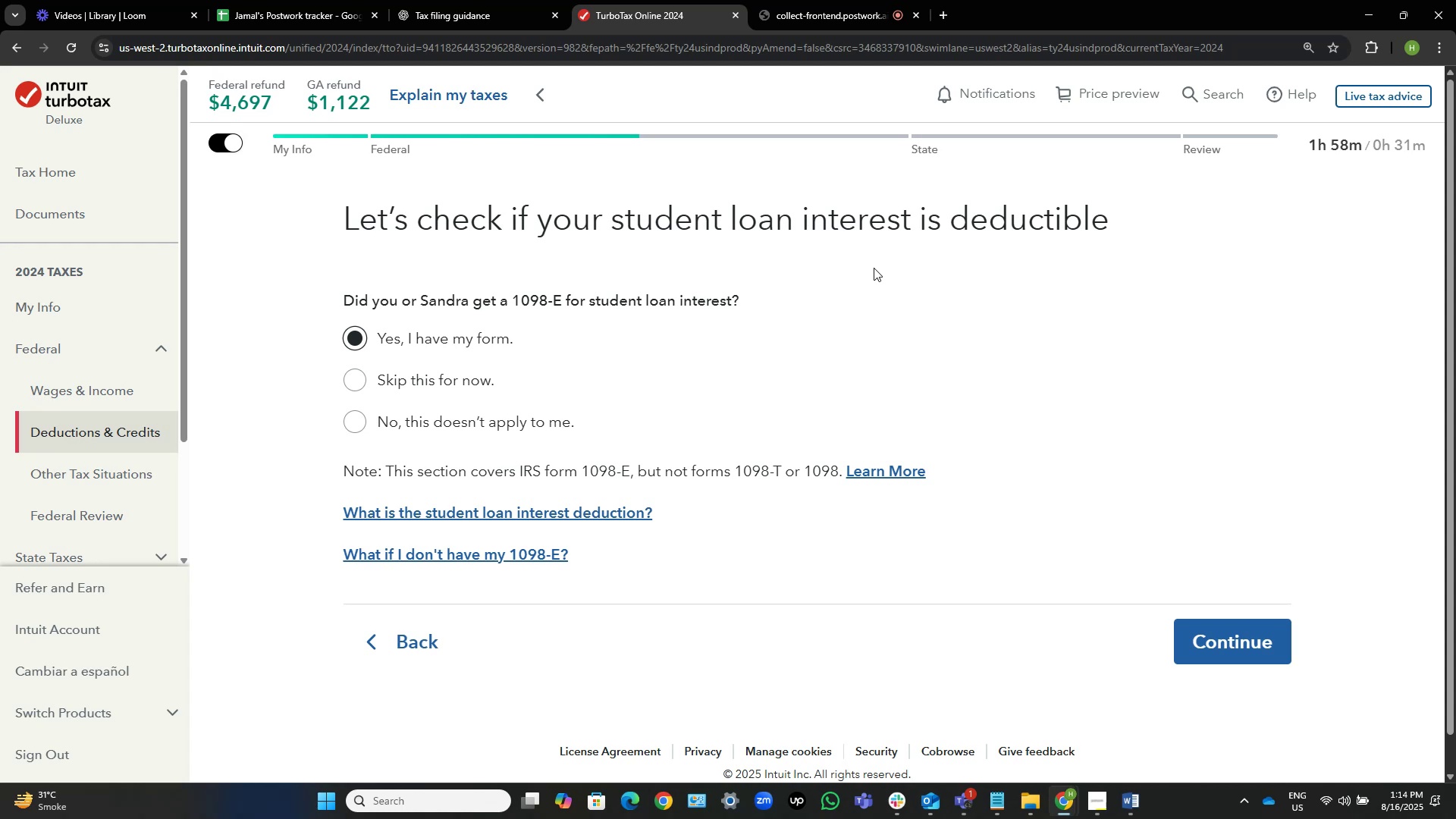 
left_click([1232, 640])
 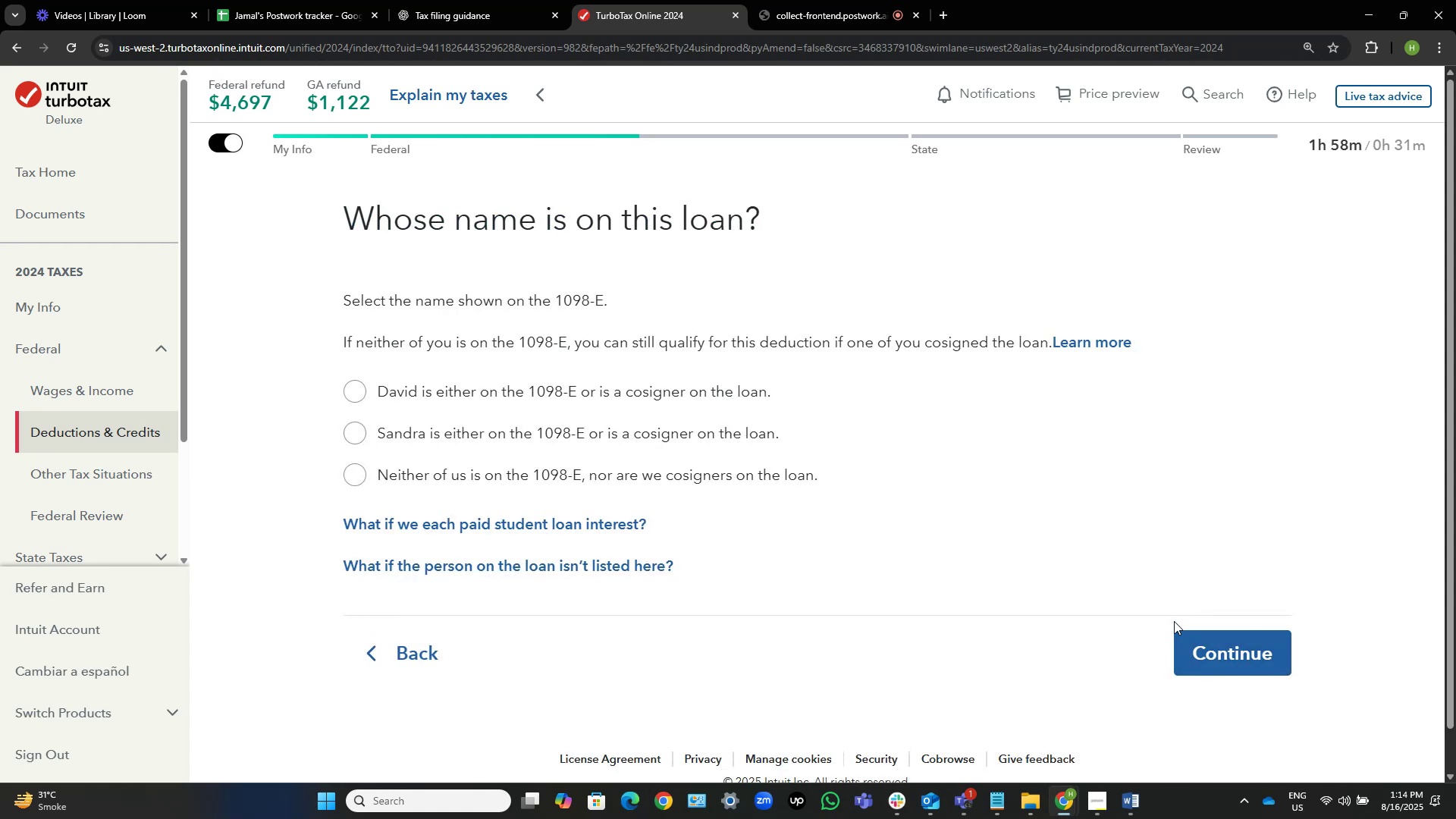 
wait(5.45)
 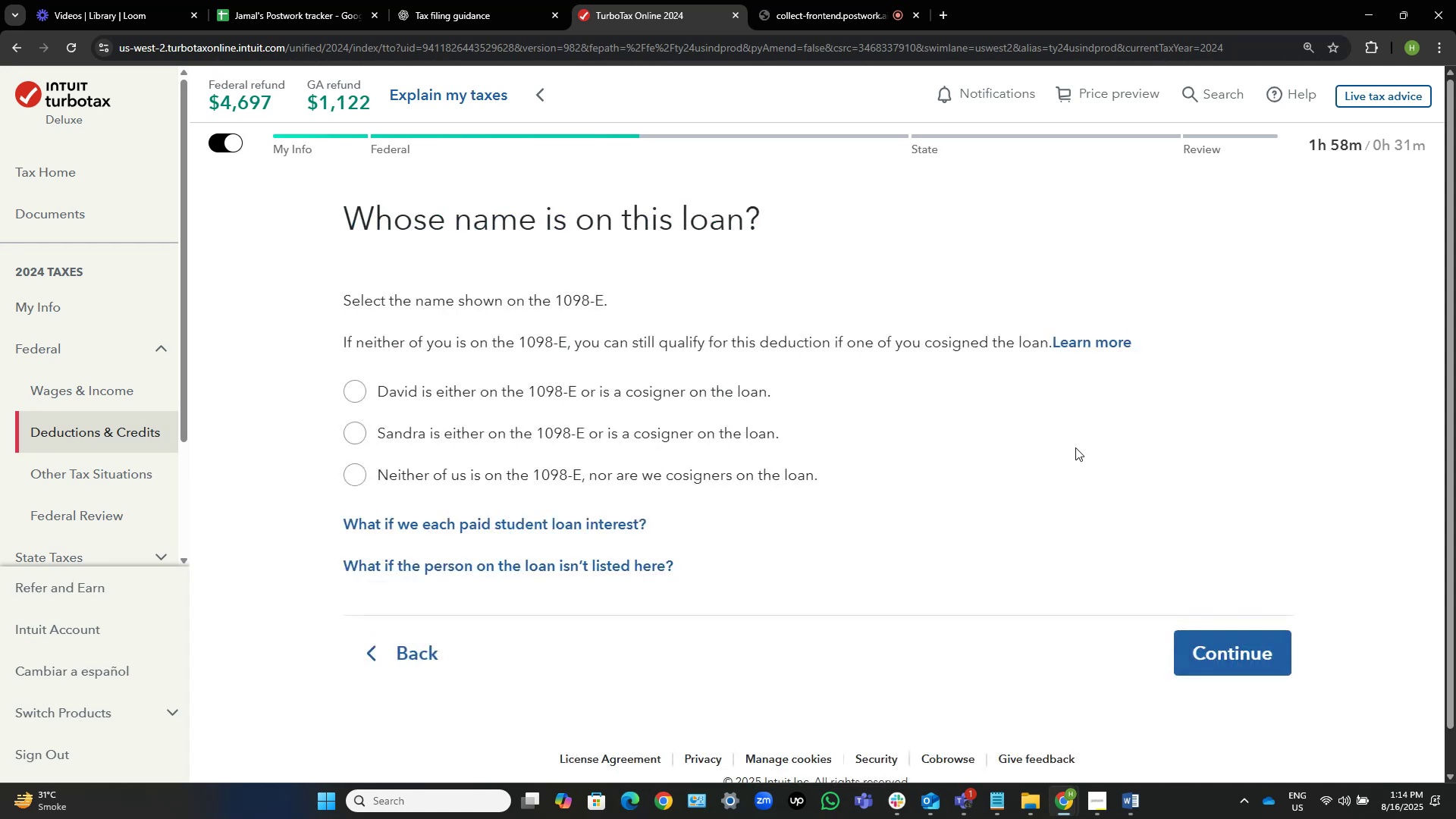 
left_click([1128, 802])
 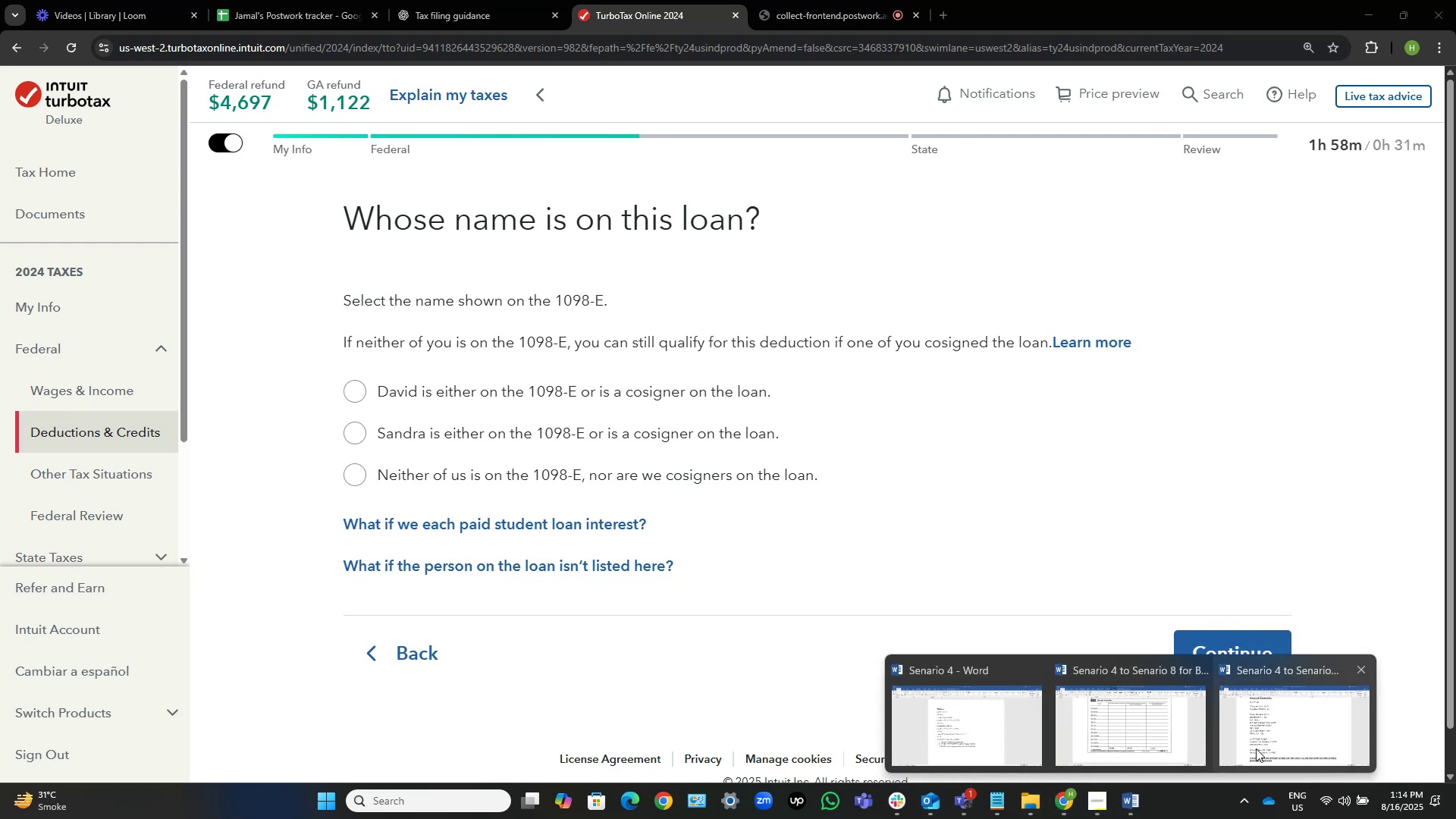 
left_click([1332, 726])
 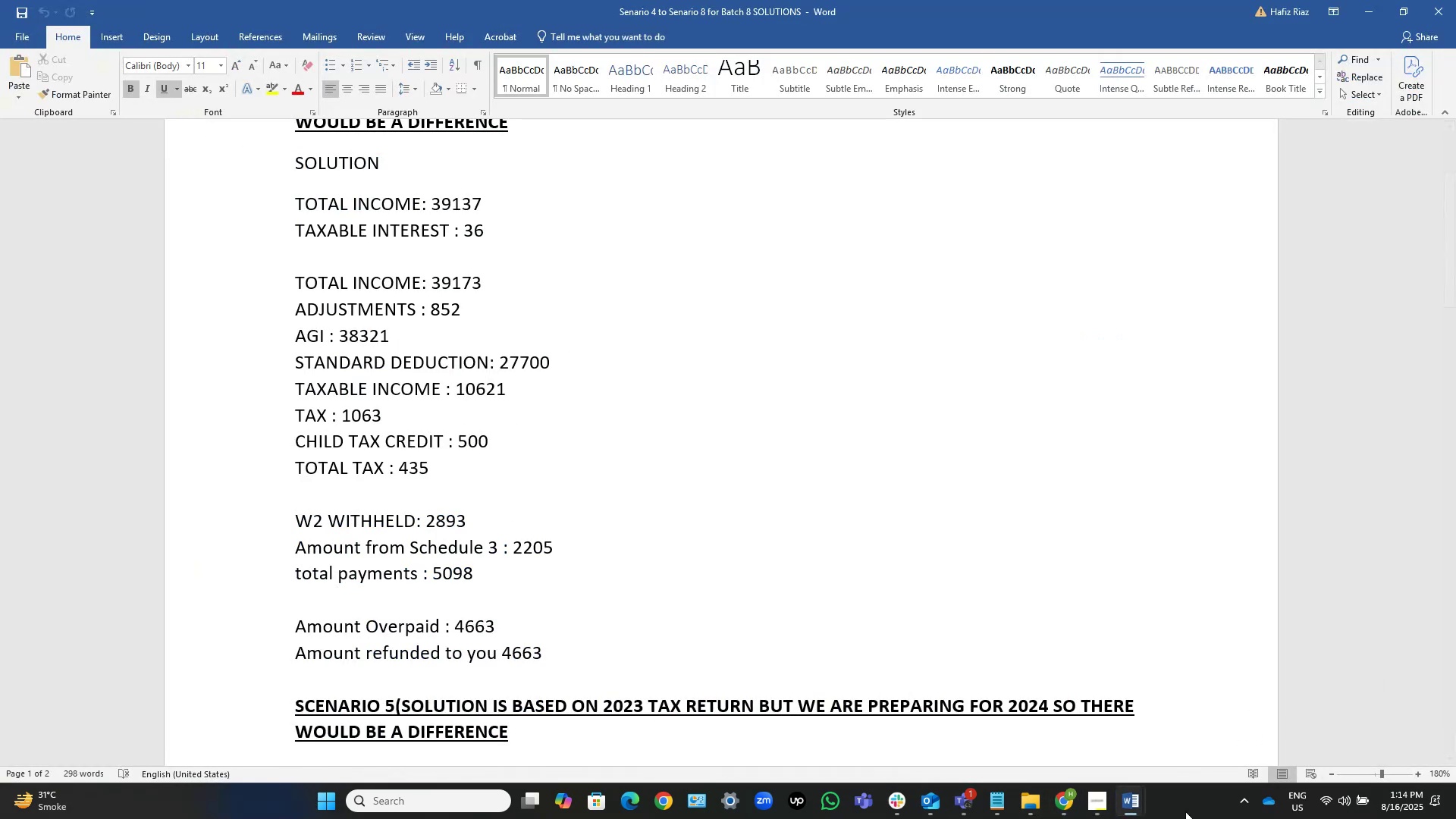 
left_click([1134, 804])
 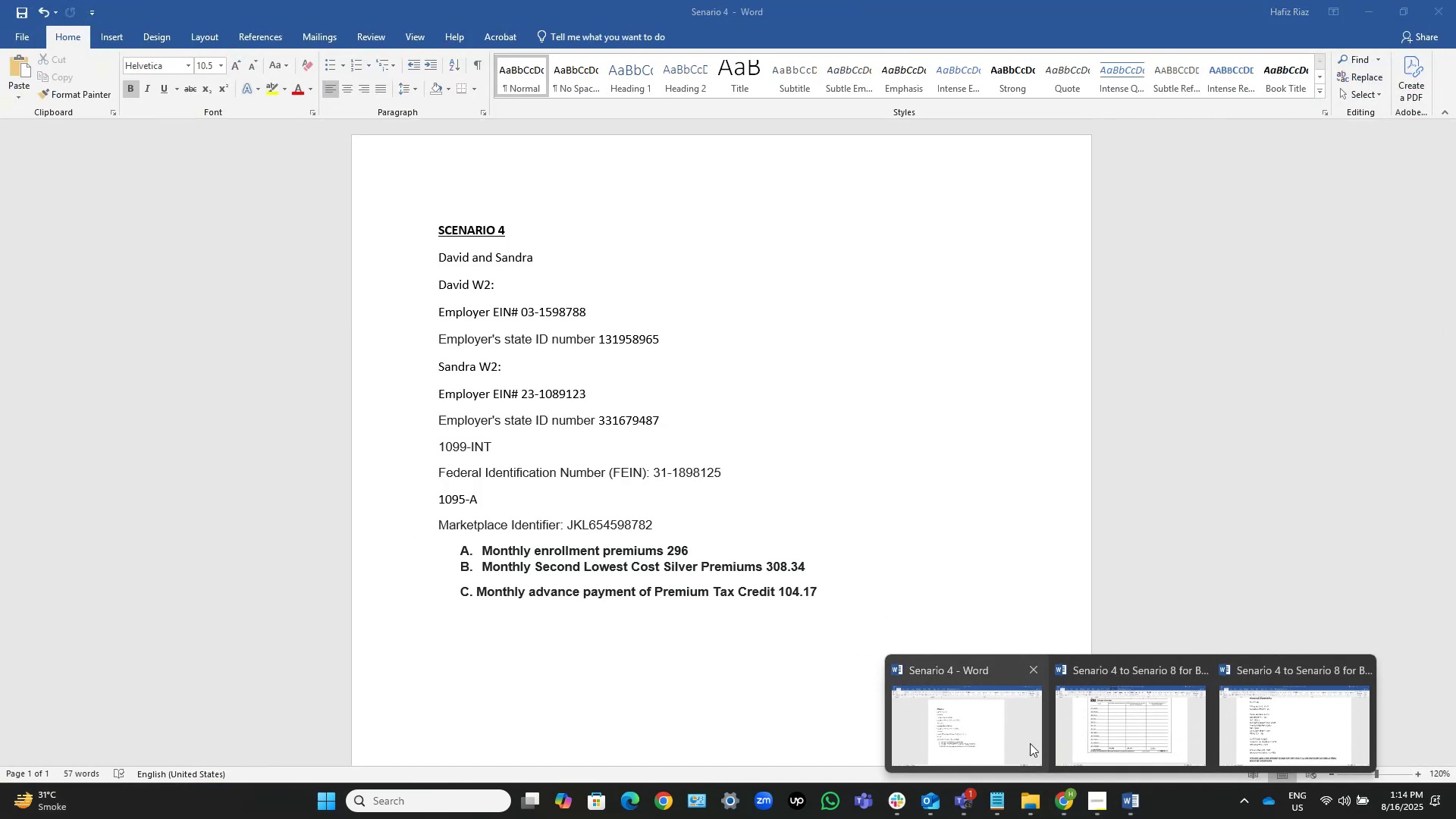 
left_click([1066, 807])
 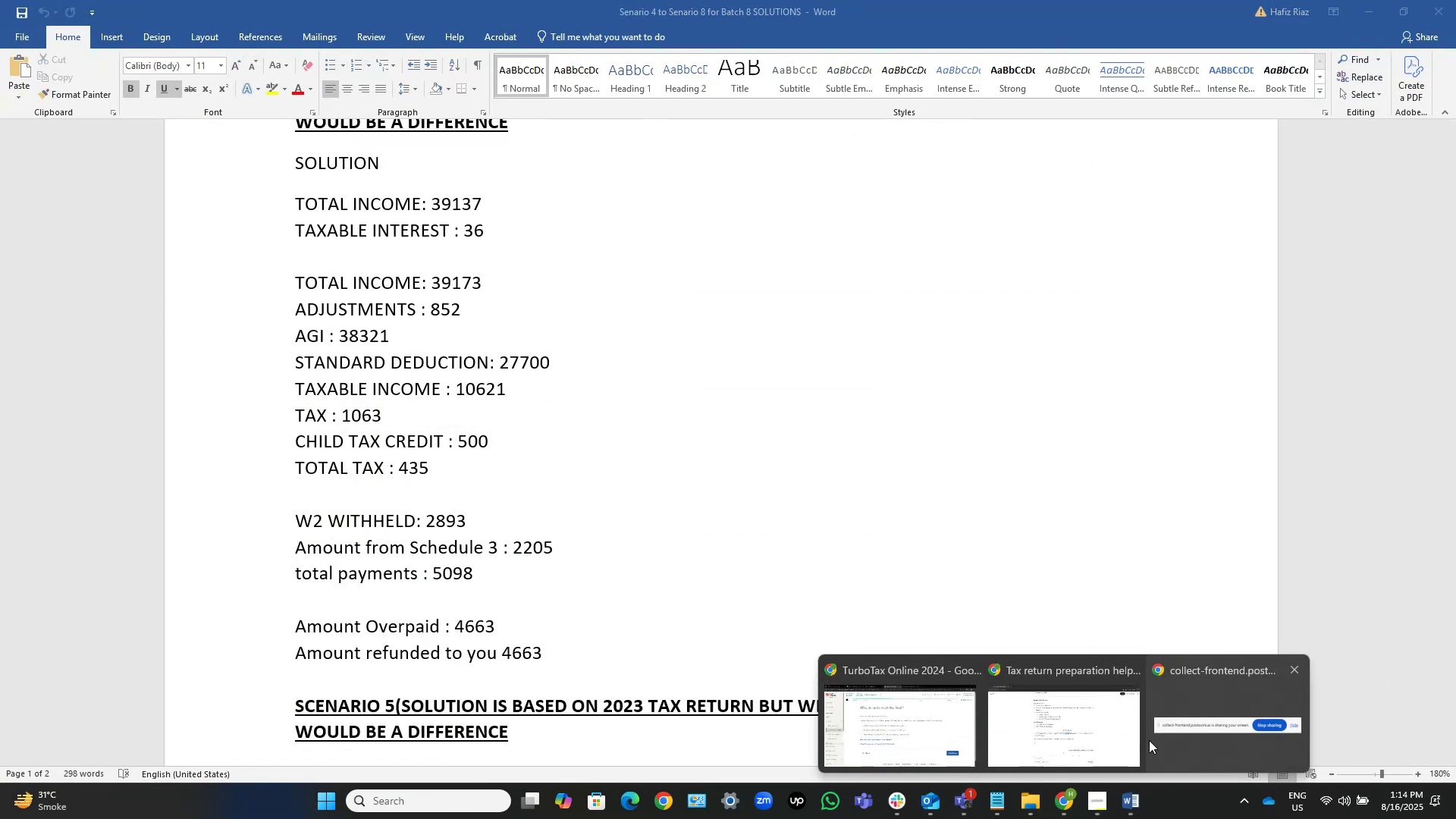 
left_click([1103, 740])
 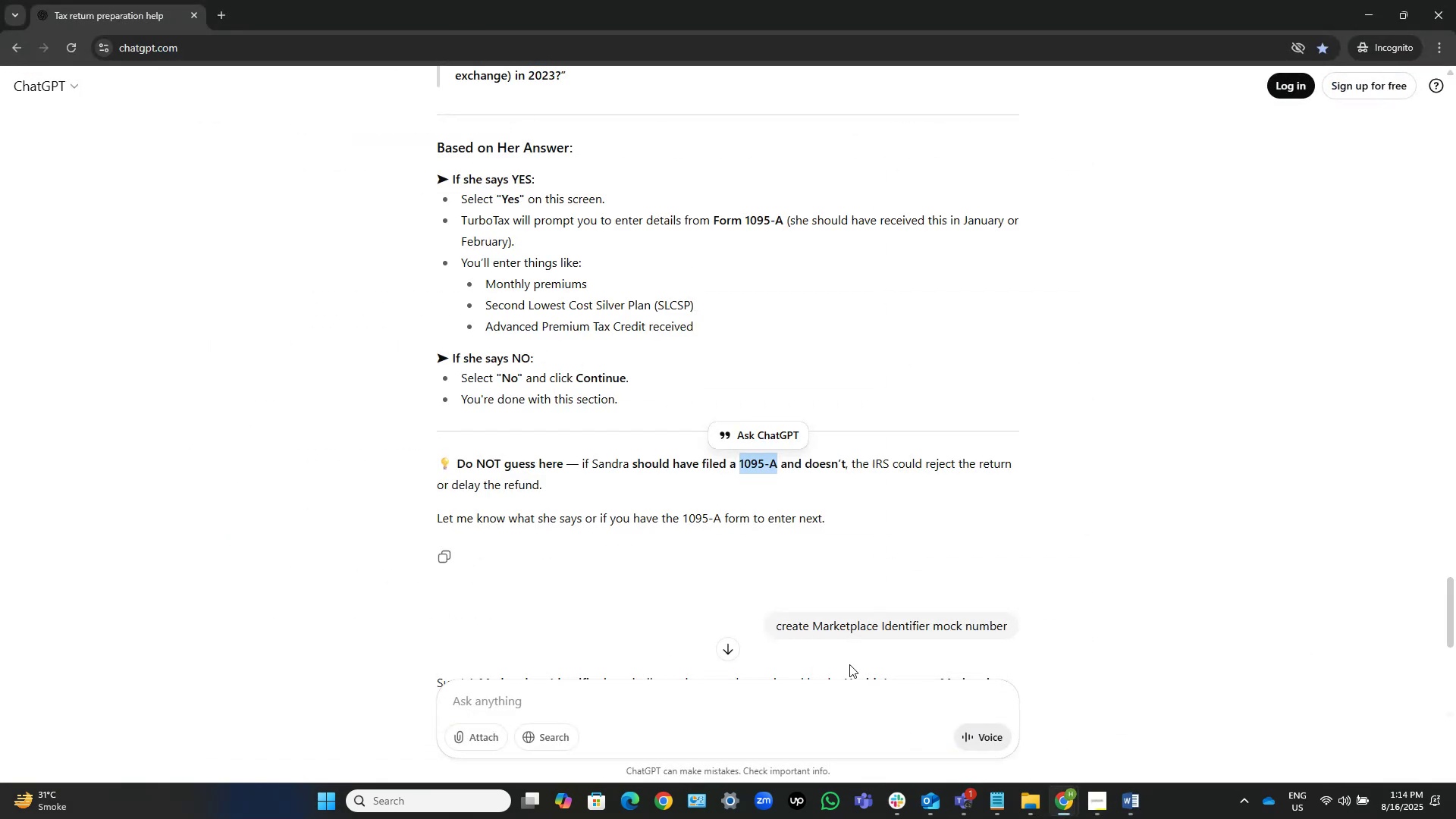 
left_click_drag(start_coordinate=[849, 664], to_coordinate=[853, 661])
 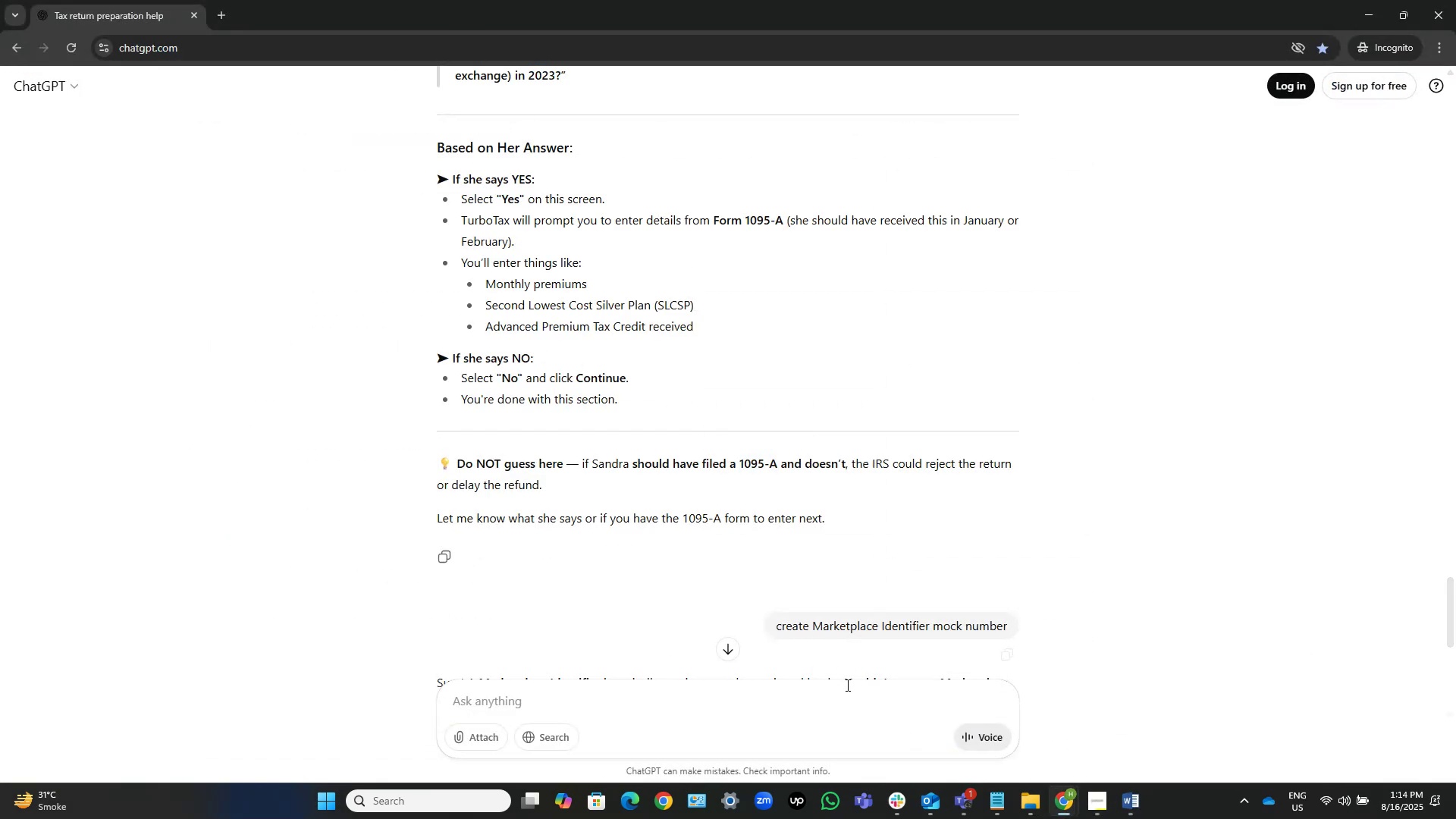 
double_click([846, 686])
 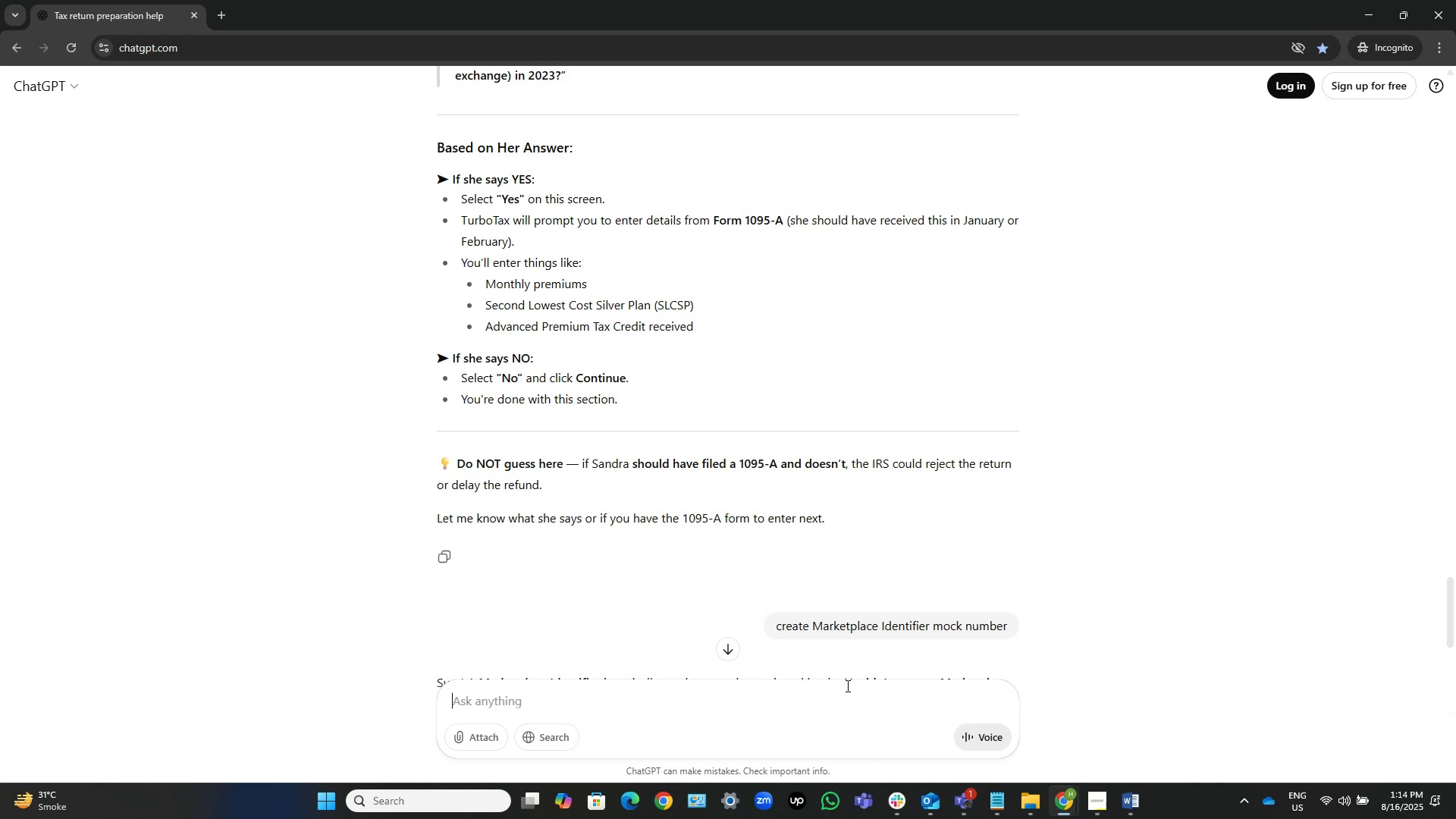 
type(lets rebgin fro)
 